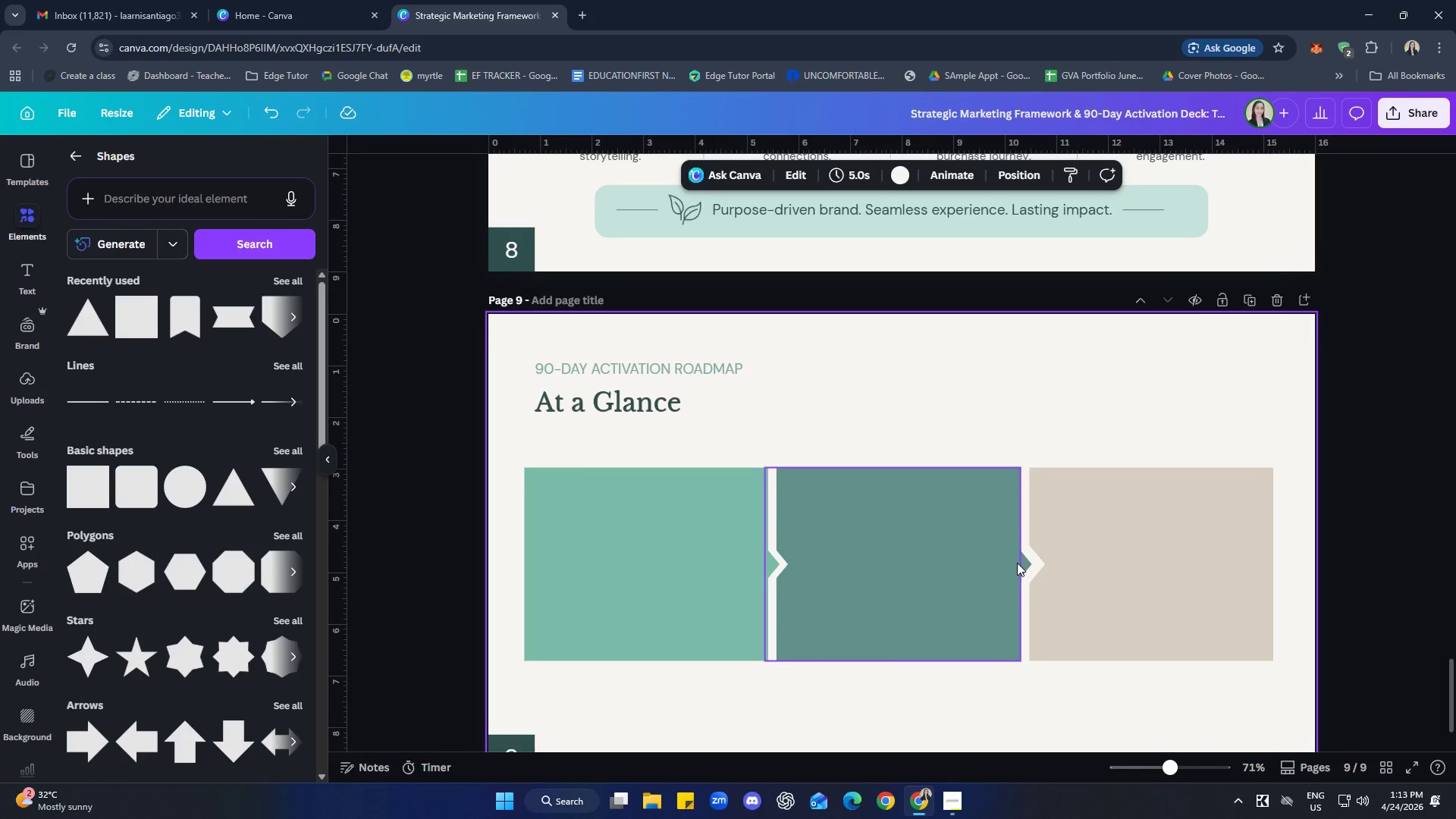 
left_click([1028, 562])
 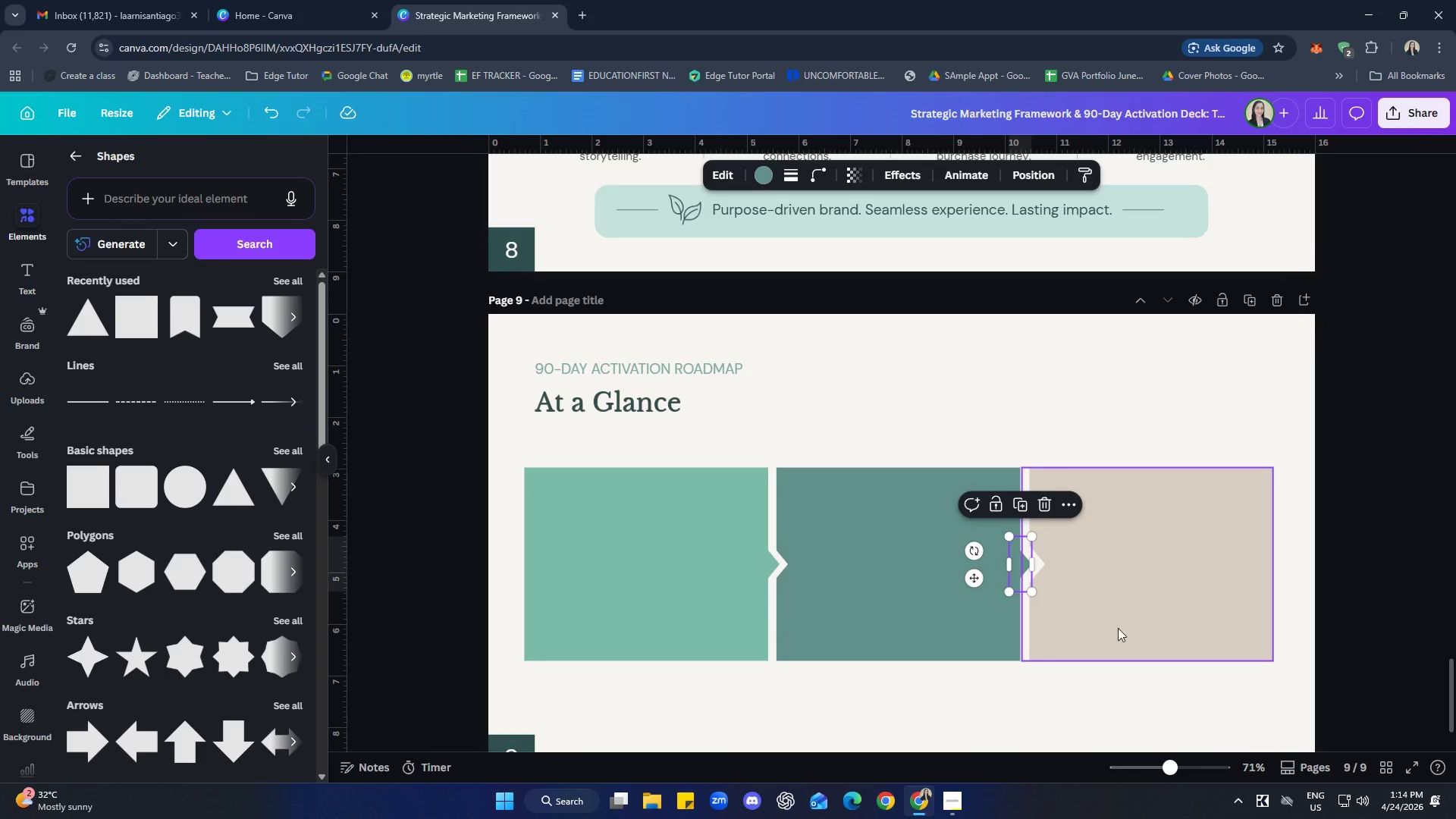 
left_click([1116, 632])
 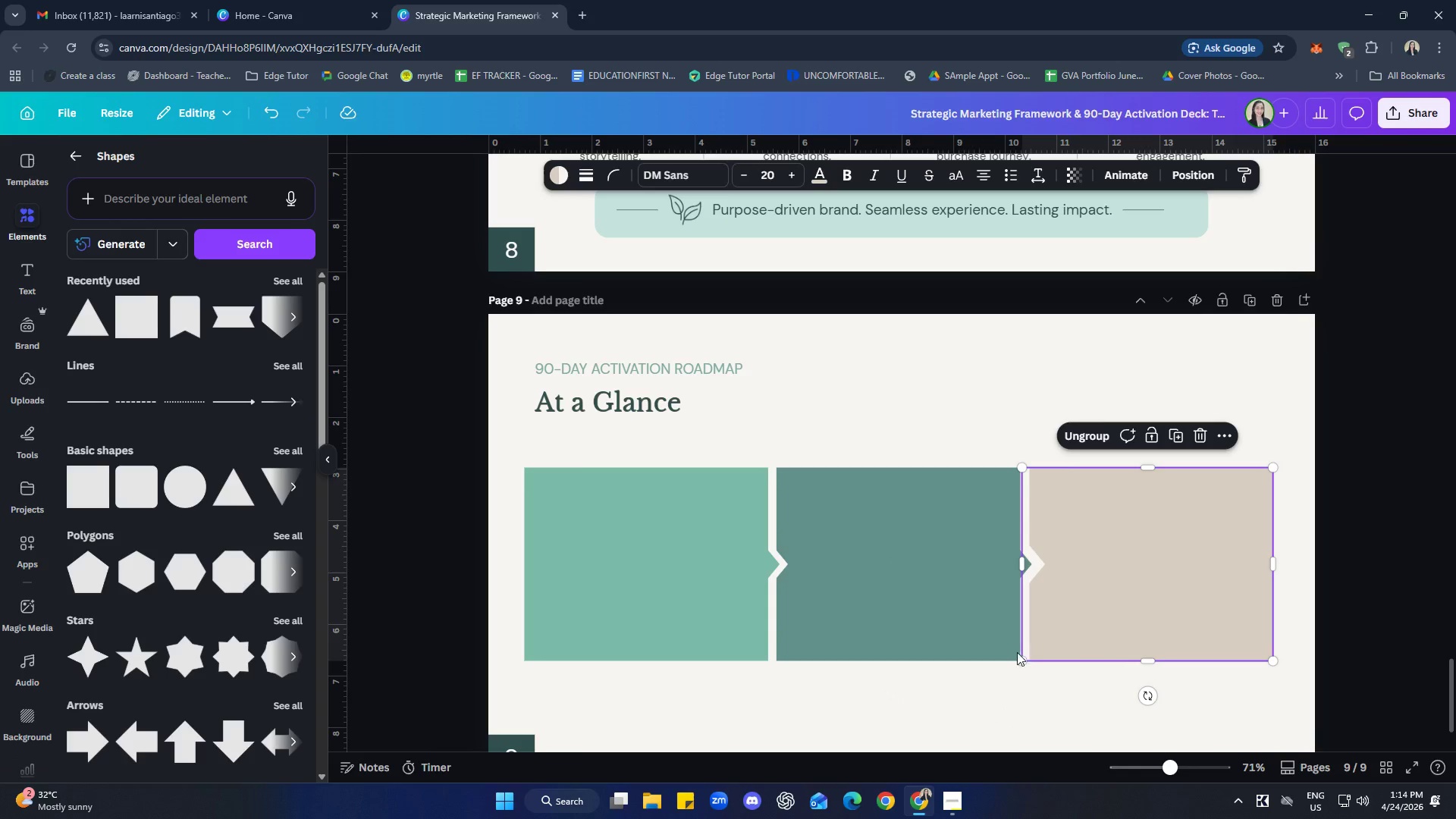 
left_click([998, 716])
 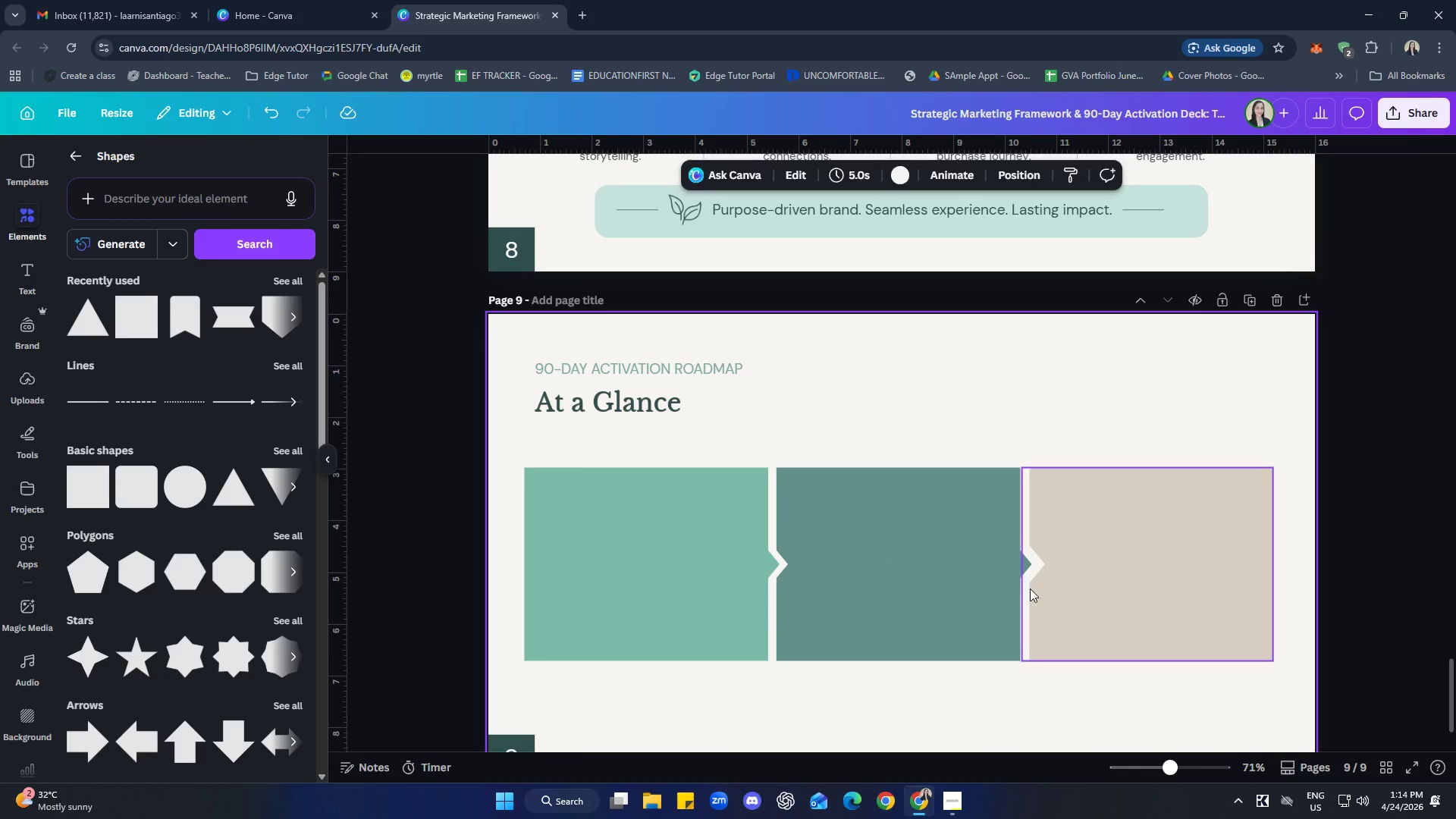 
left_click([1025, 572])
 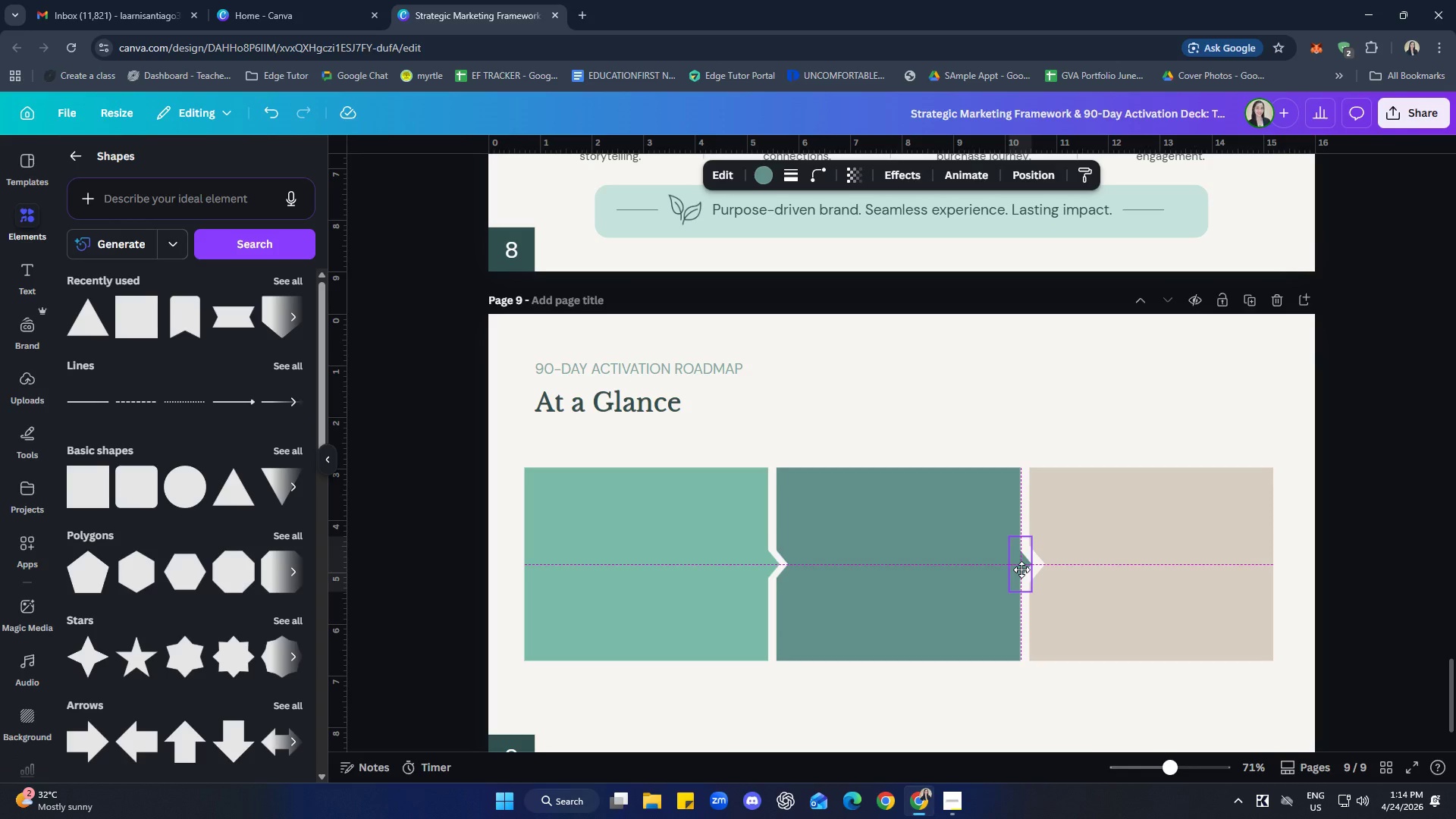 
left_click([1070, 701])
 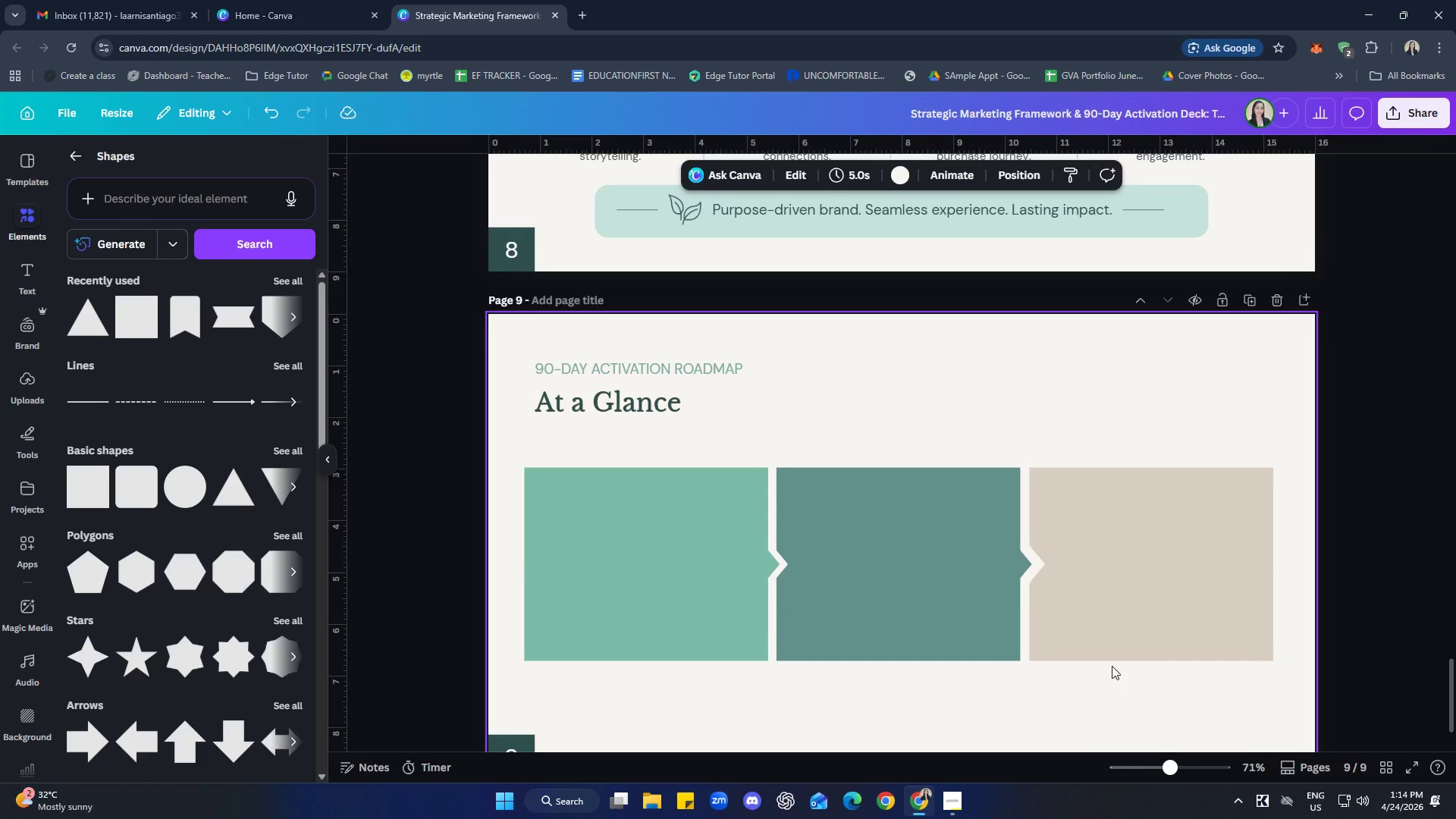 
hold_key(key=ShiftLeft, duration=2.34)
left_click([1020, 573])
 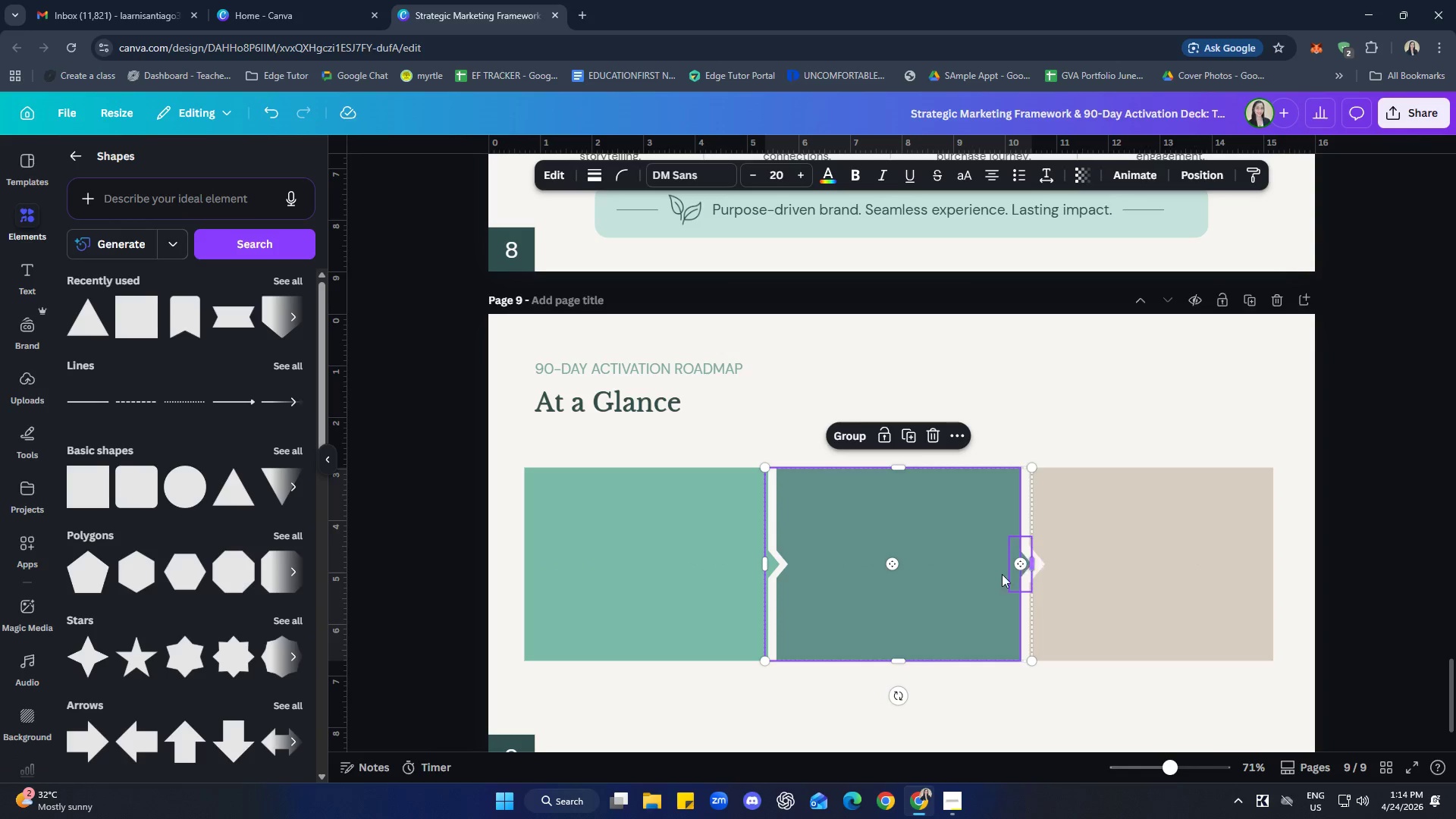 
left_click([849, 431])
 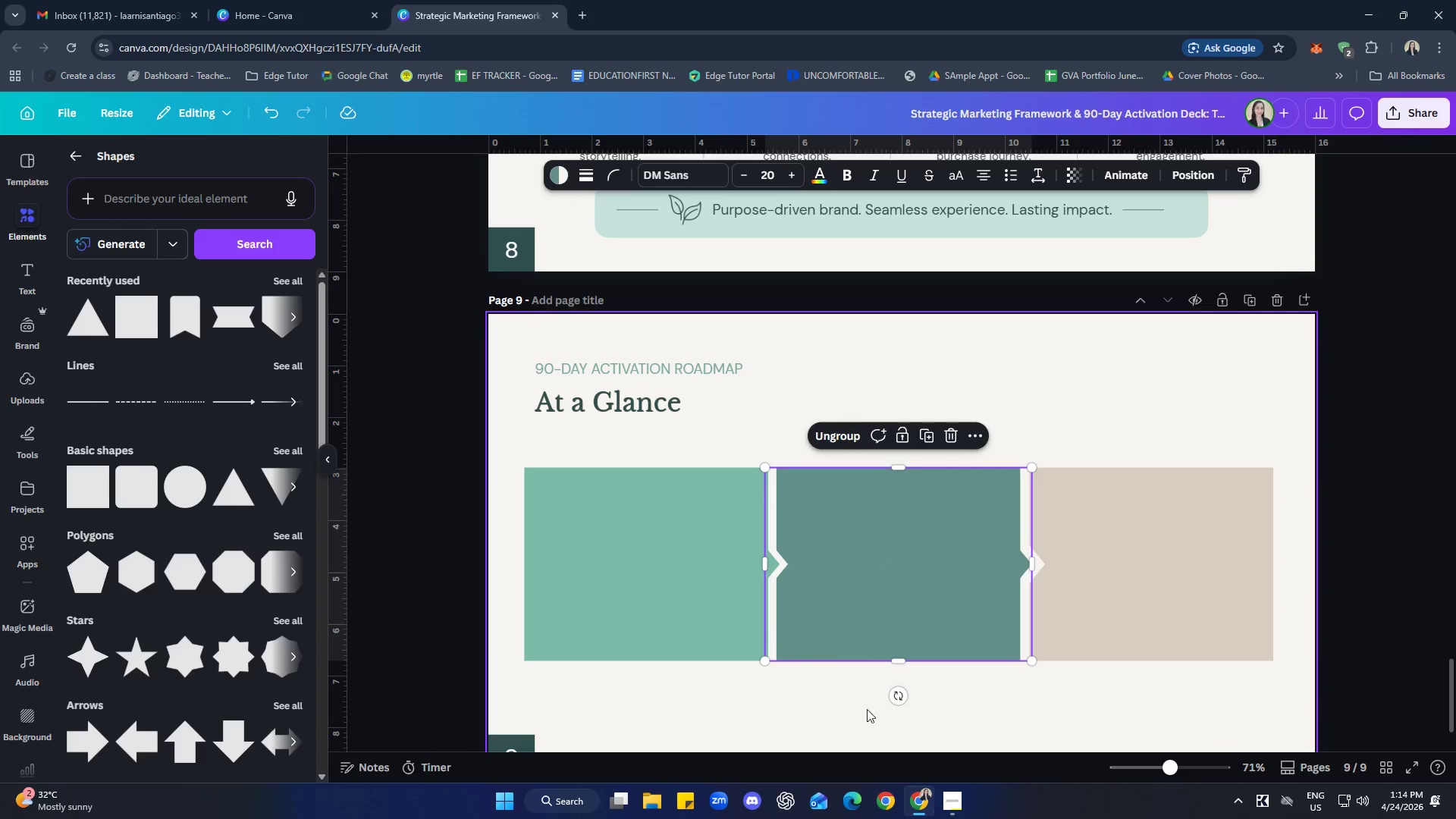 
left_click([1065, 746])
 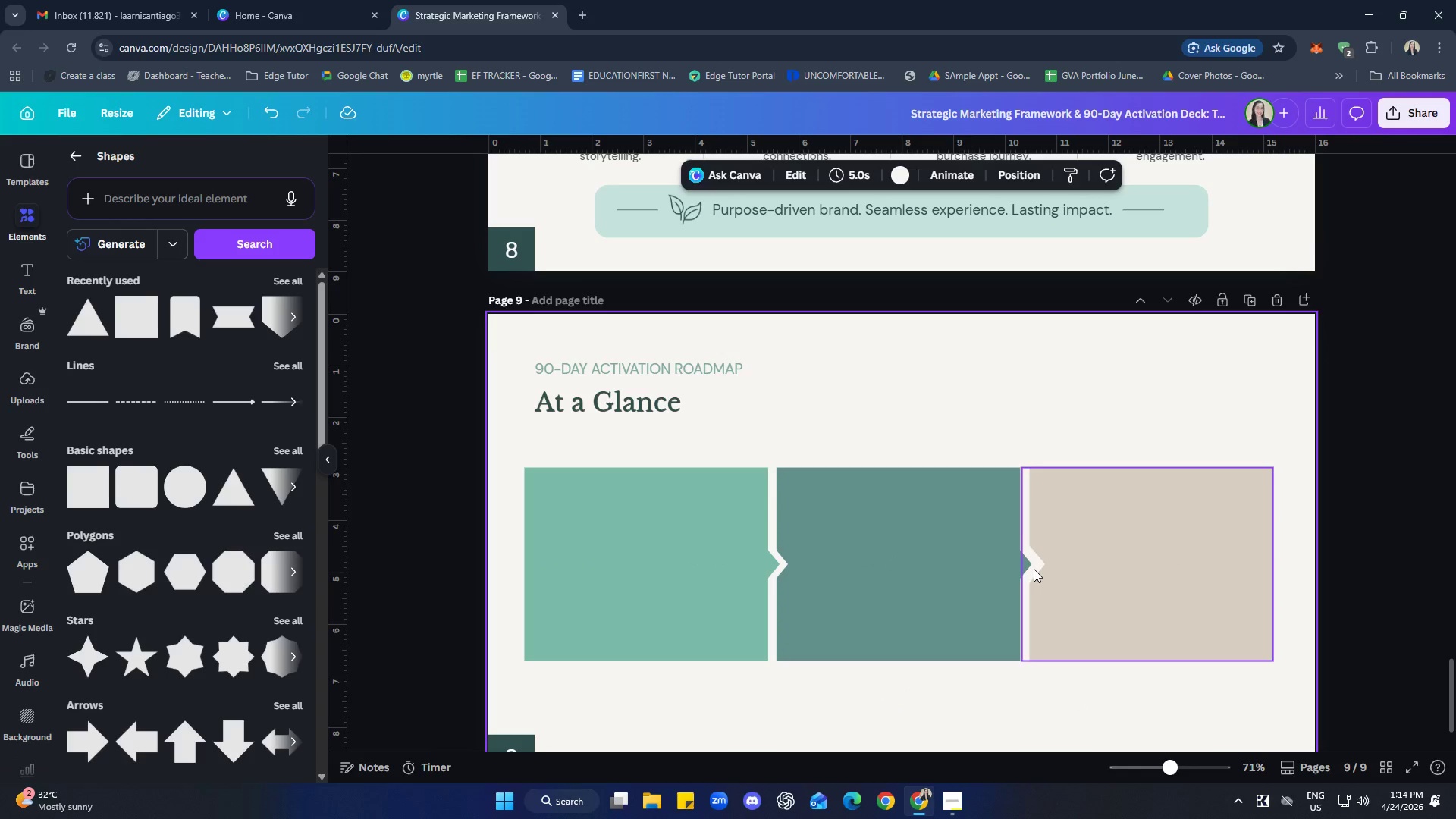 
left_click([1046, 570])
 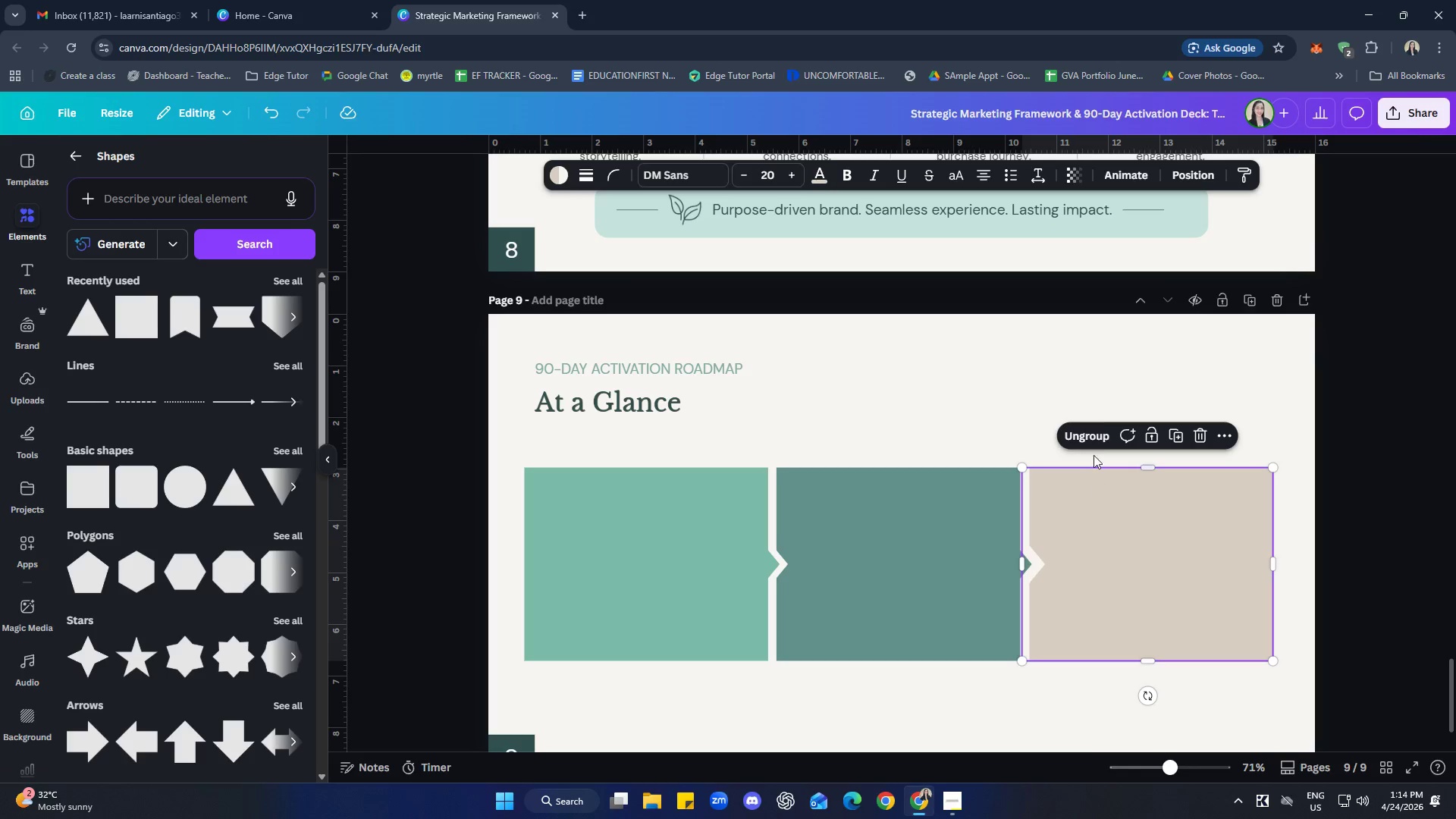 
left_click([1089, 441])
 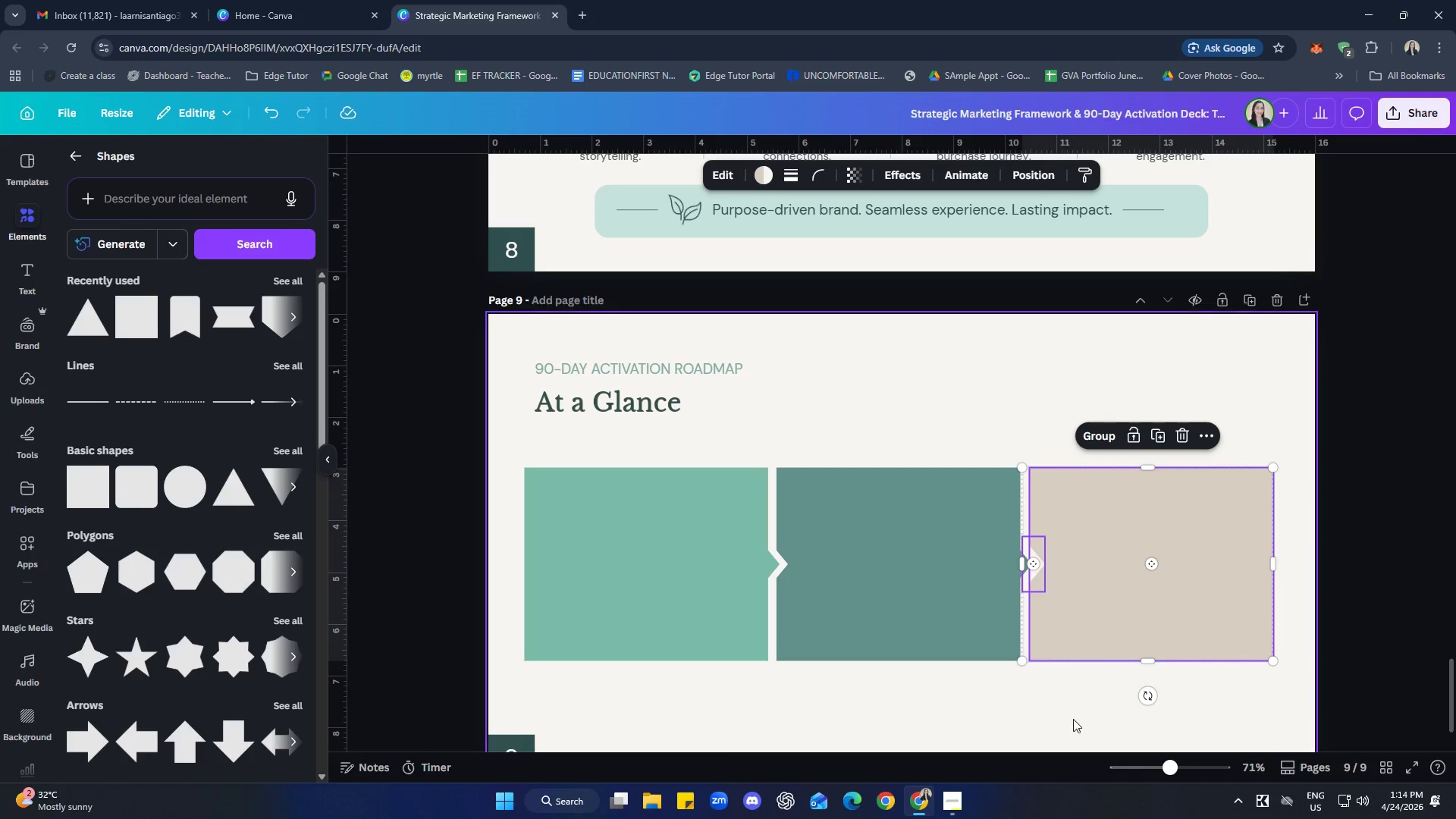 
left_click([1070, 723])
 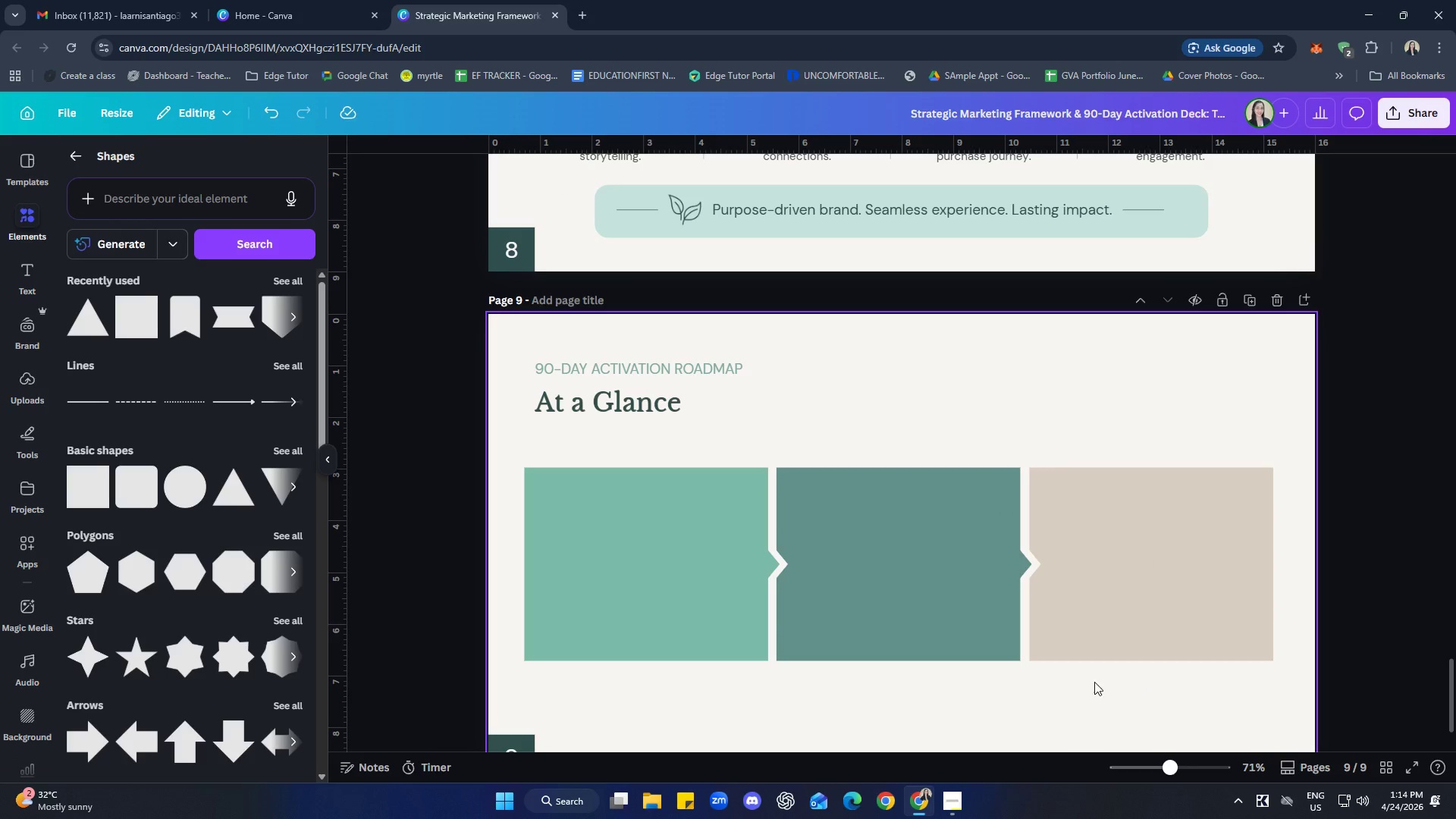 
wait(7.39)
 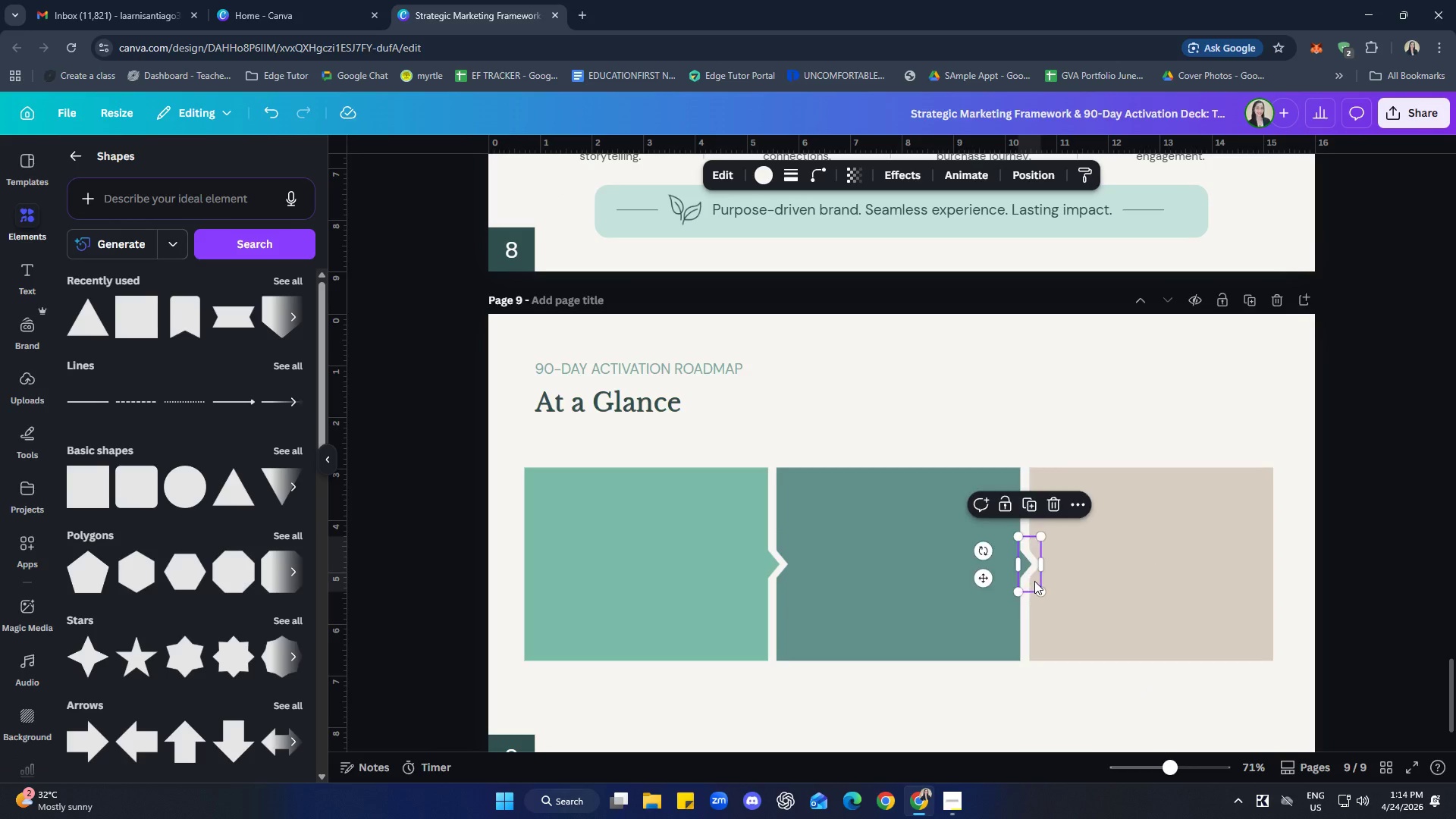 
left_click([1096, 598])
 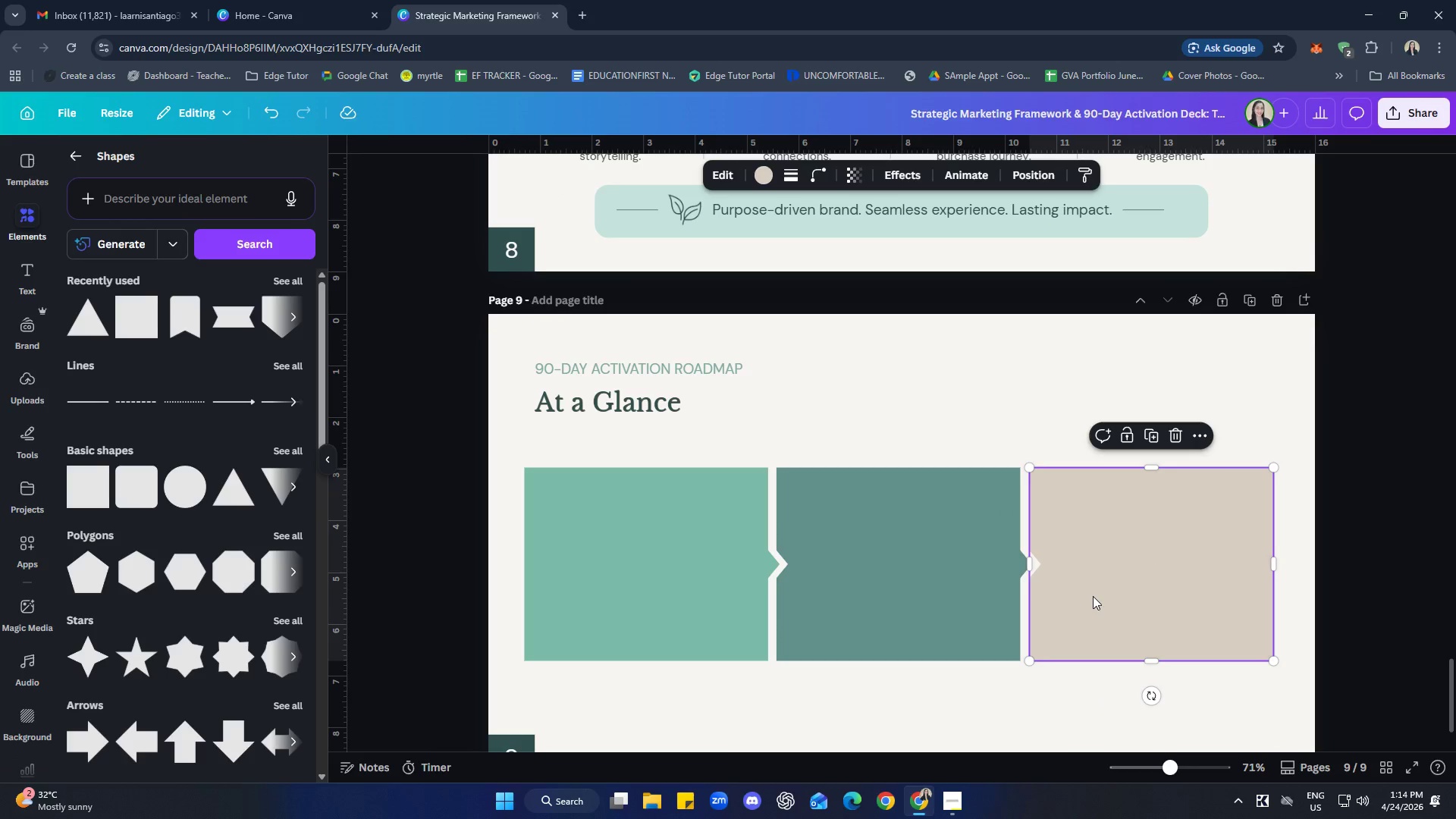 
hold_key(key=ShiftLeft, duration=1.03)
left_click([1037, 562])
 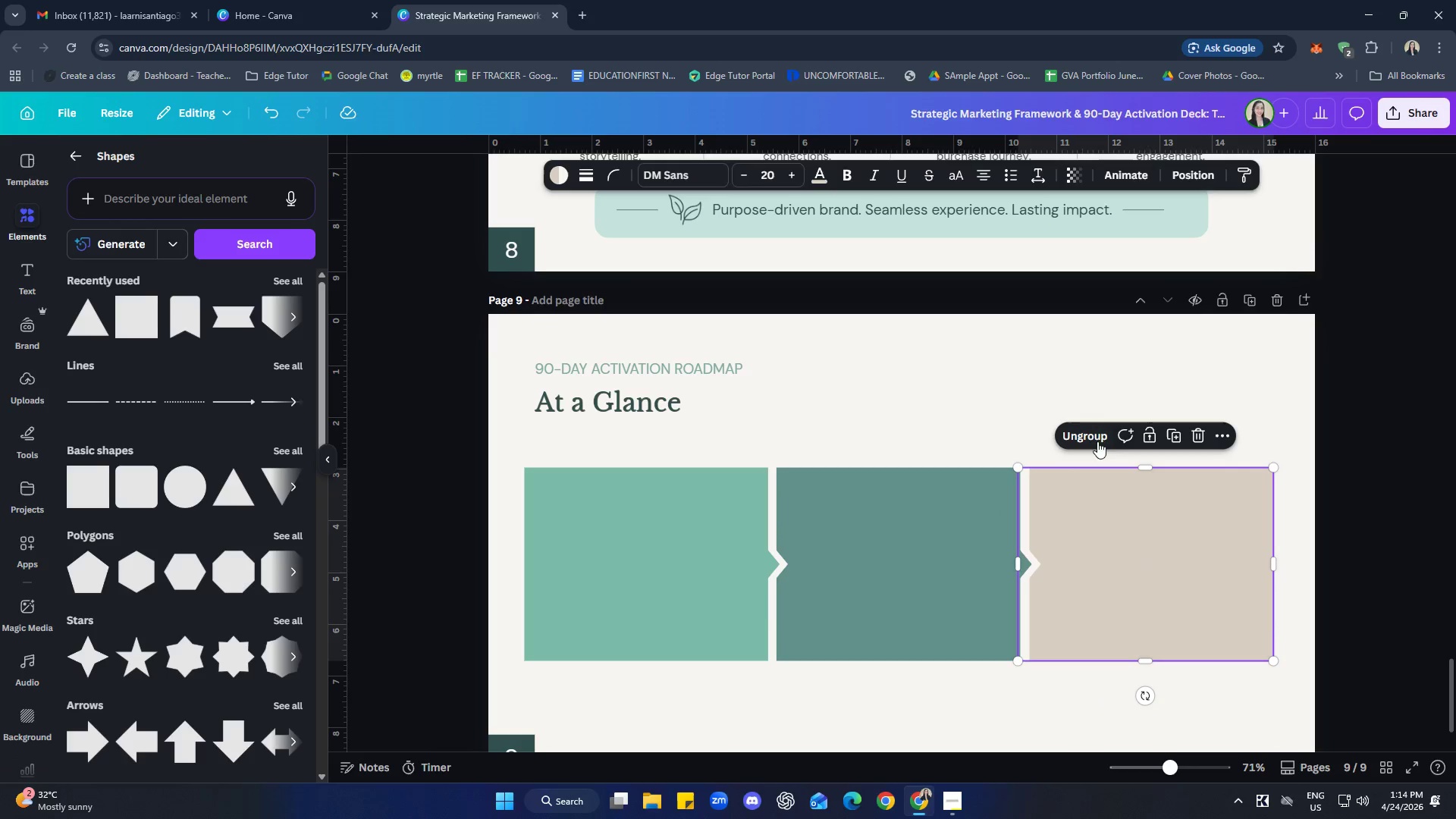 
double_click([1054, 741])
 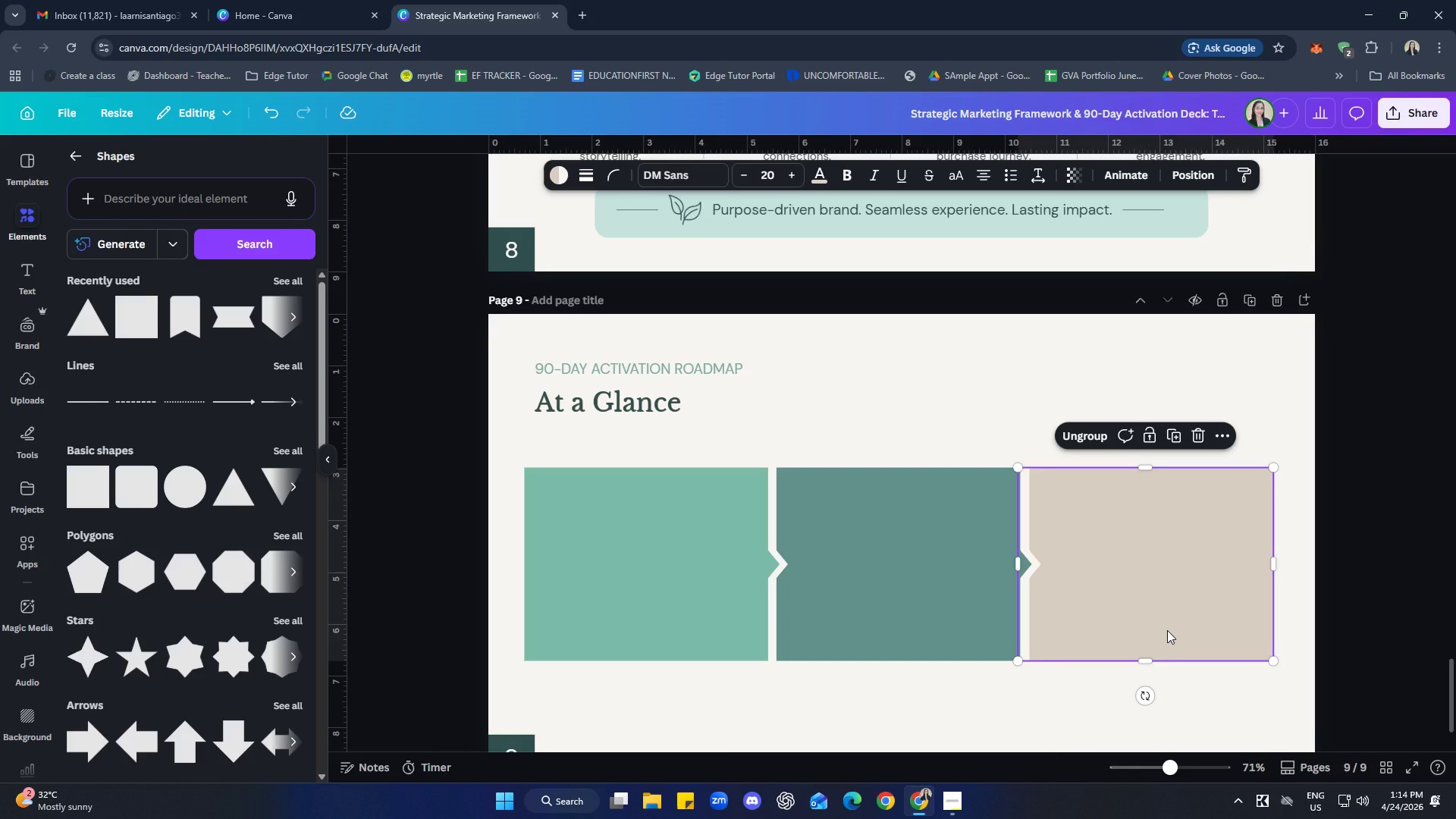 
left_click([1167, 630])
 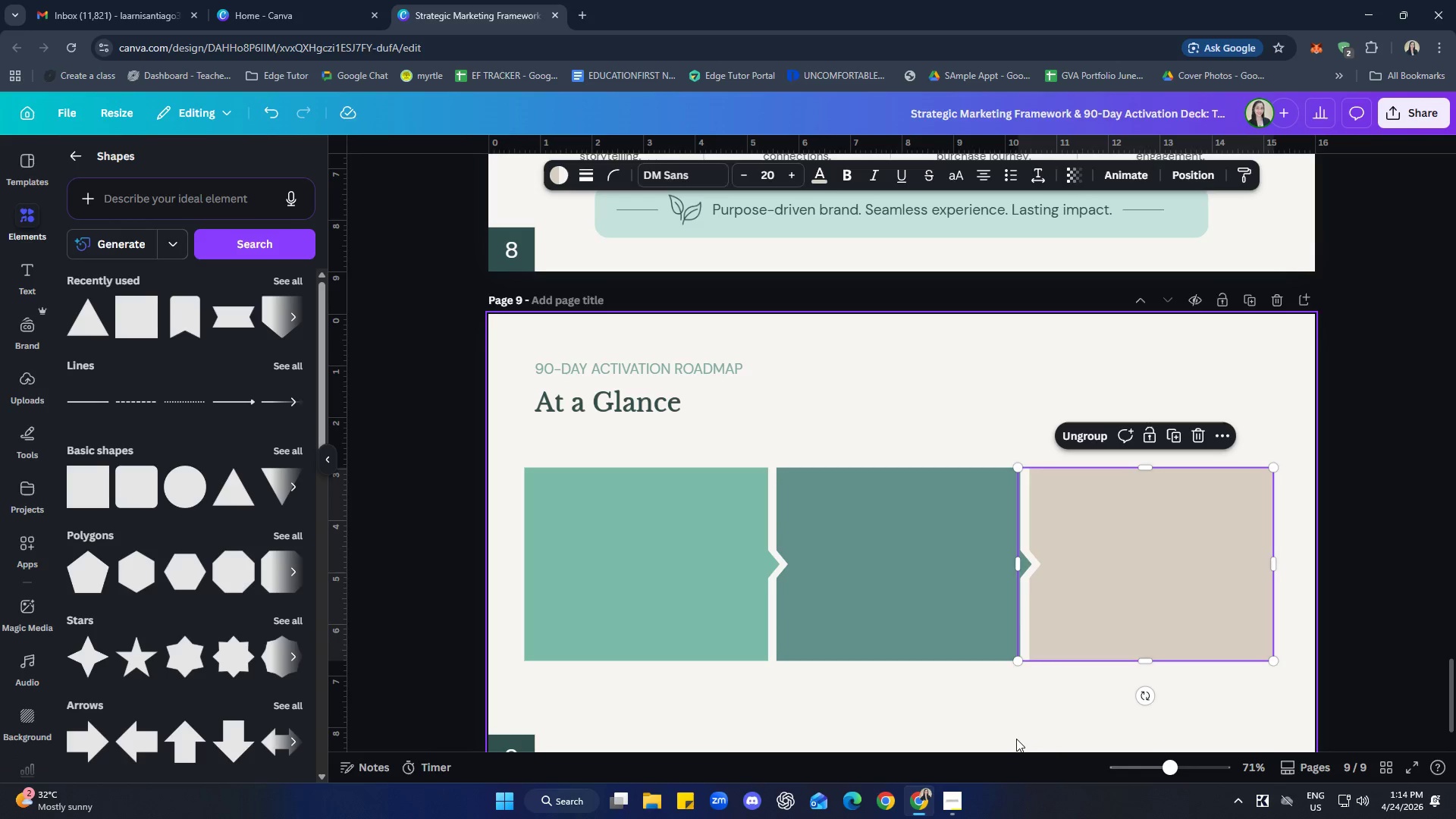 
left_click([1016, 739])
 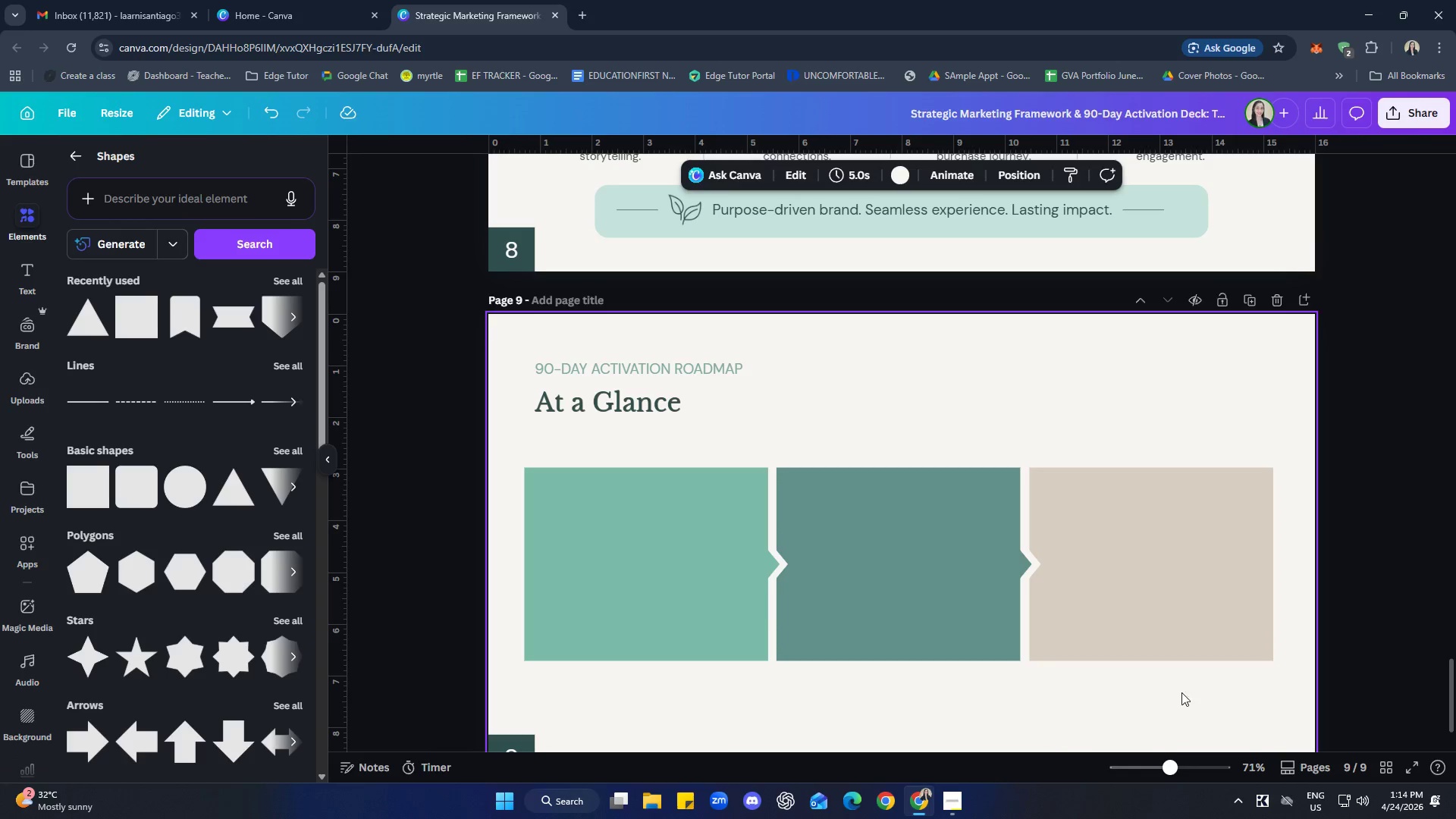 
left_click_drag(start_coordinate=[1233, 732], to_coordinate=[538, 459])
 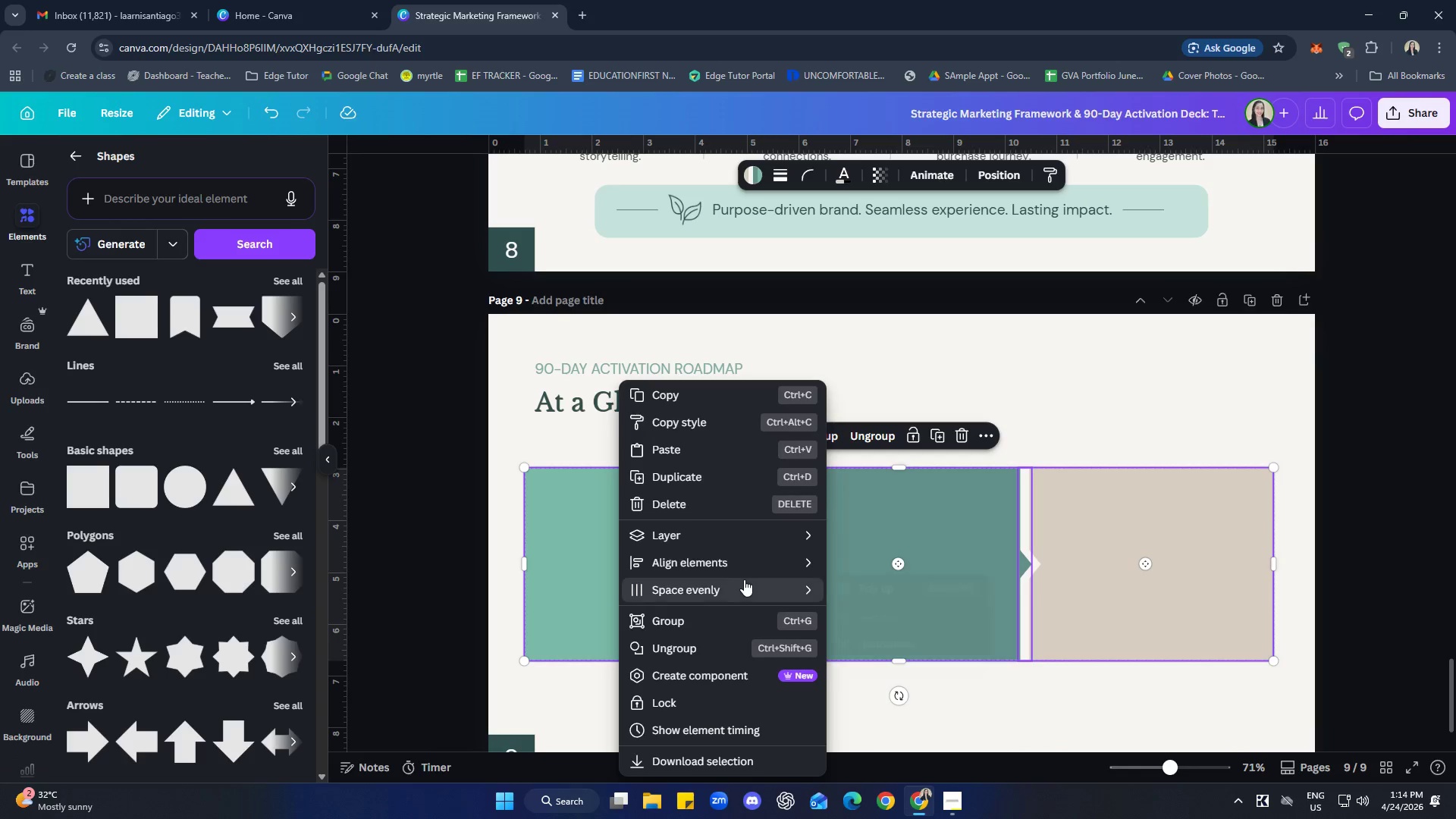 
left_click([869, 586])
 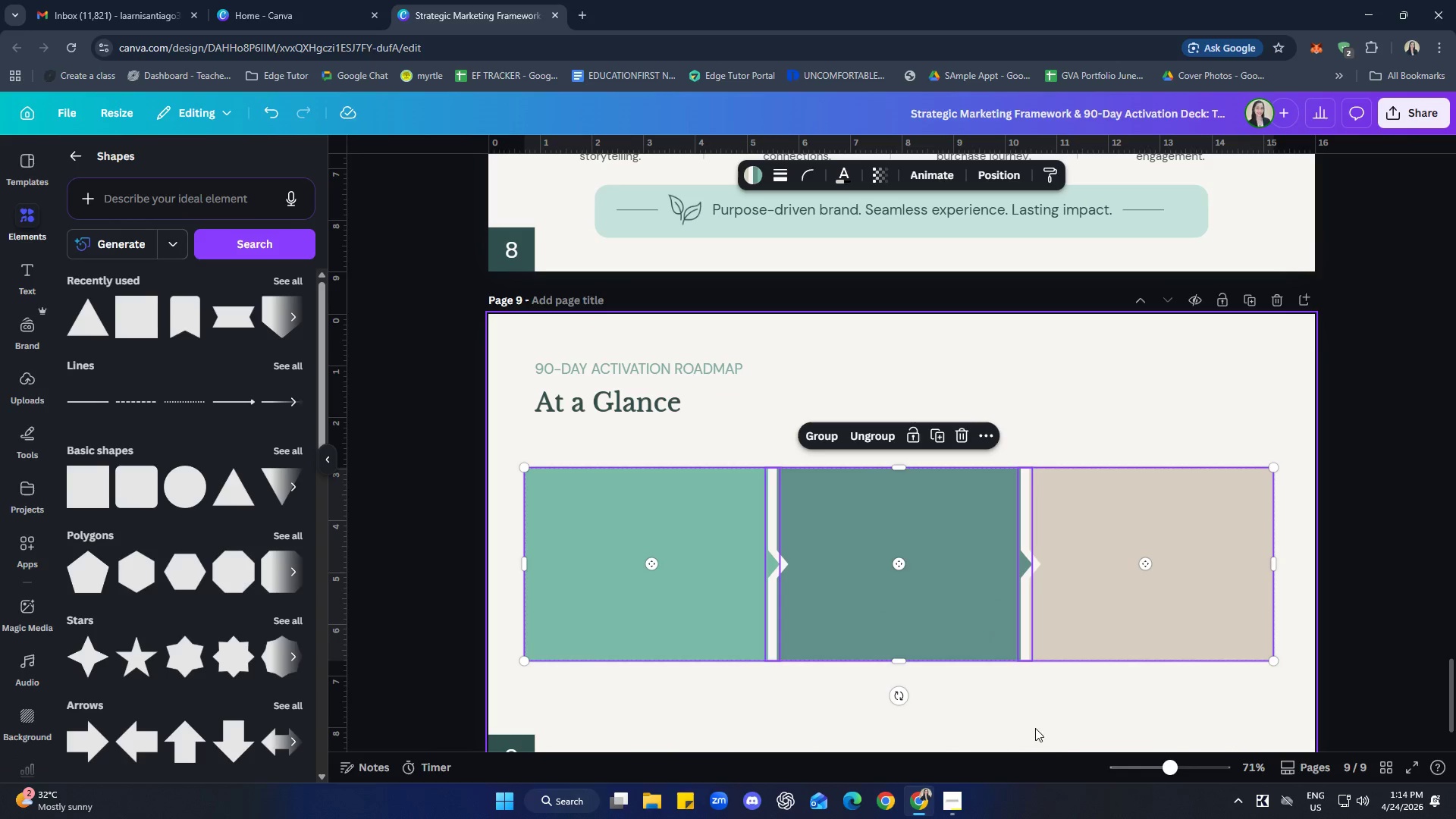 
left_click([1074, 719])
 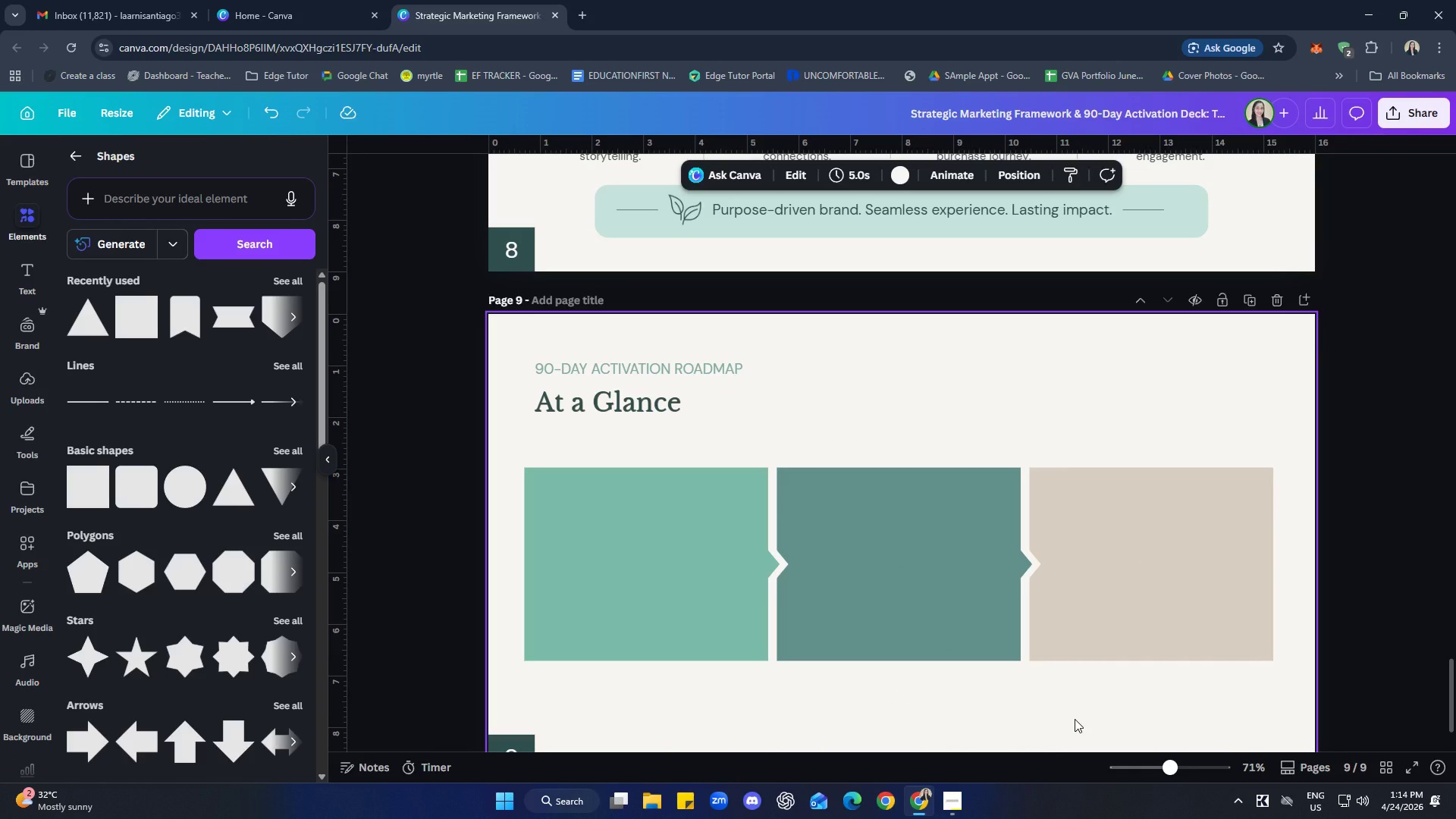 
scroll: coordinate [1429, 516], scroll_direction: down, amount: 2.0
 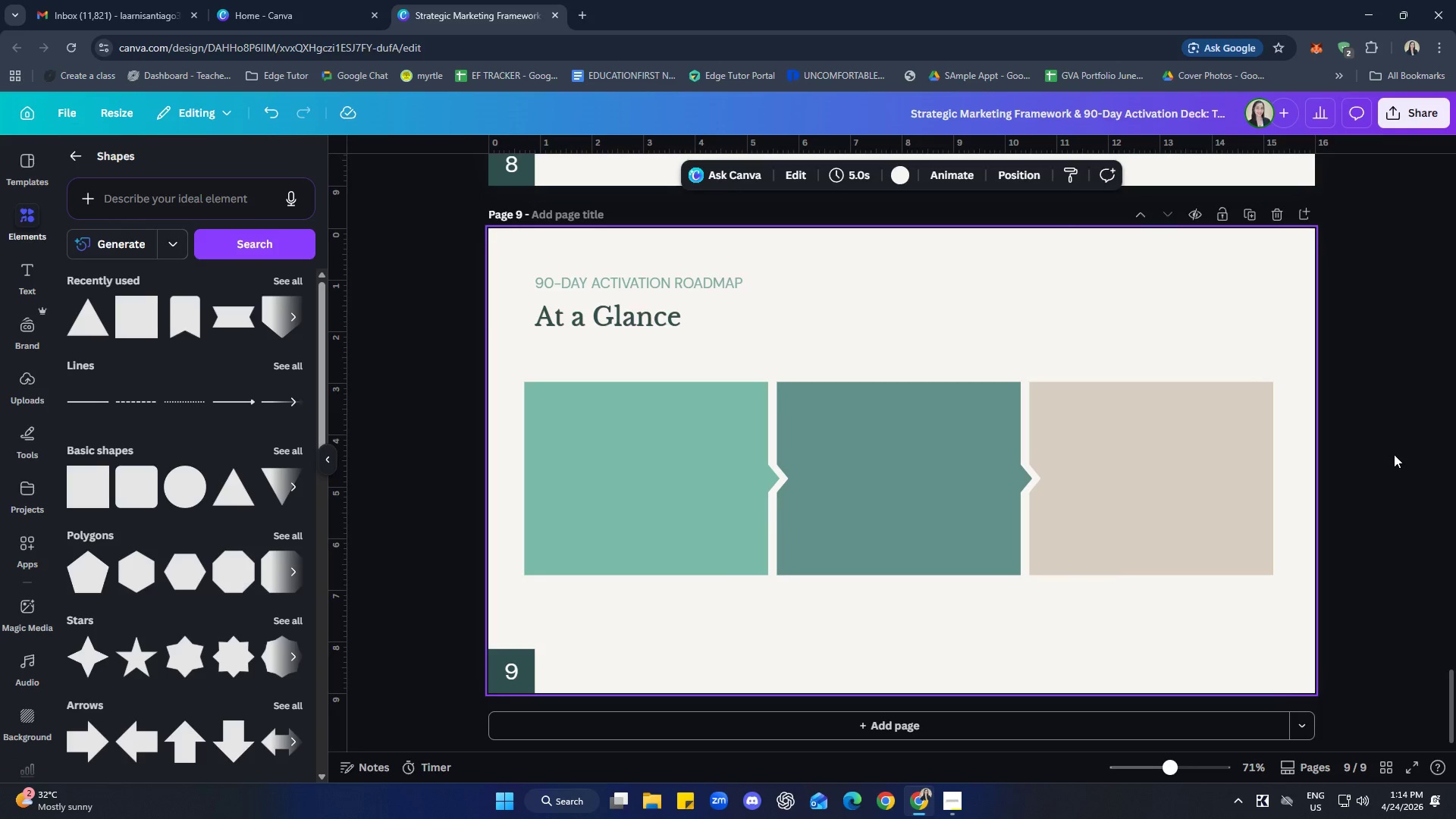 
wait(8.0)
 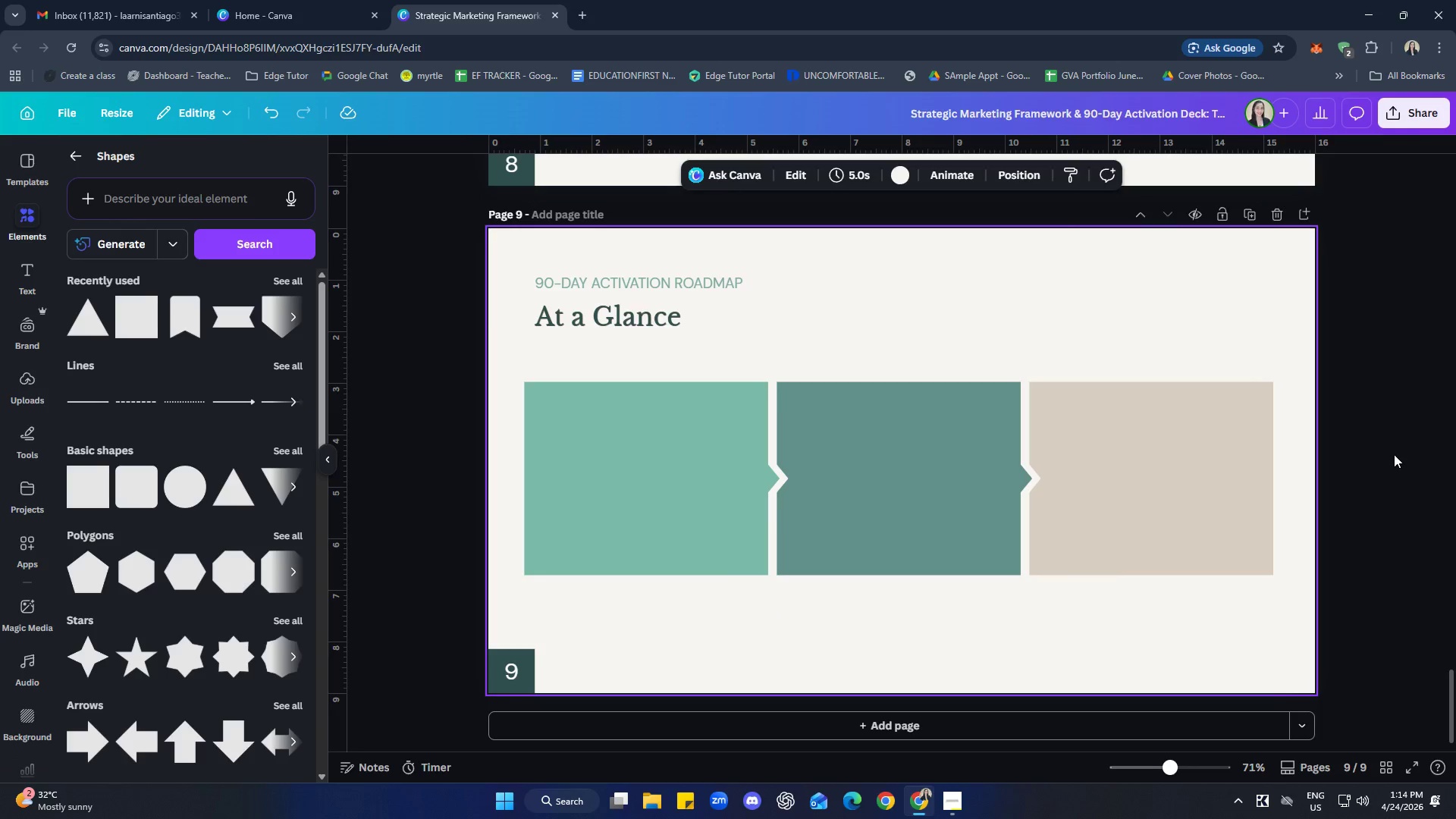 
scroll: coordinate [171, 520], scroll_direction: up, amount: 1.0
 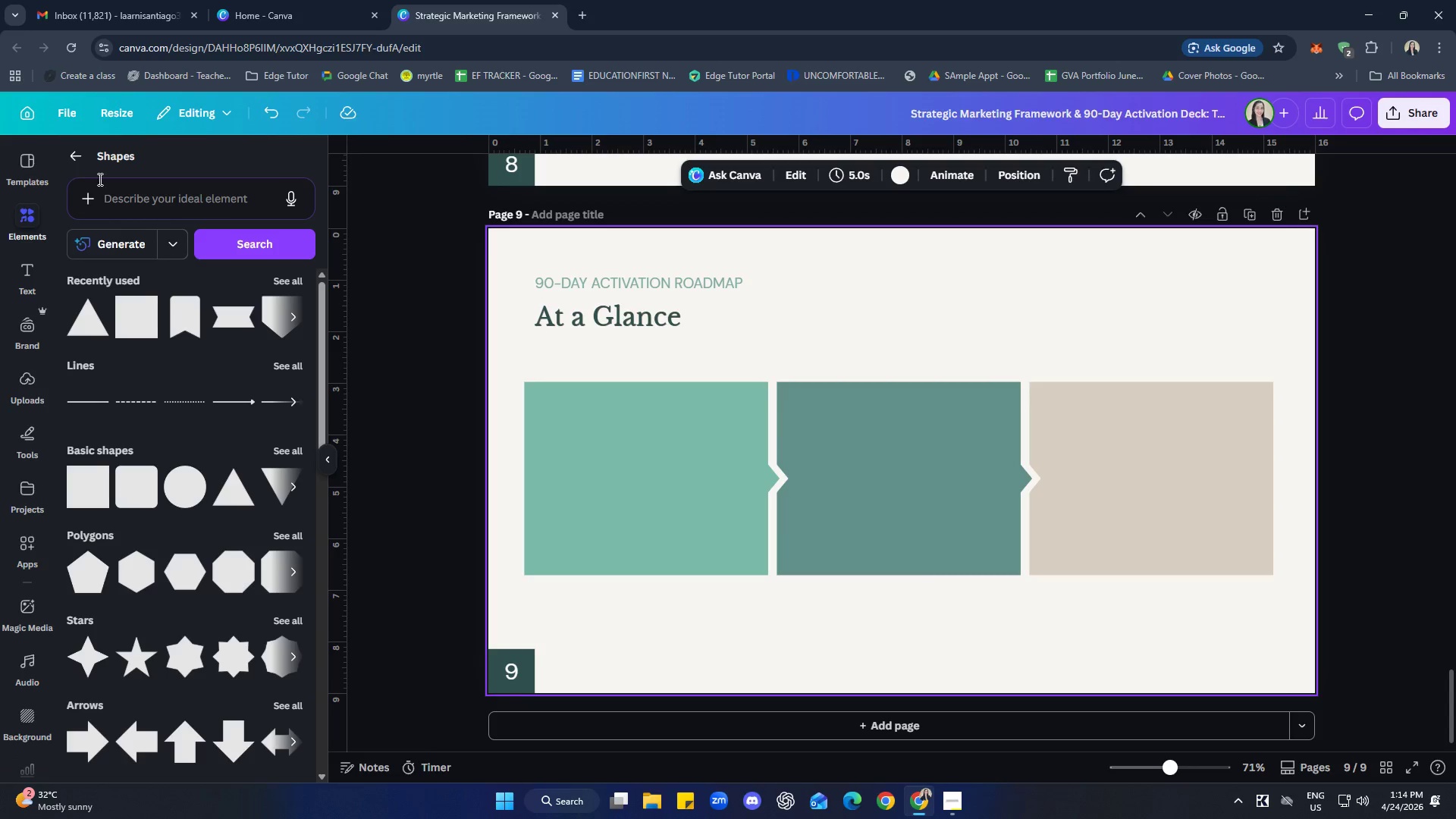 
left_click([74, 162])
 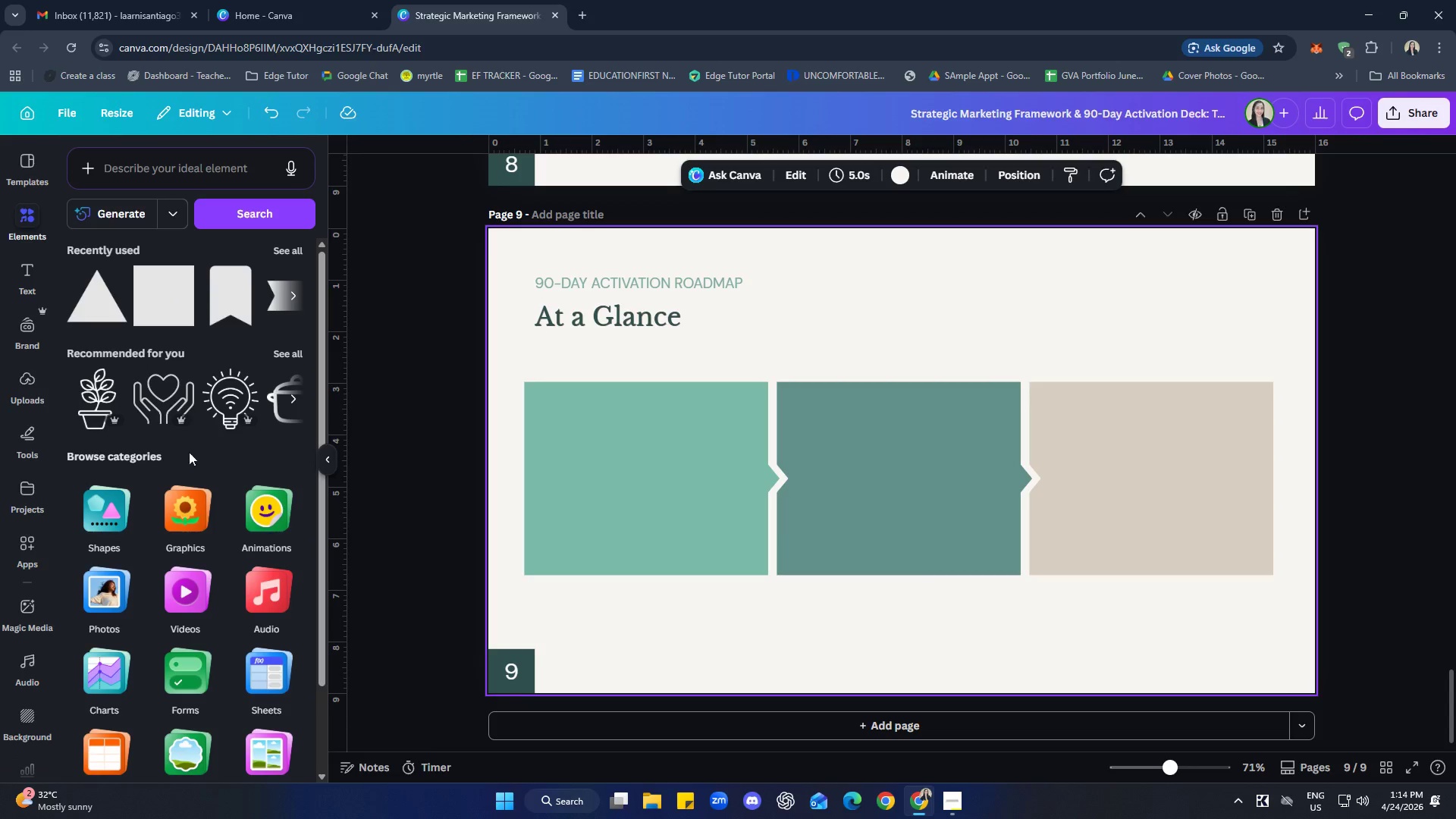 
scroll: coordinate [855, 604], scroll_direction: up, amount: 5.0
 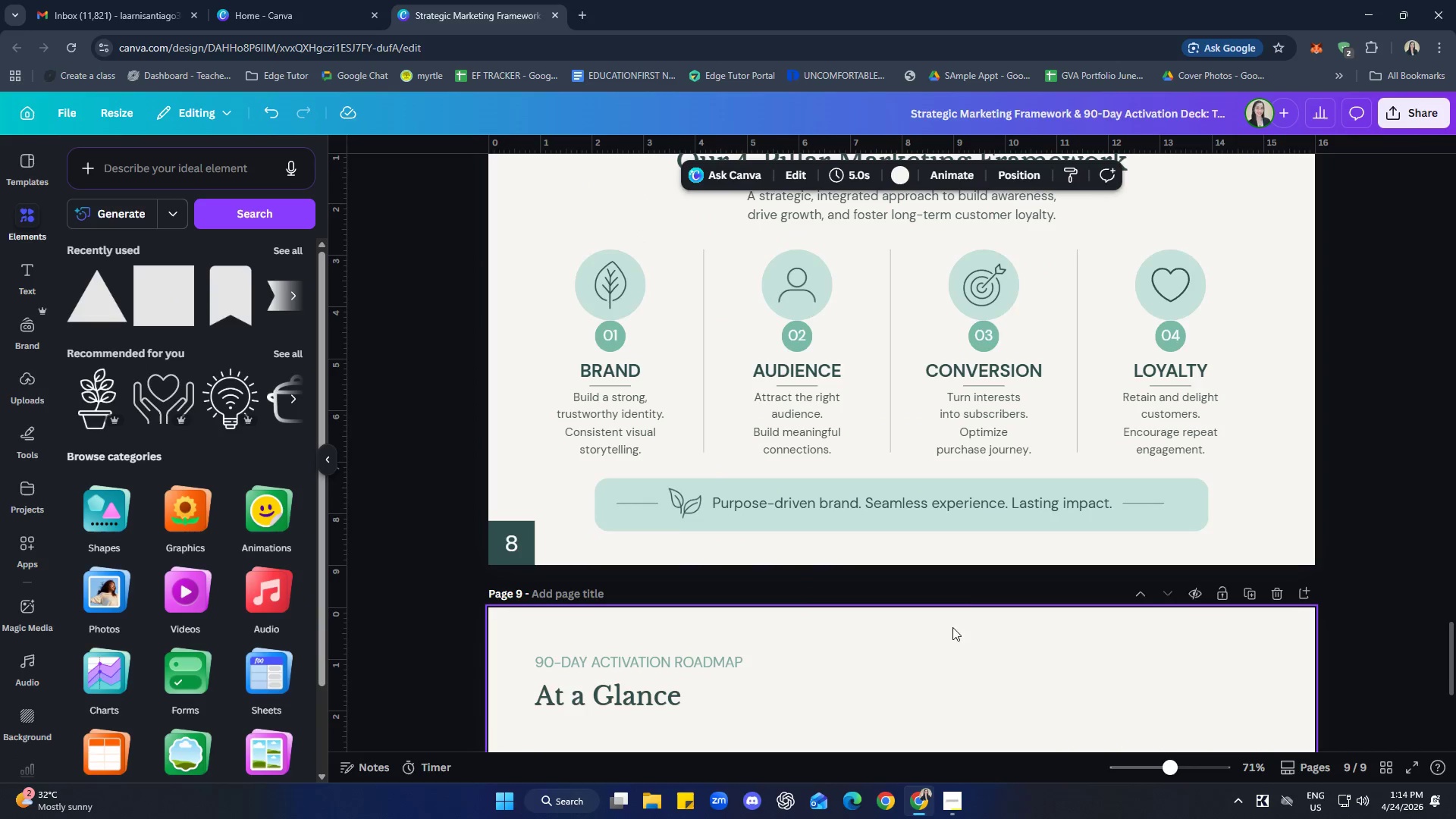 
scroll: coordinate [895, 636], scroll_direction: down, amount: 3.0
 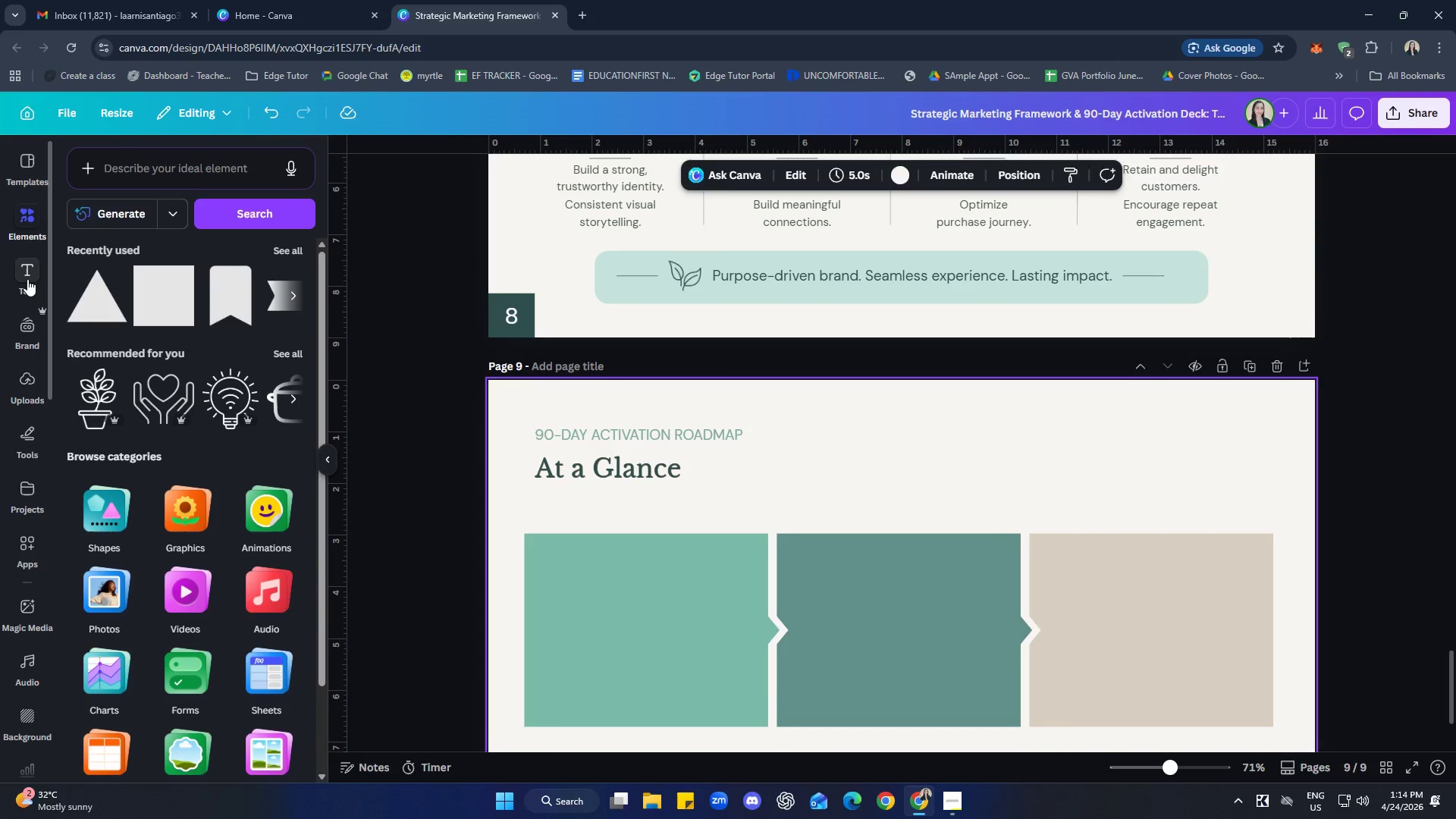 
scroll: coordinate [764, 523], scroll_direction: up, amount: 3.0
 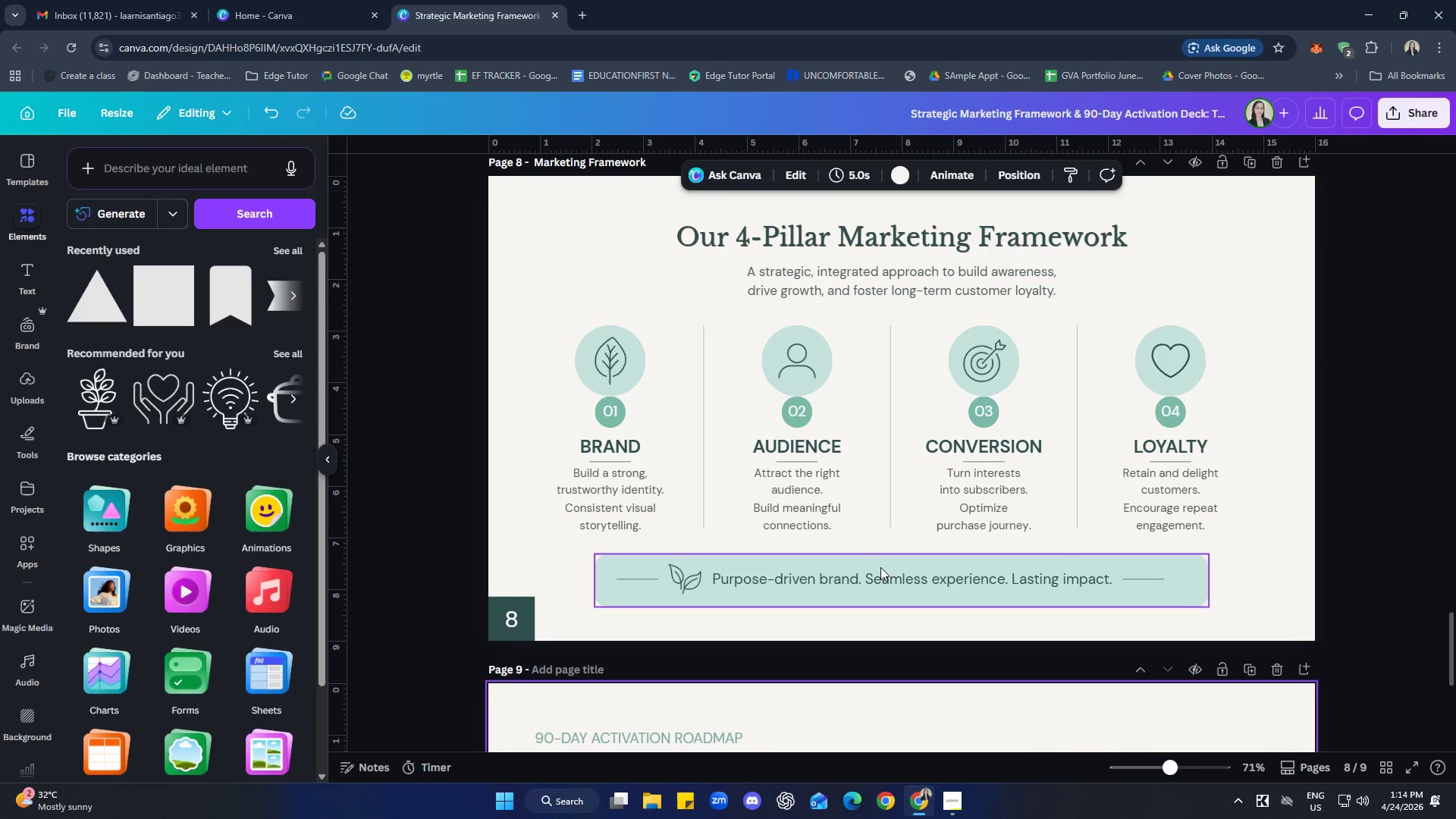 
scroll: coordinate [880, 567], scroll_direction: down, amount: 1.0
 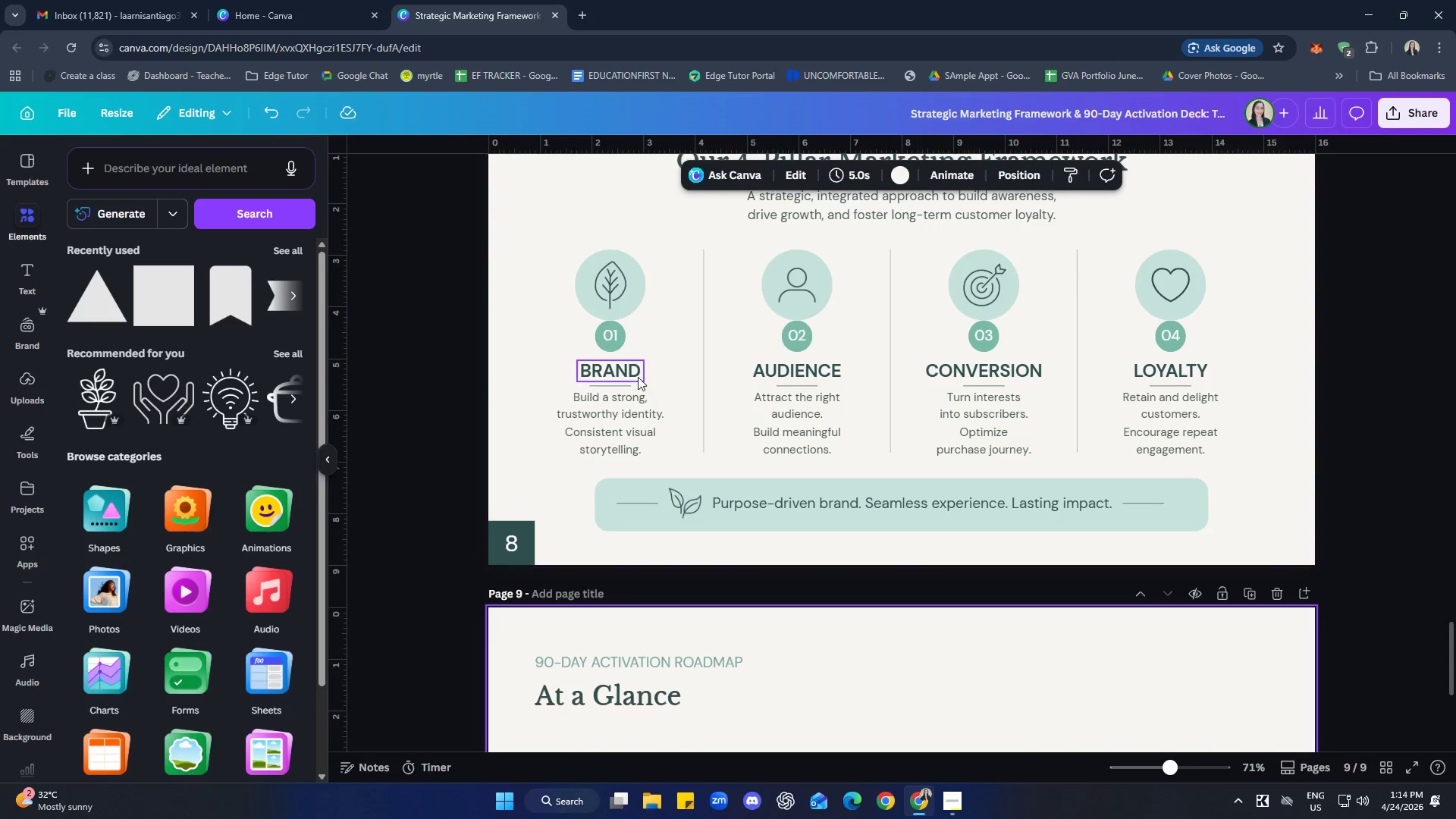 
left_click([621, 371])
 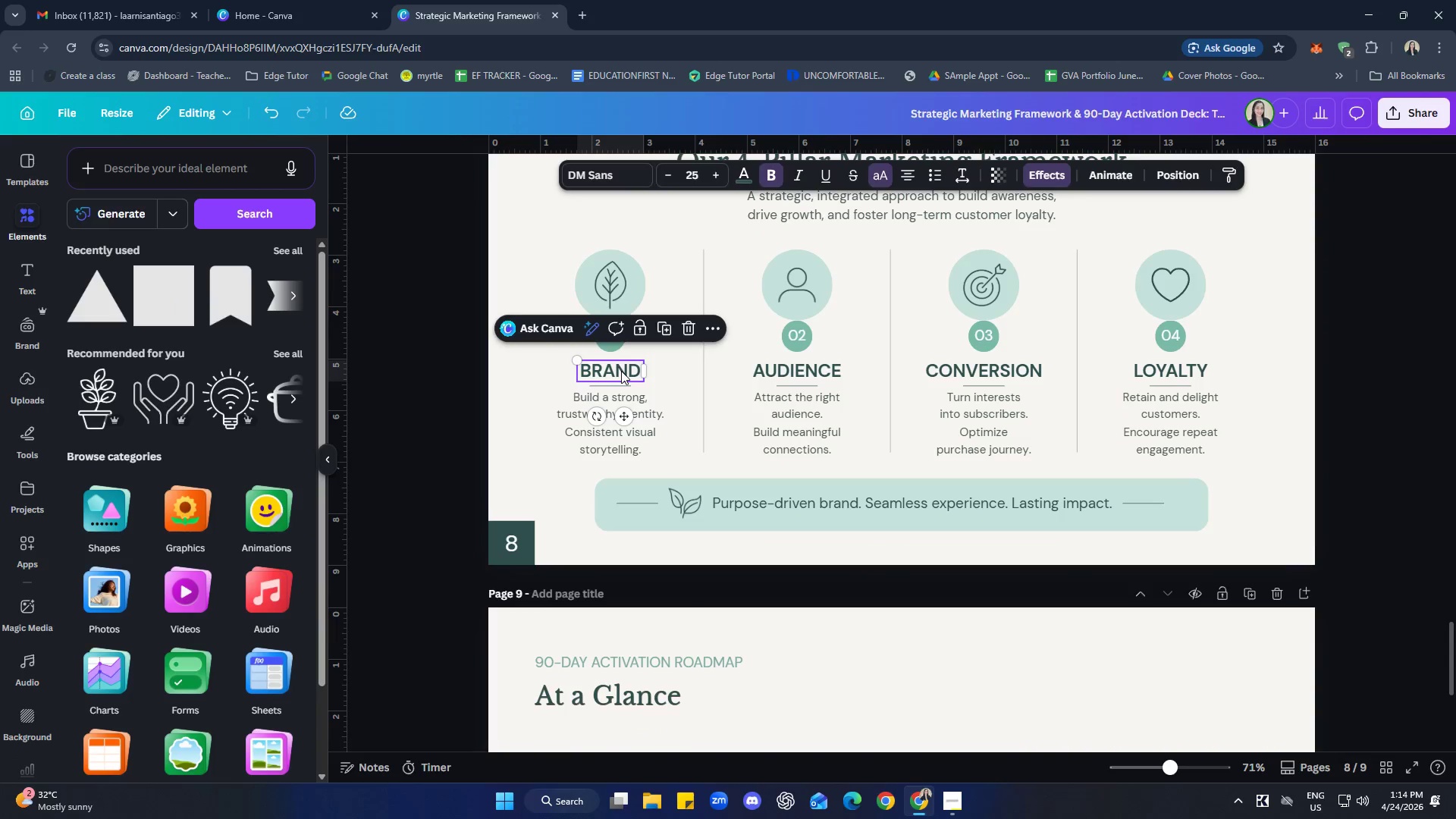 
key(Control+C)
 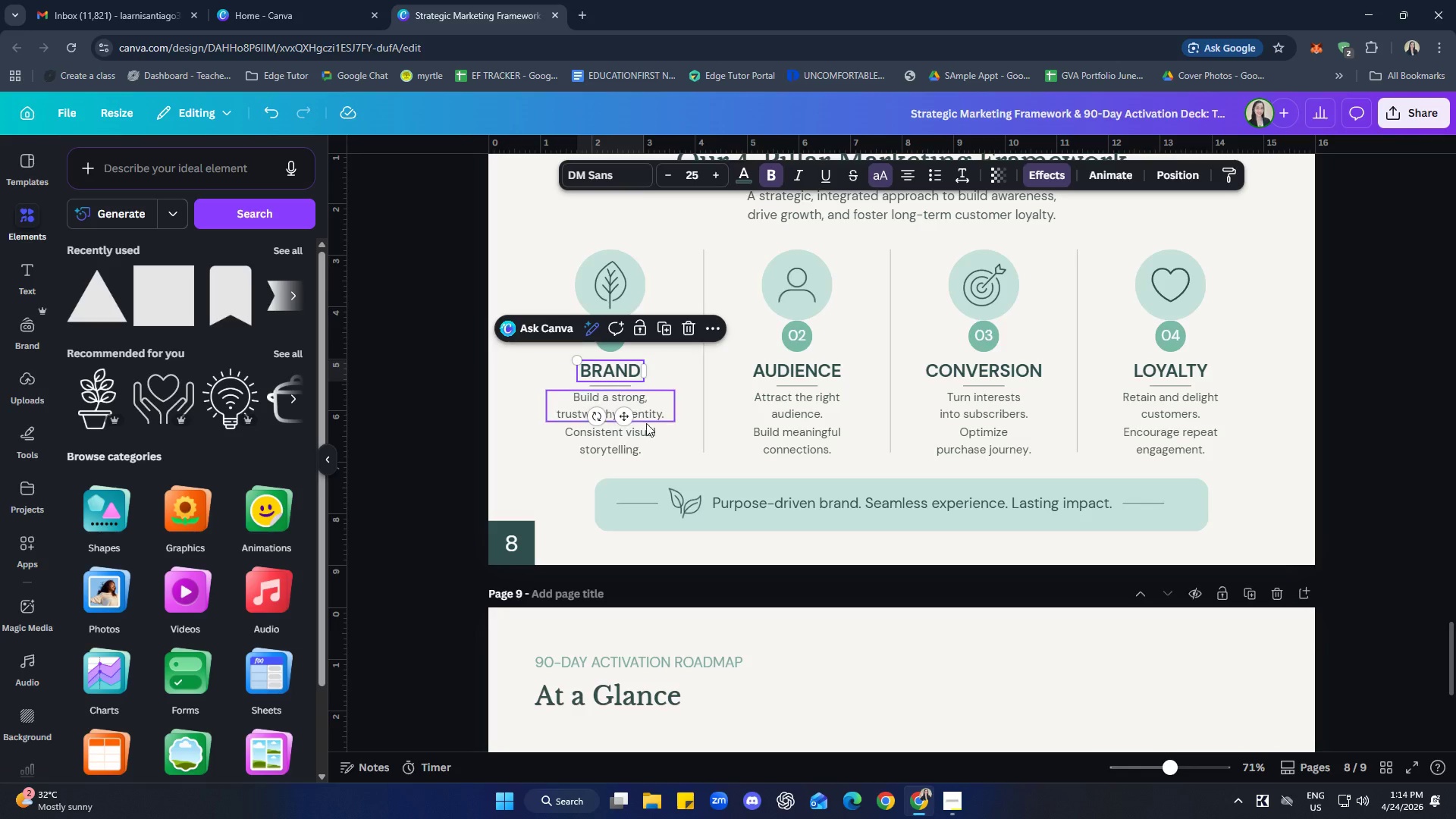 
left_click([645, 485])
 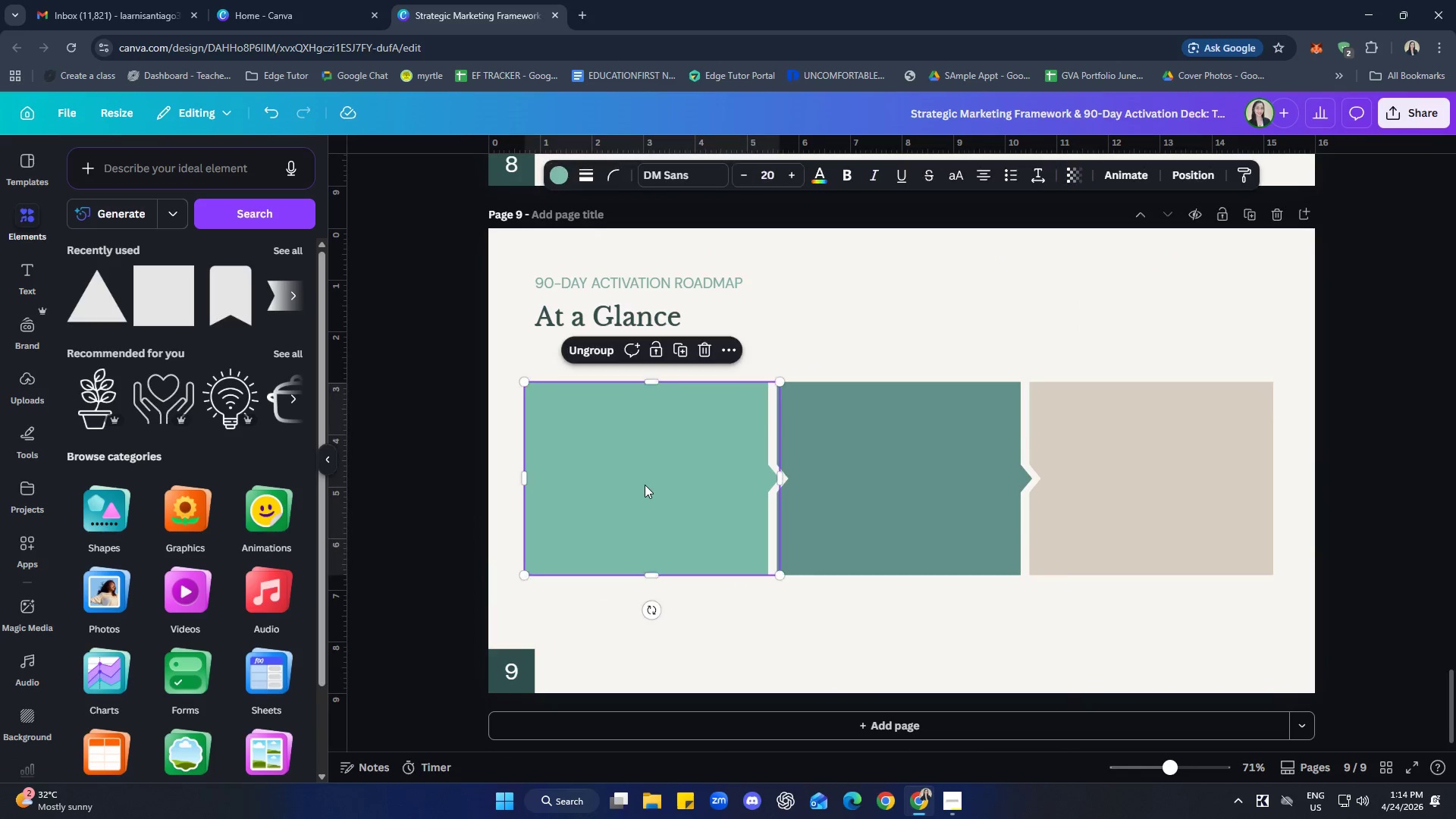 
scroll: coordinate [686, 473], scroll_direction: down, amount: 4.0
 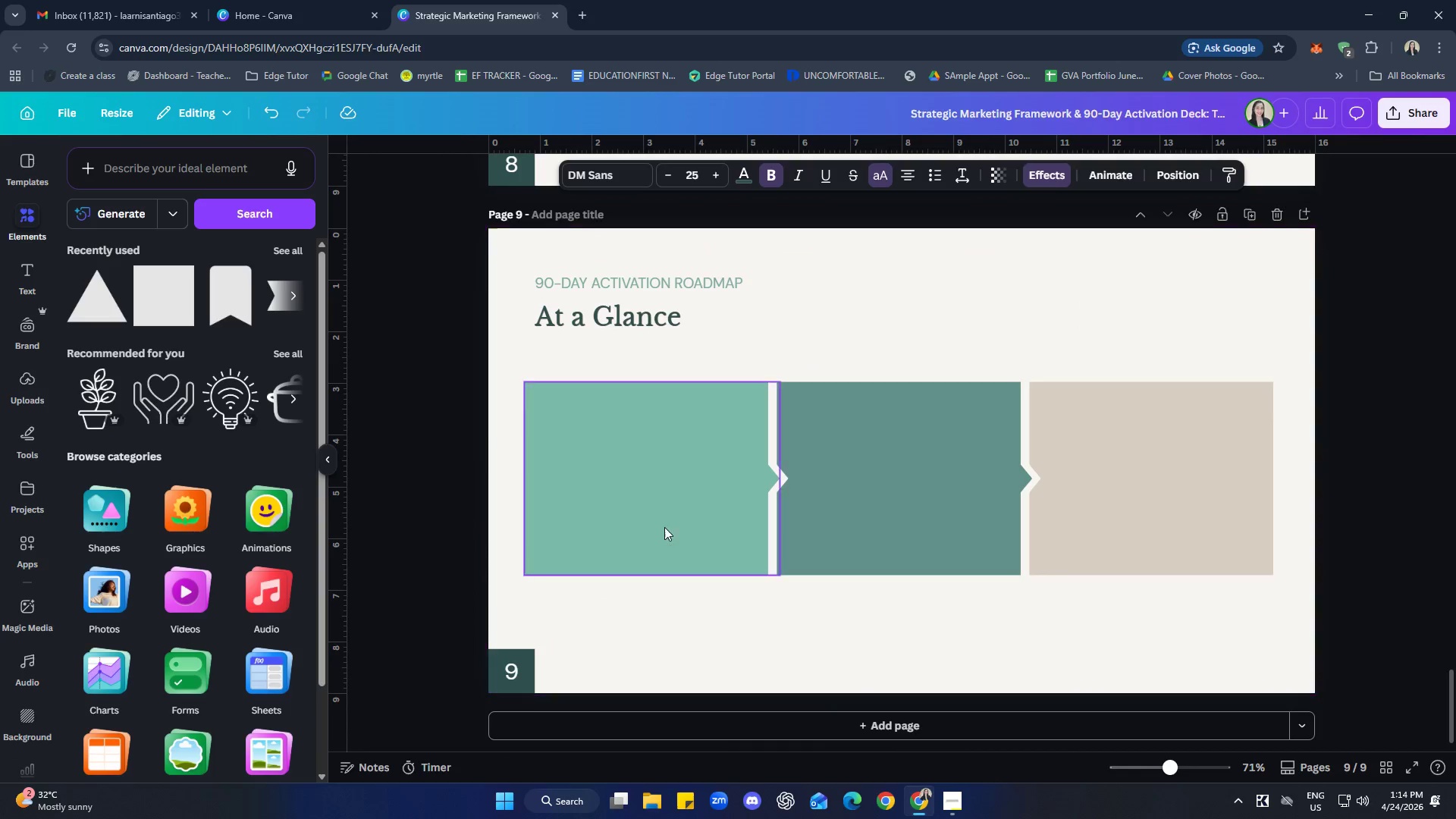 
key(Control+ControlLeft)
 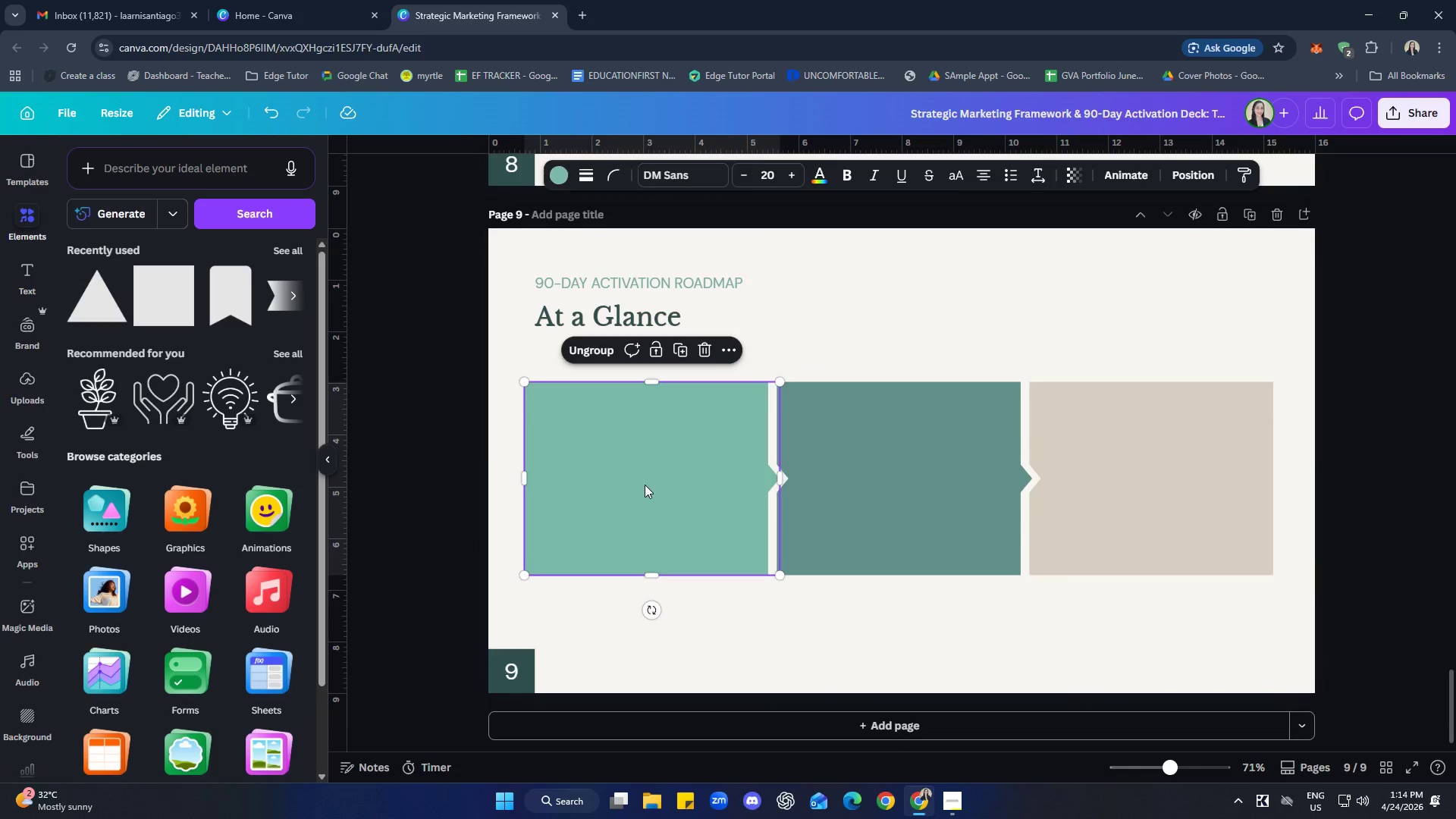 
key(Control+V)
 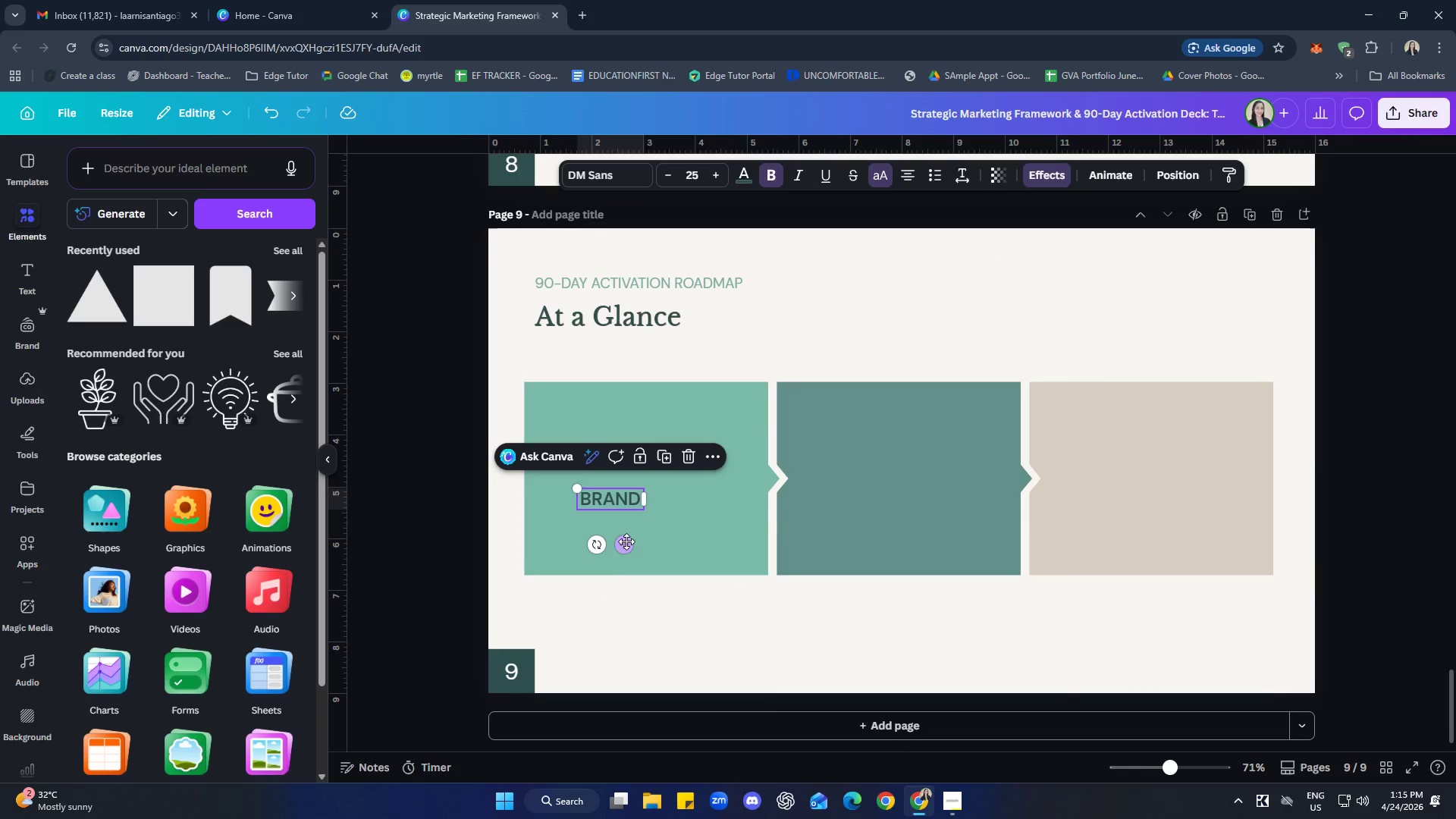 
left_click_drag(start_coordinate=[624, 543], to_coordinate=[653, 477])
 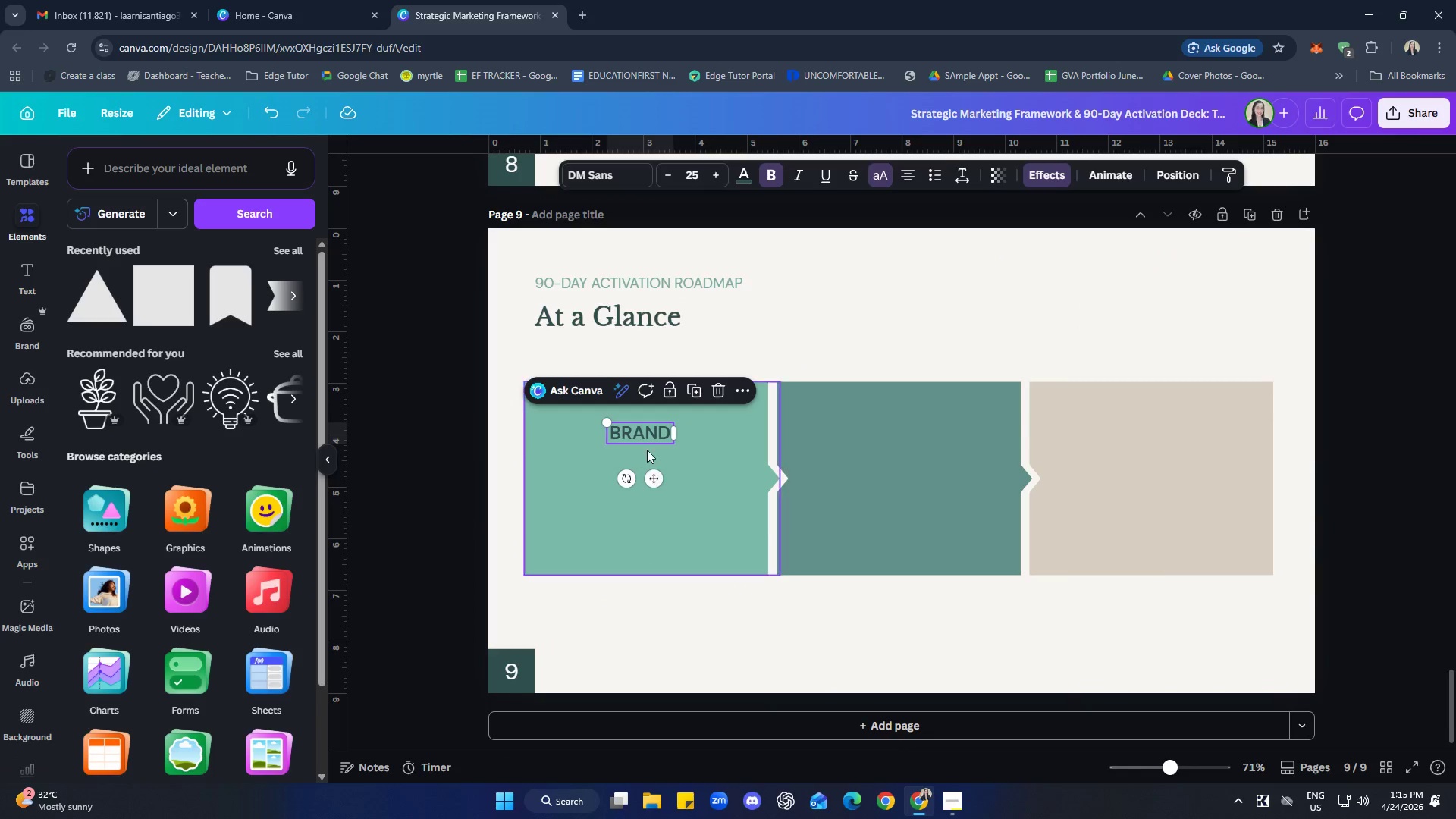 
left_click([645, 436])
 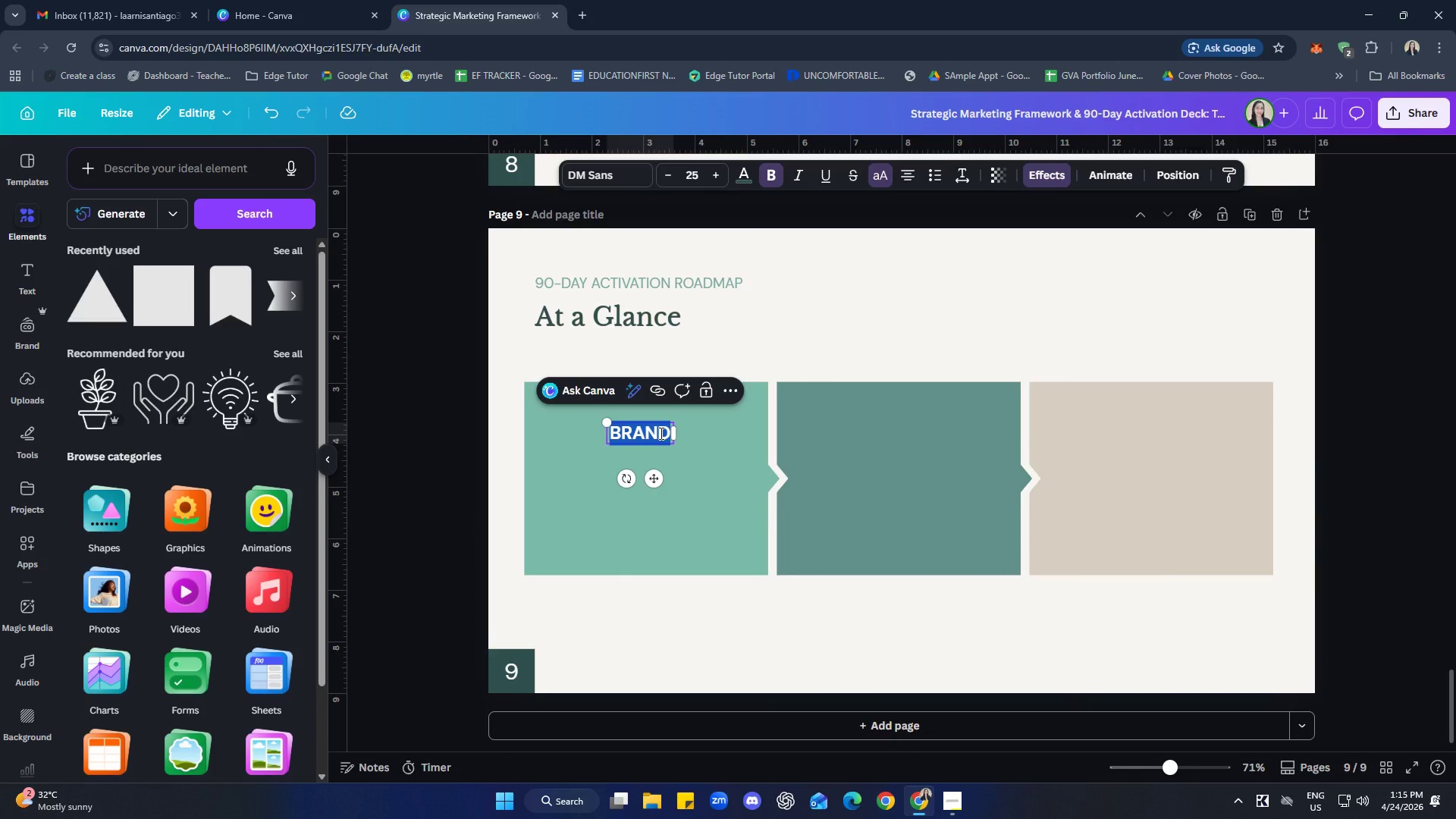 
type(phase 1)
 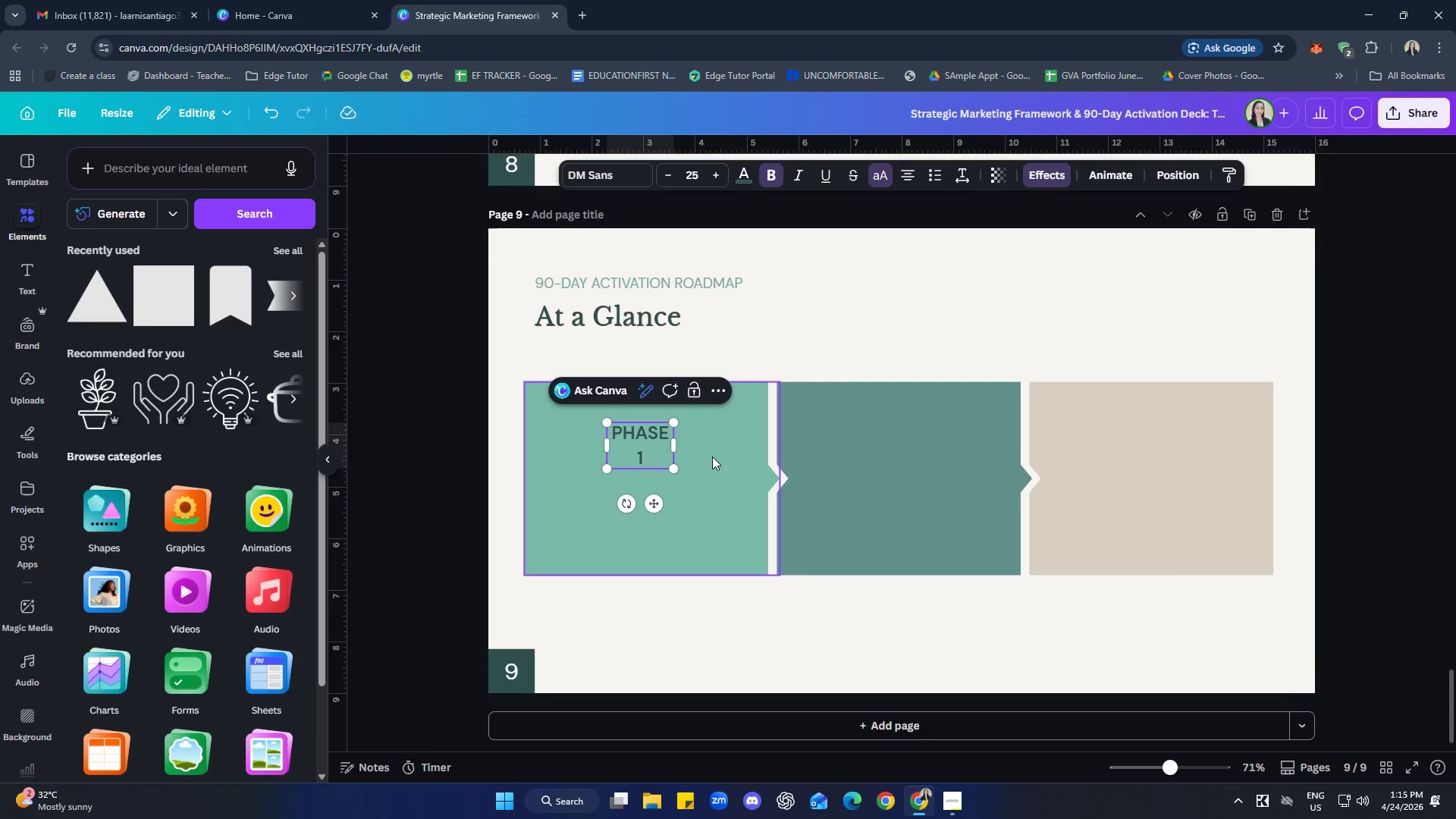 
left_click_drag(start_coordinate=[679, 448], to_coordinate=[695, 443])
 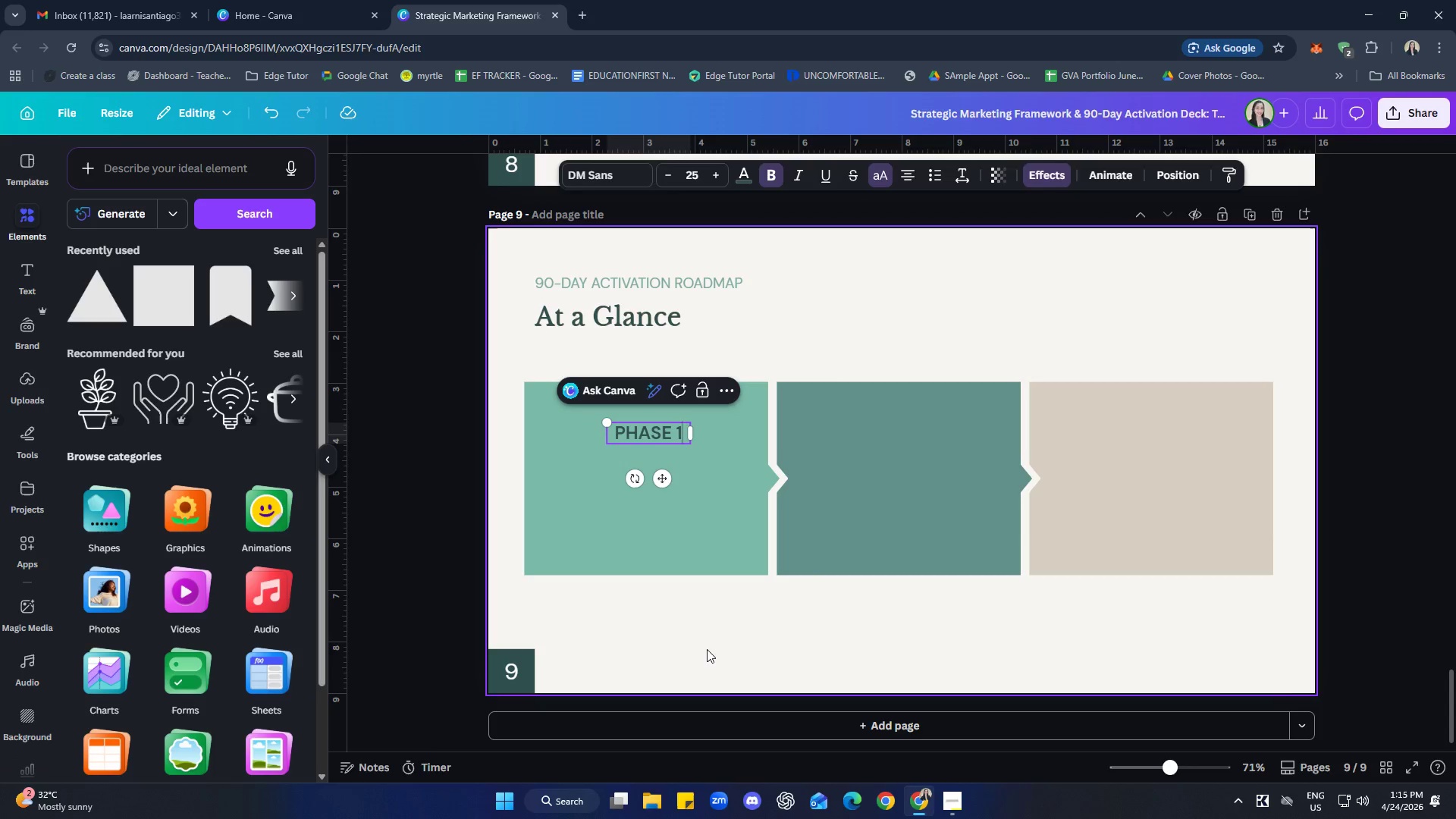 
left_click([708, 649])
 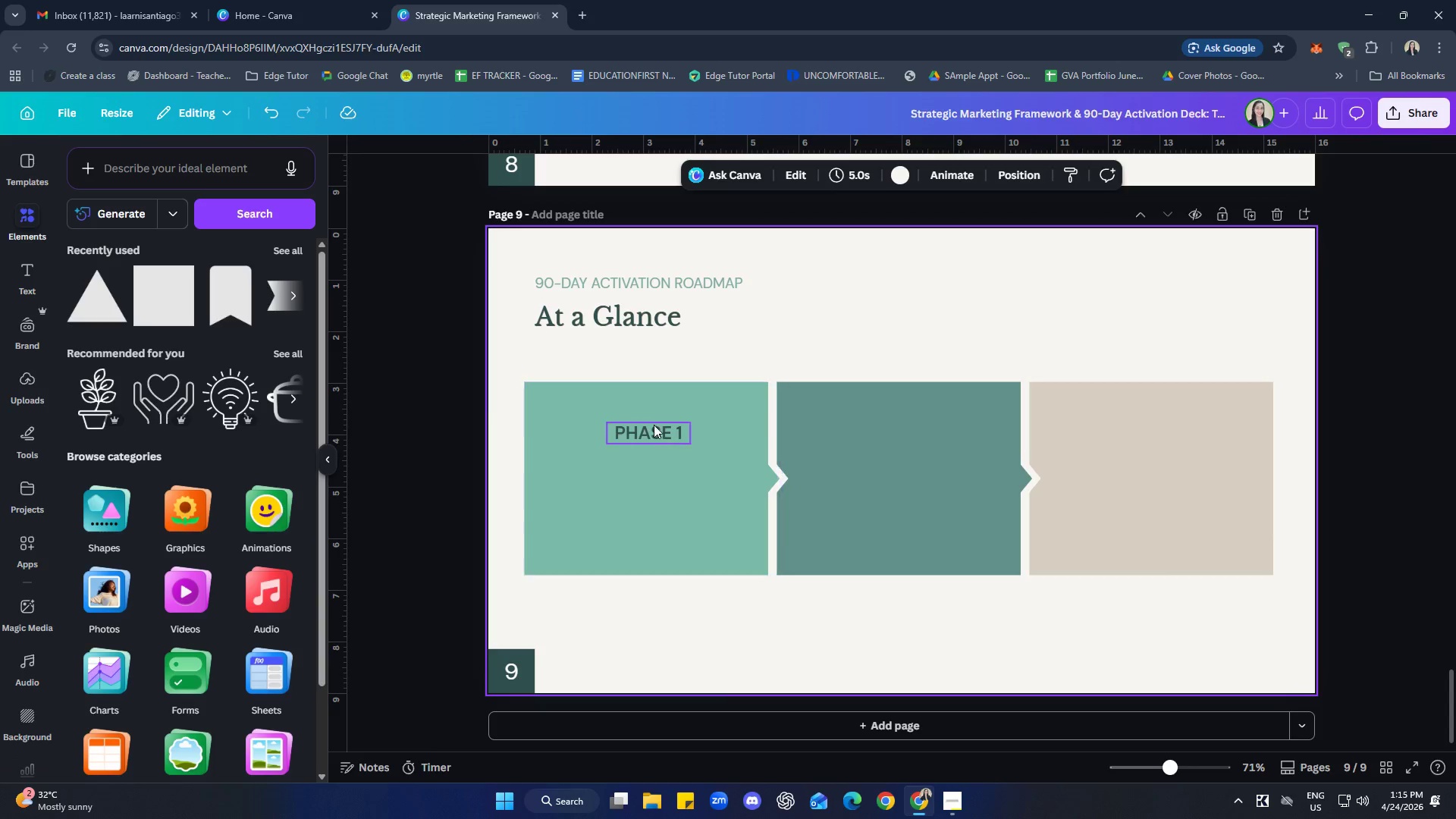 
left_click([653, 421])
 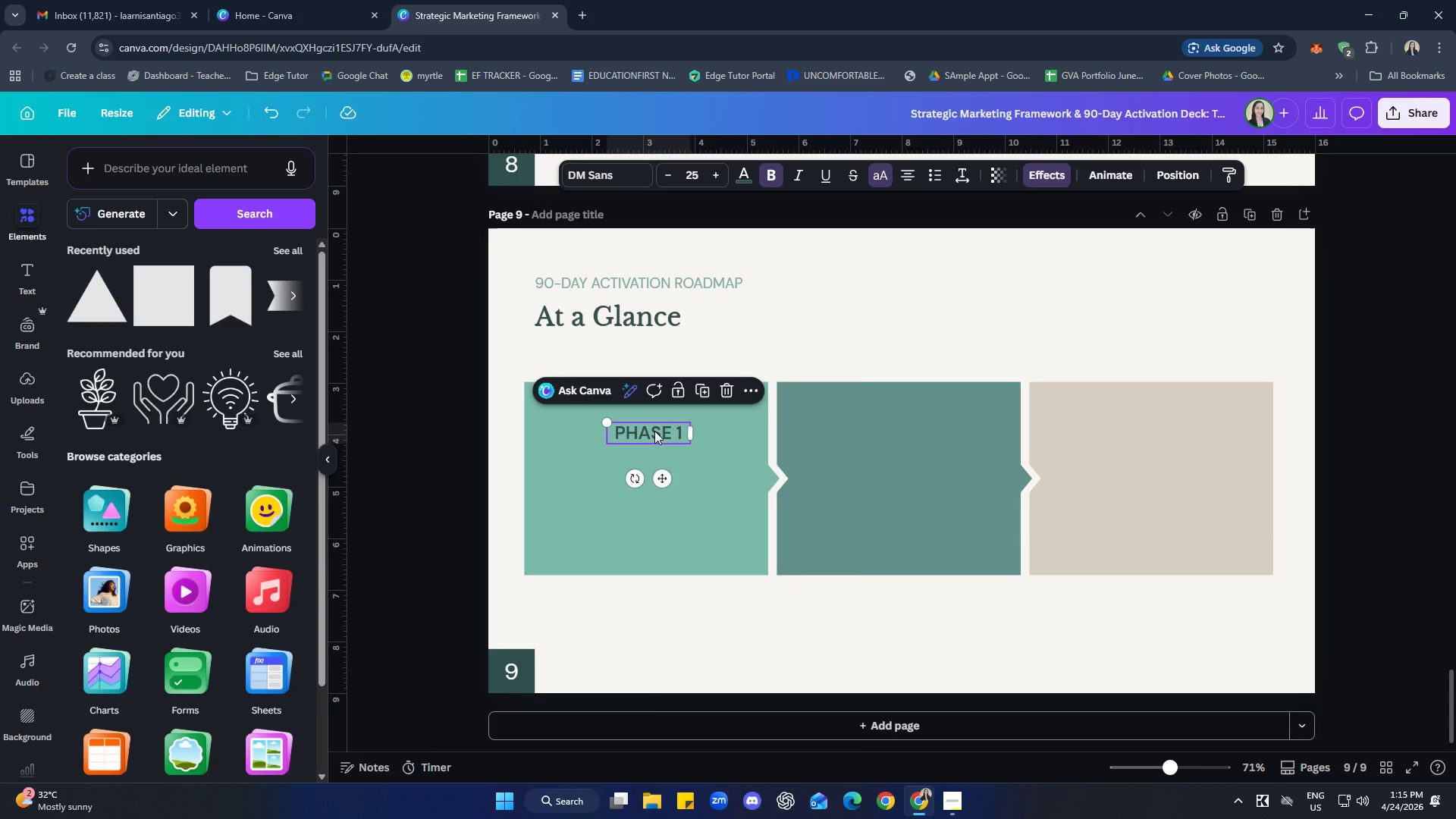 
right_click([654, 431])
 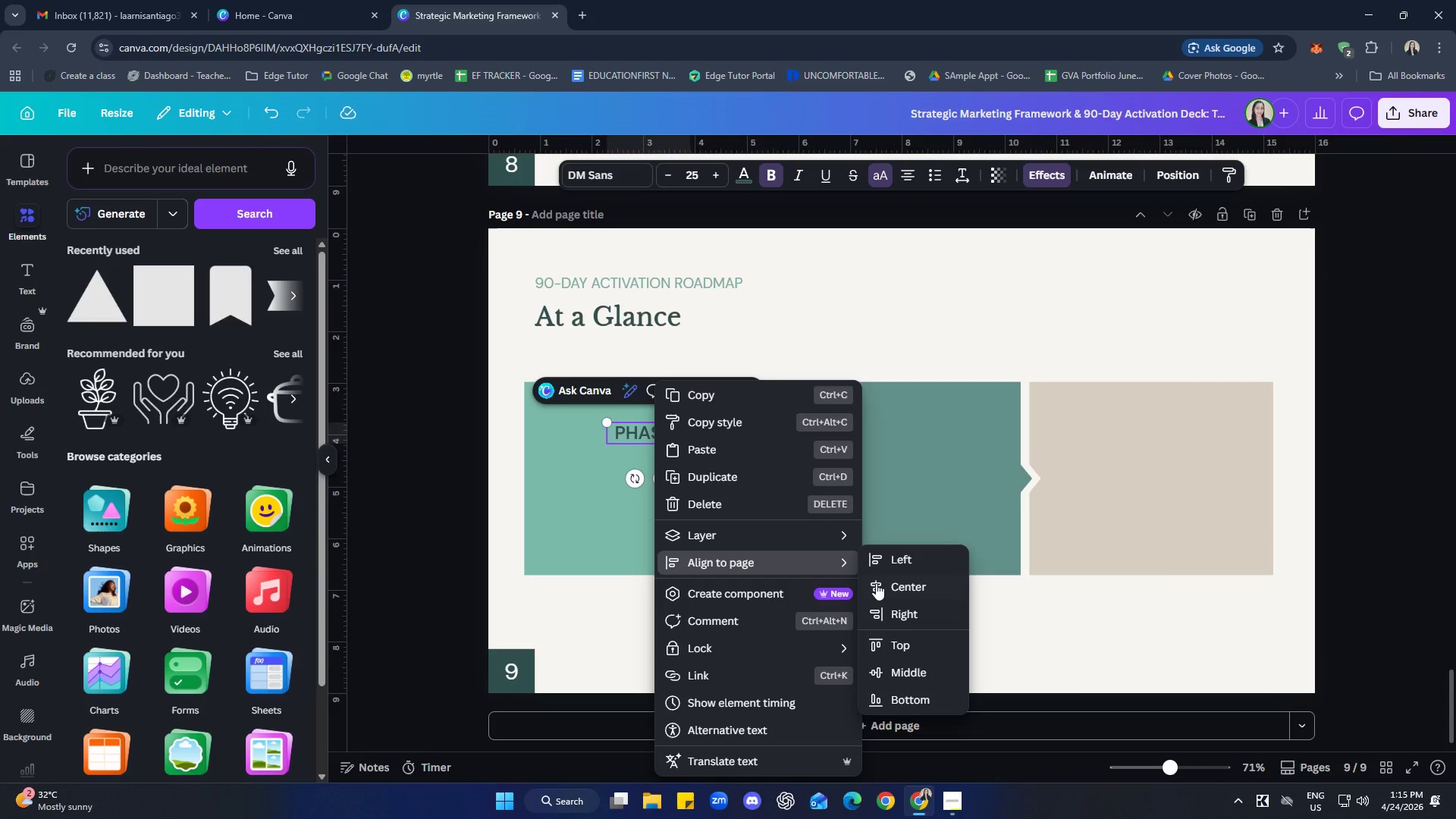 
left_click([915, 586])
 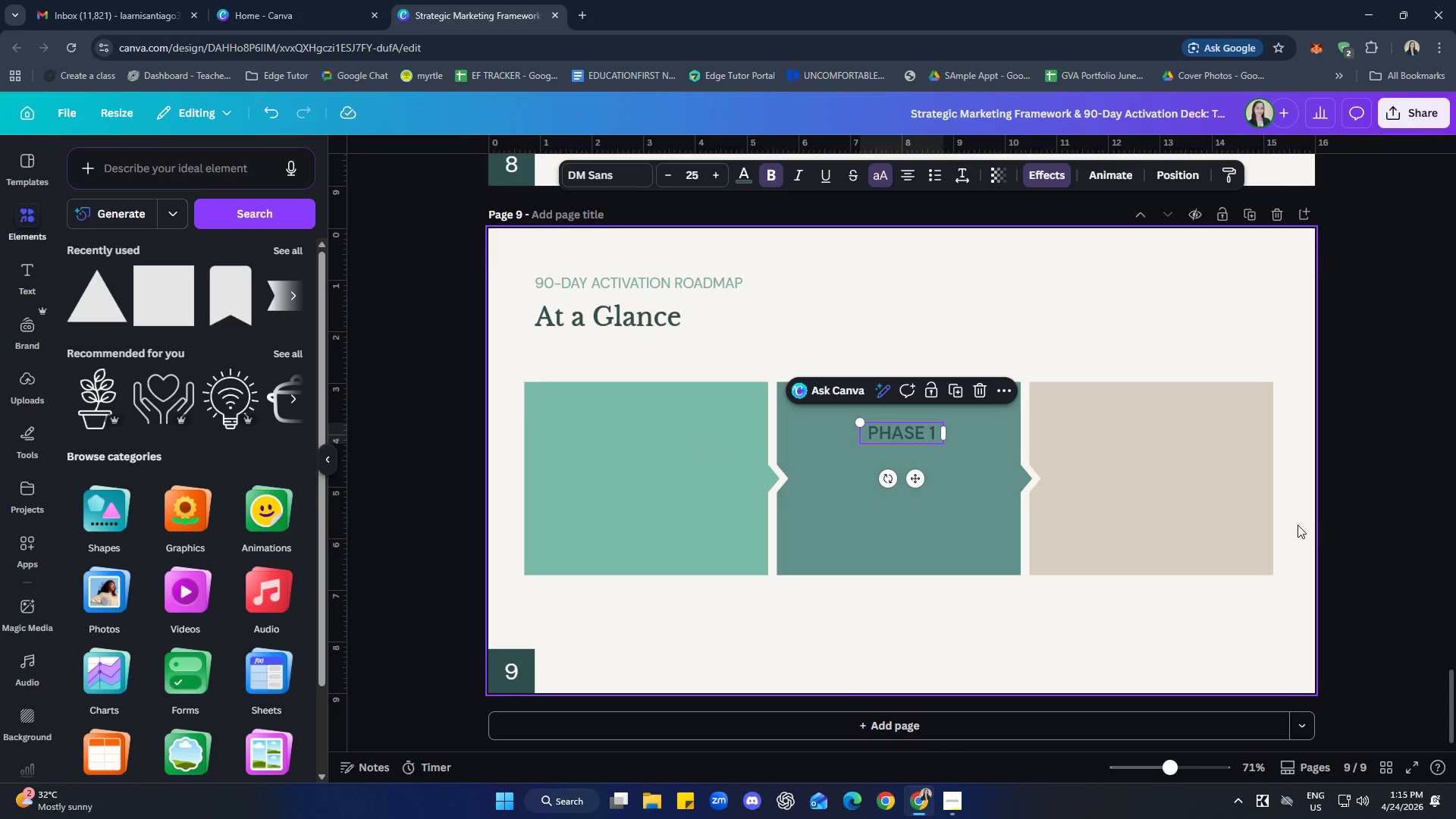 
left_click([896, 425])
 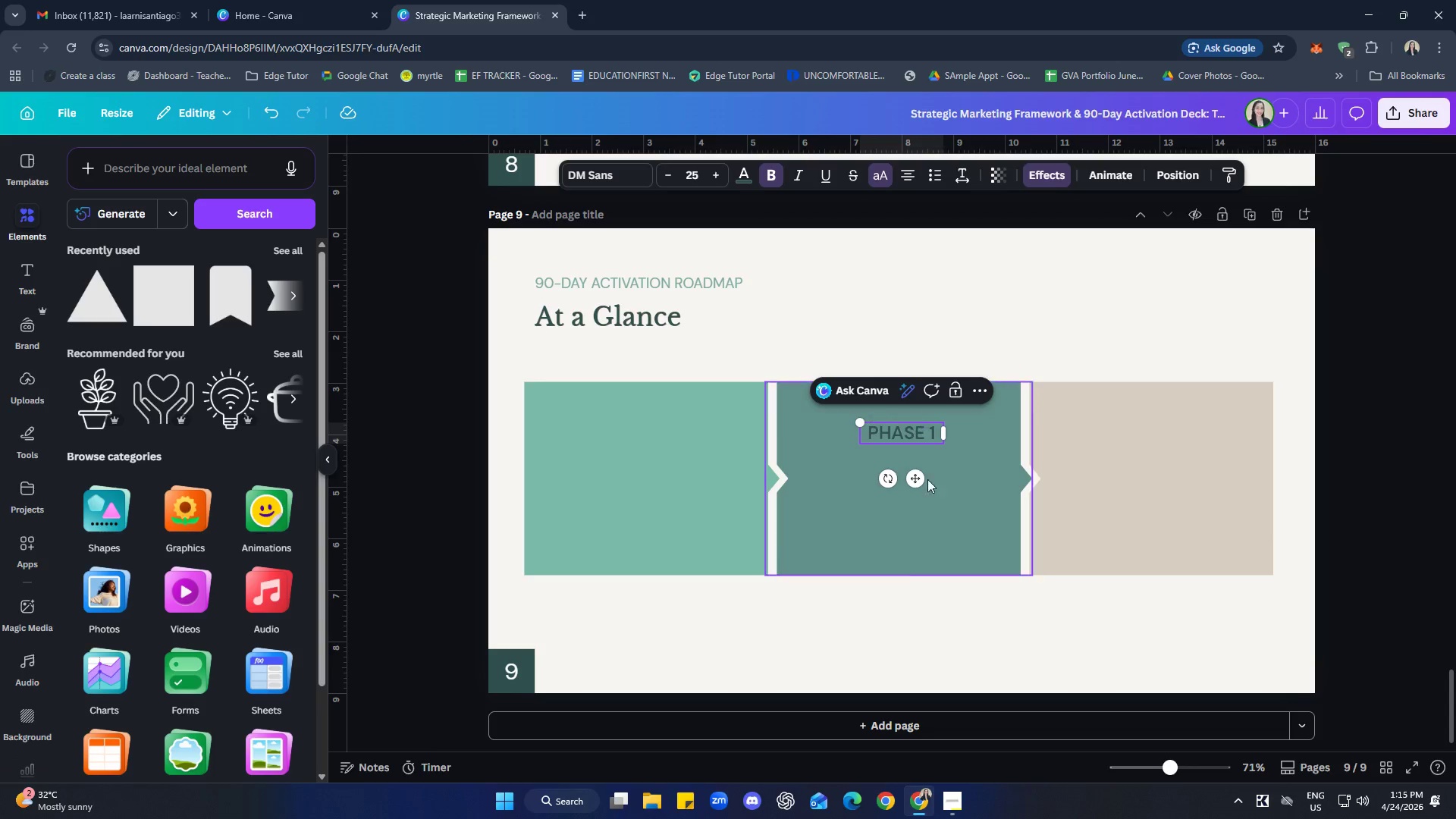 
left_click([906, 585])
 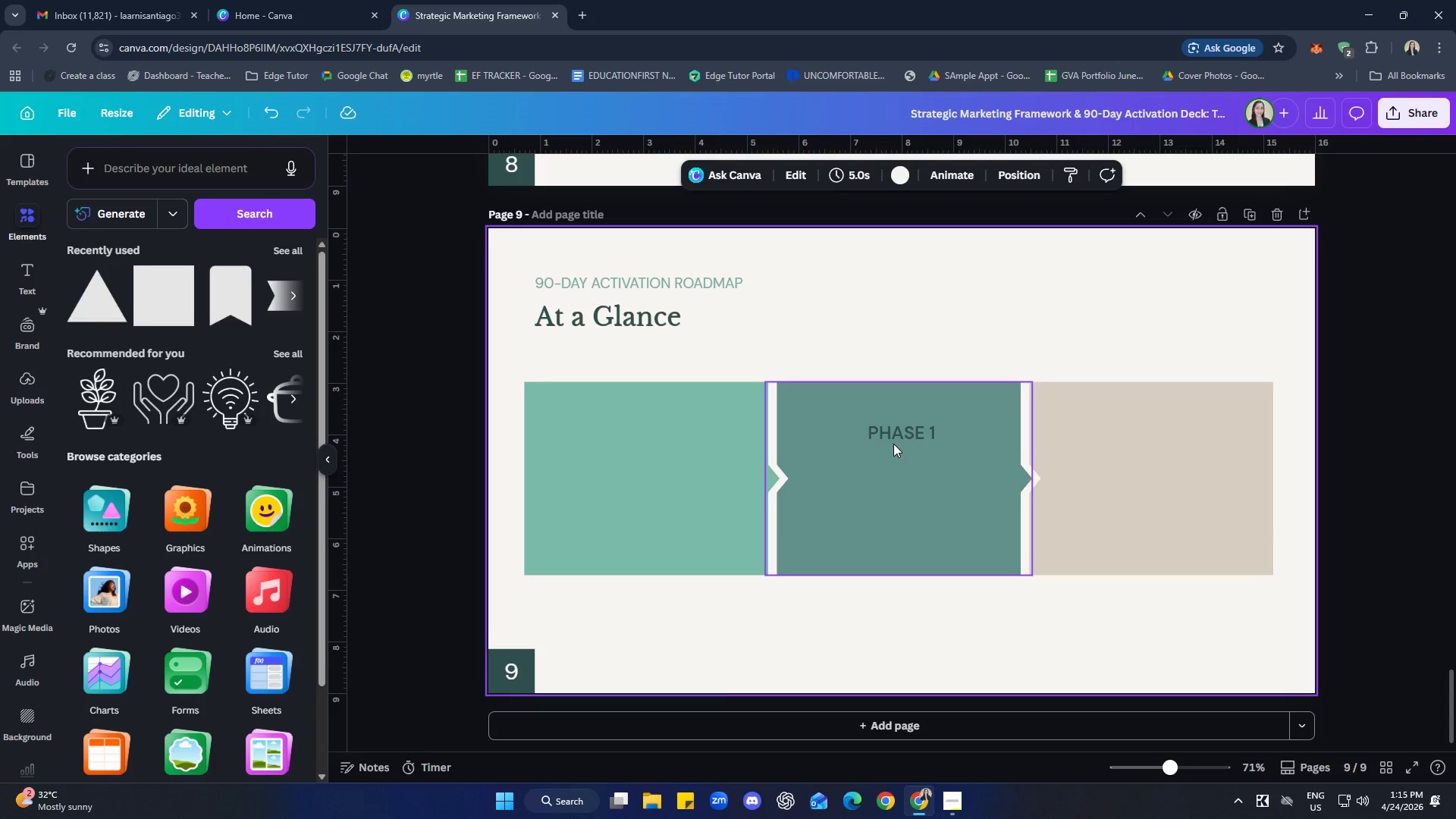 
left_click([893, 438])
 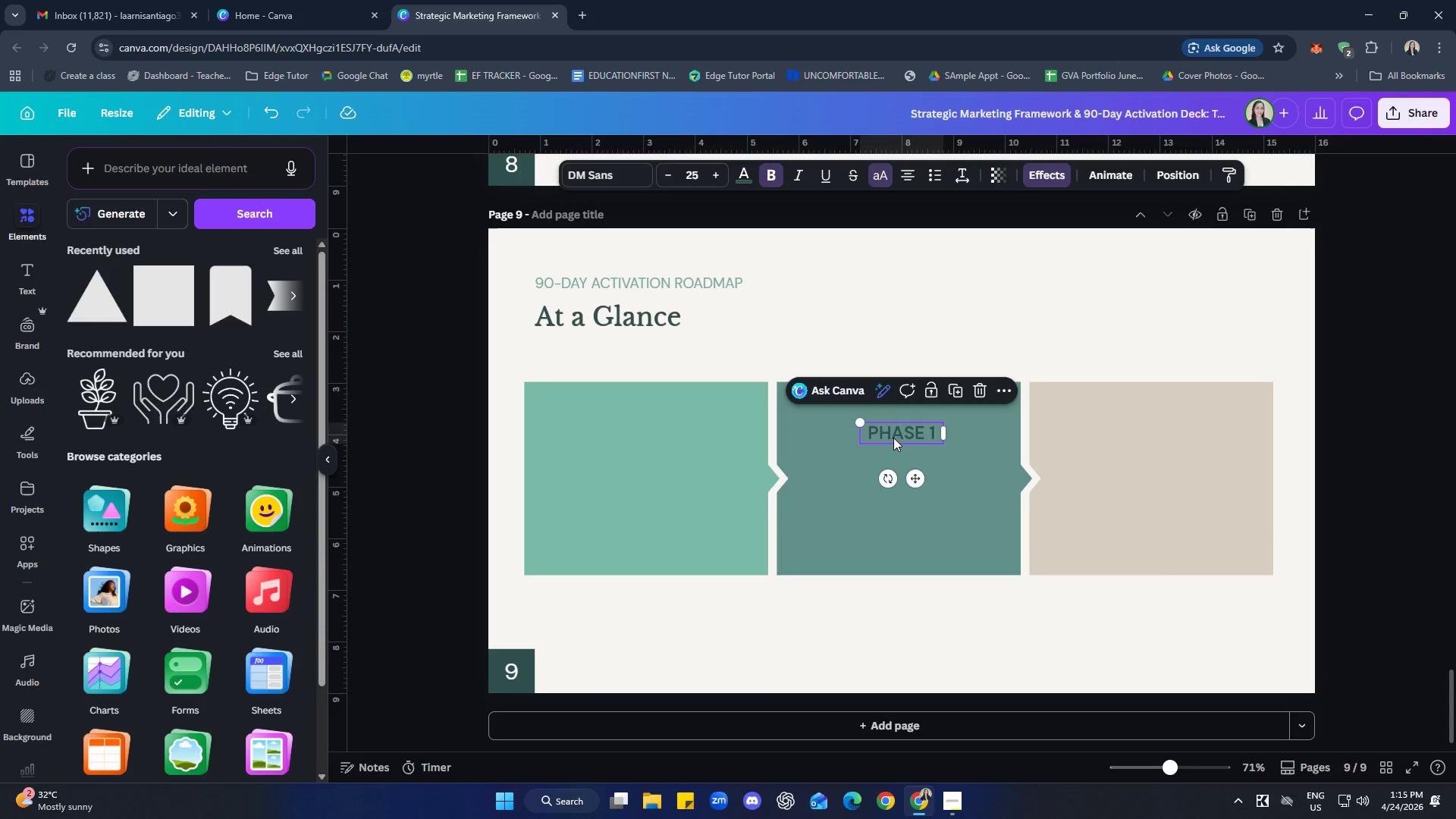 
hold_key(key=ArrowLeft, duration=1.5)
 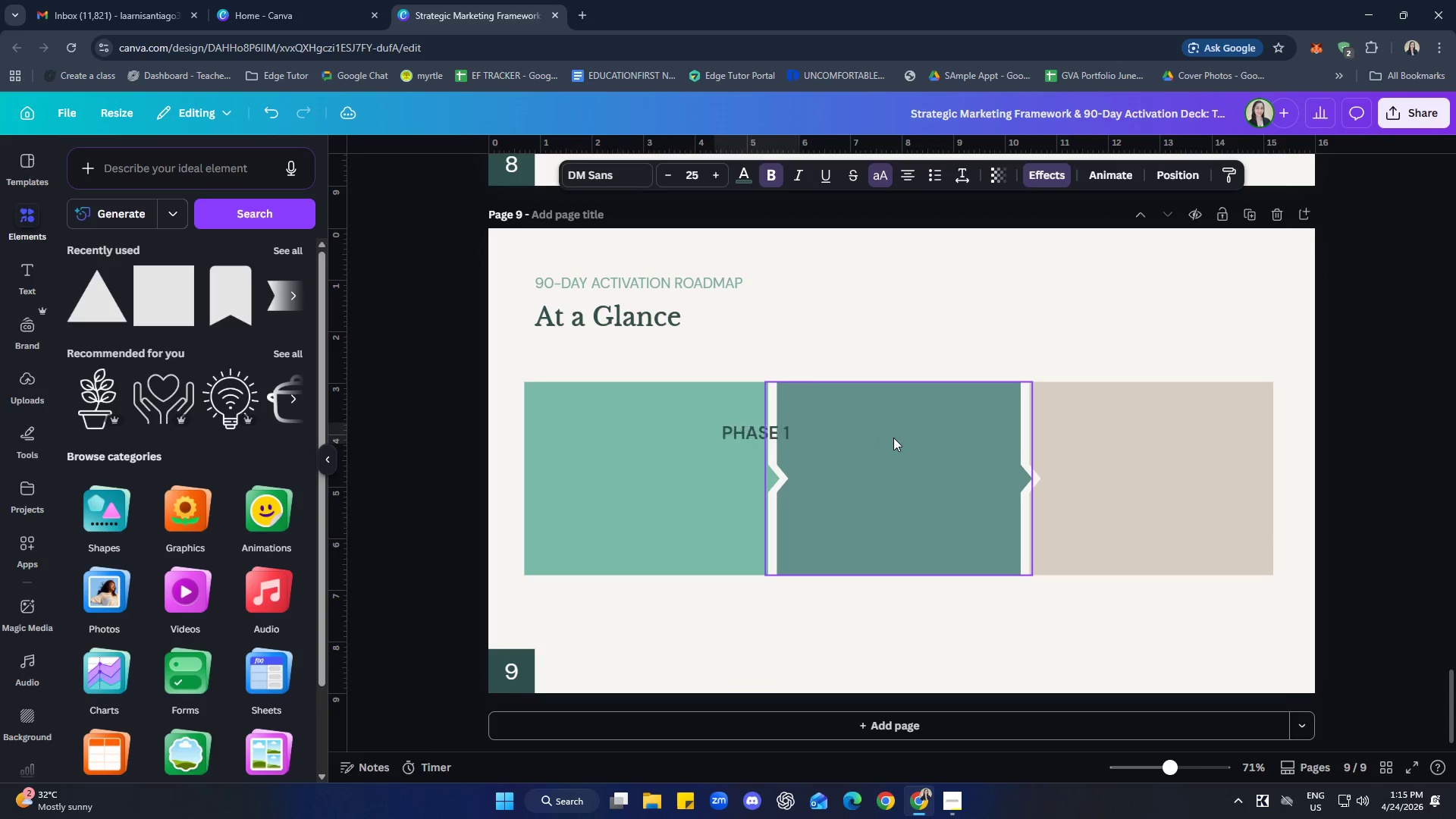 
hold_key(key=ArrowLeft, duration=1.48)
 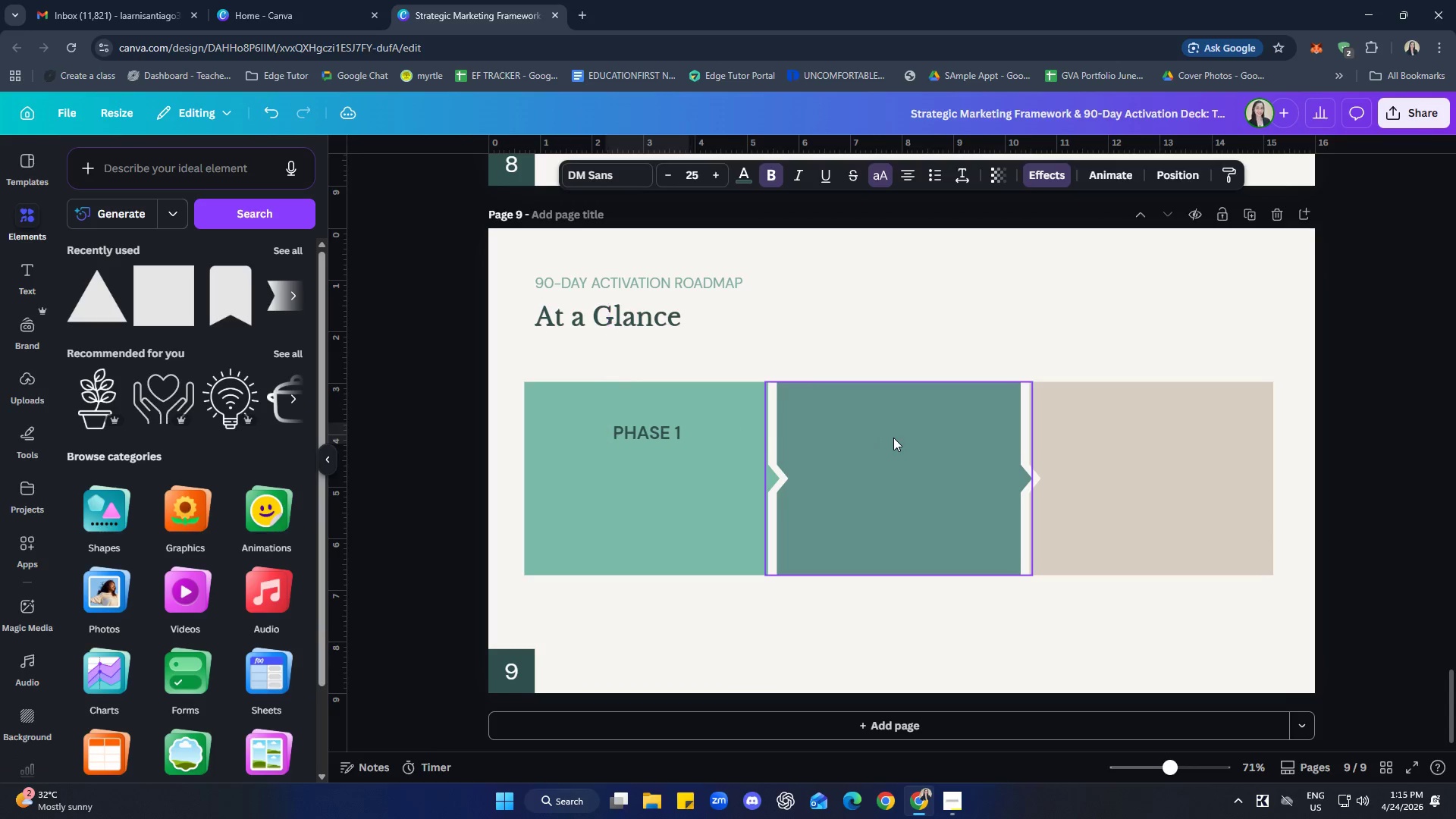 
key(ArrowLeft)
 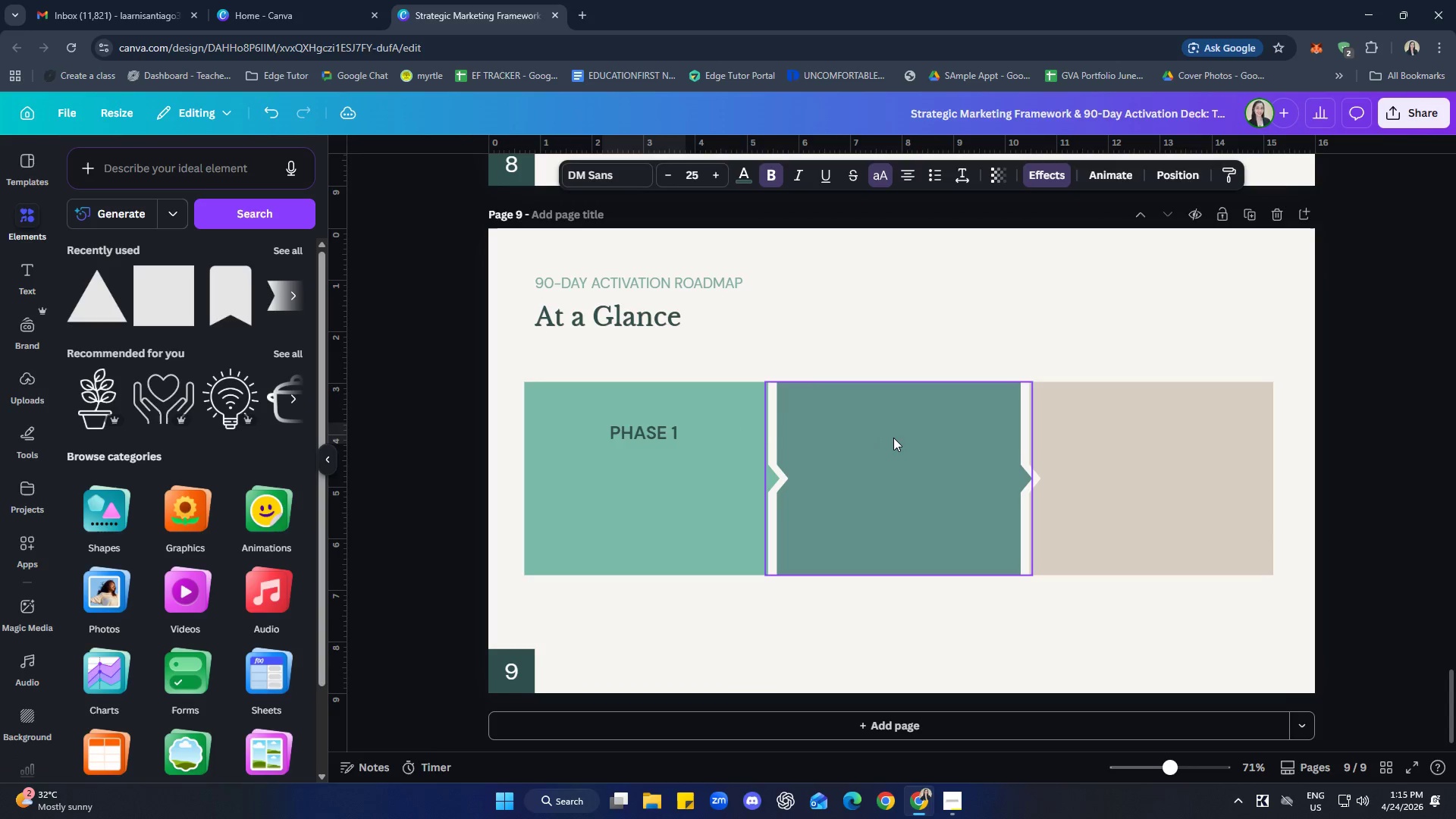 
key(ArrowLeft)
 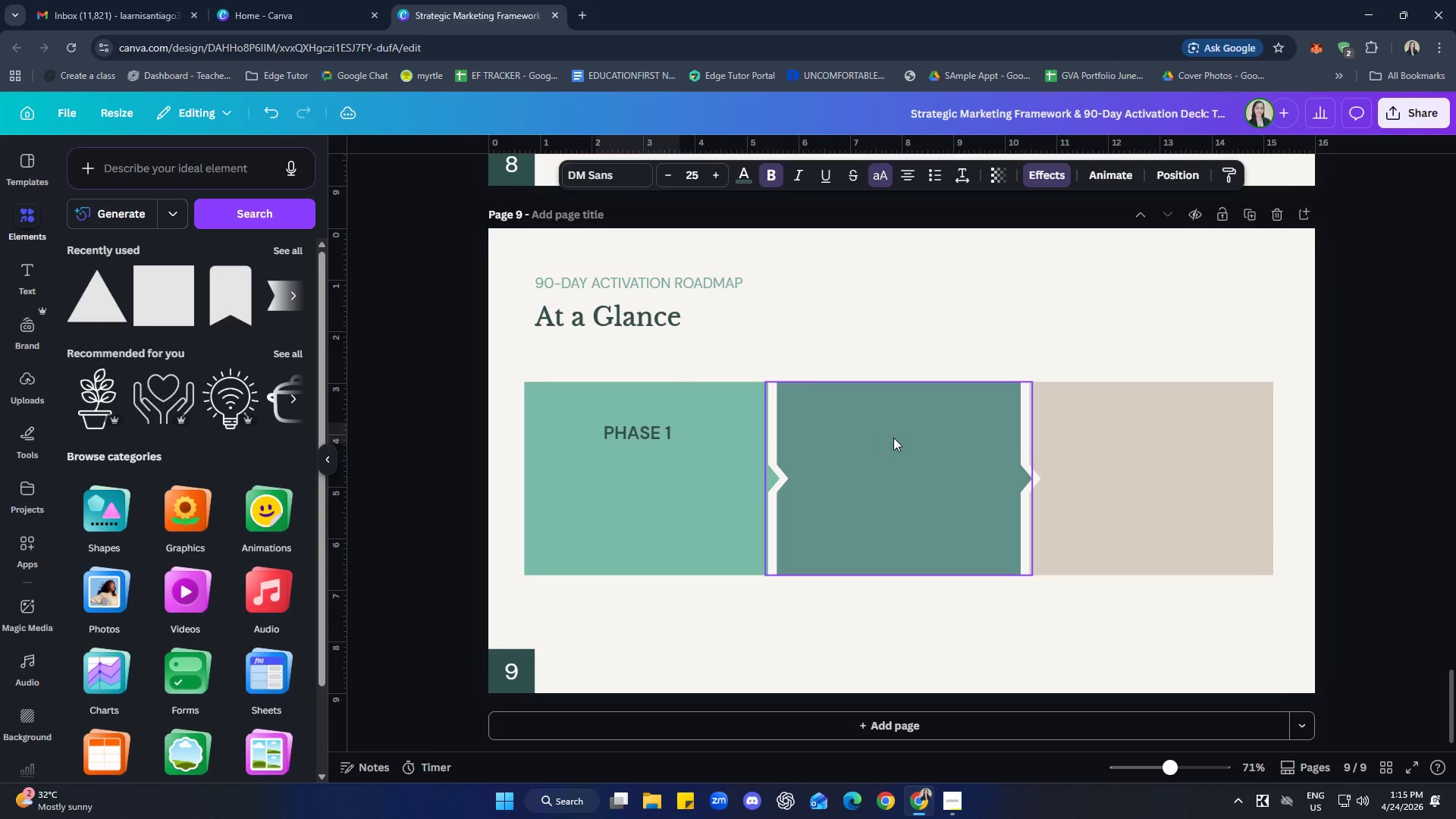 
key(ArrowLeft)
 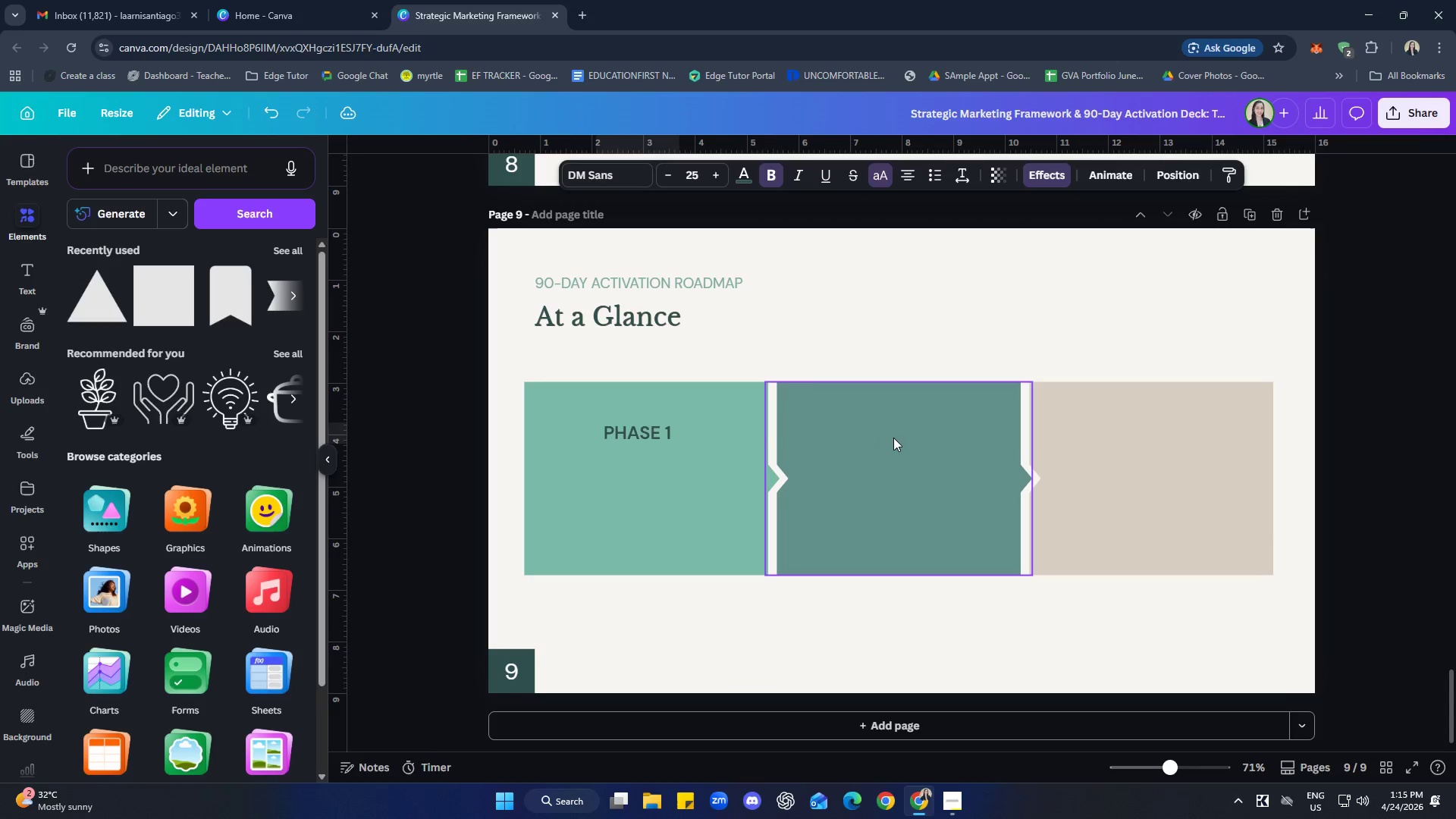 
key(ArrowLeft)
 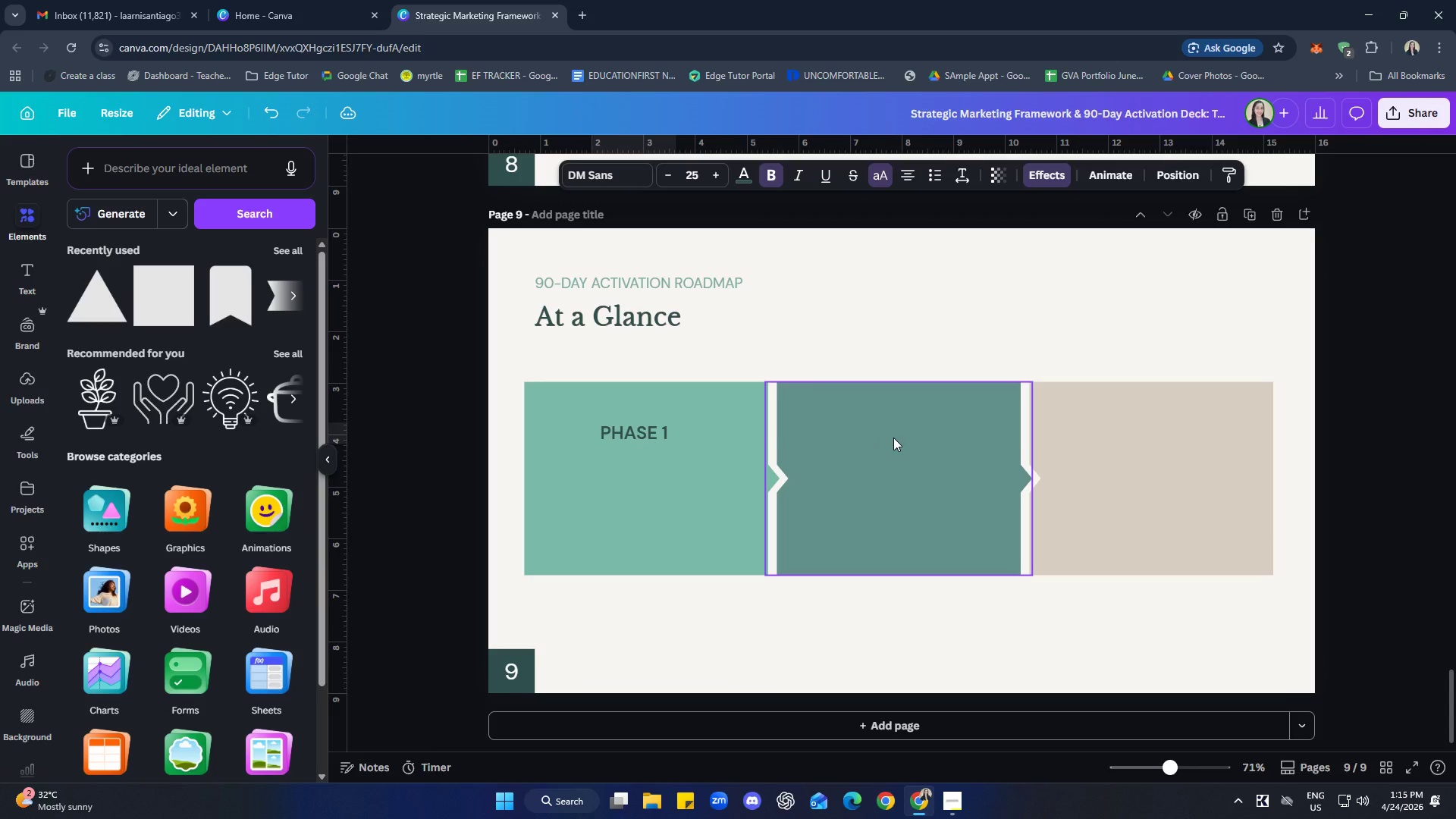 
key(ArrowLeft)
 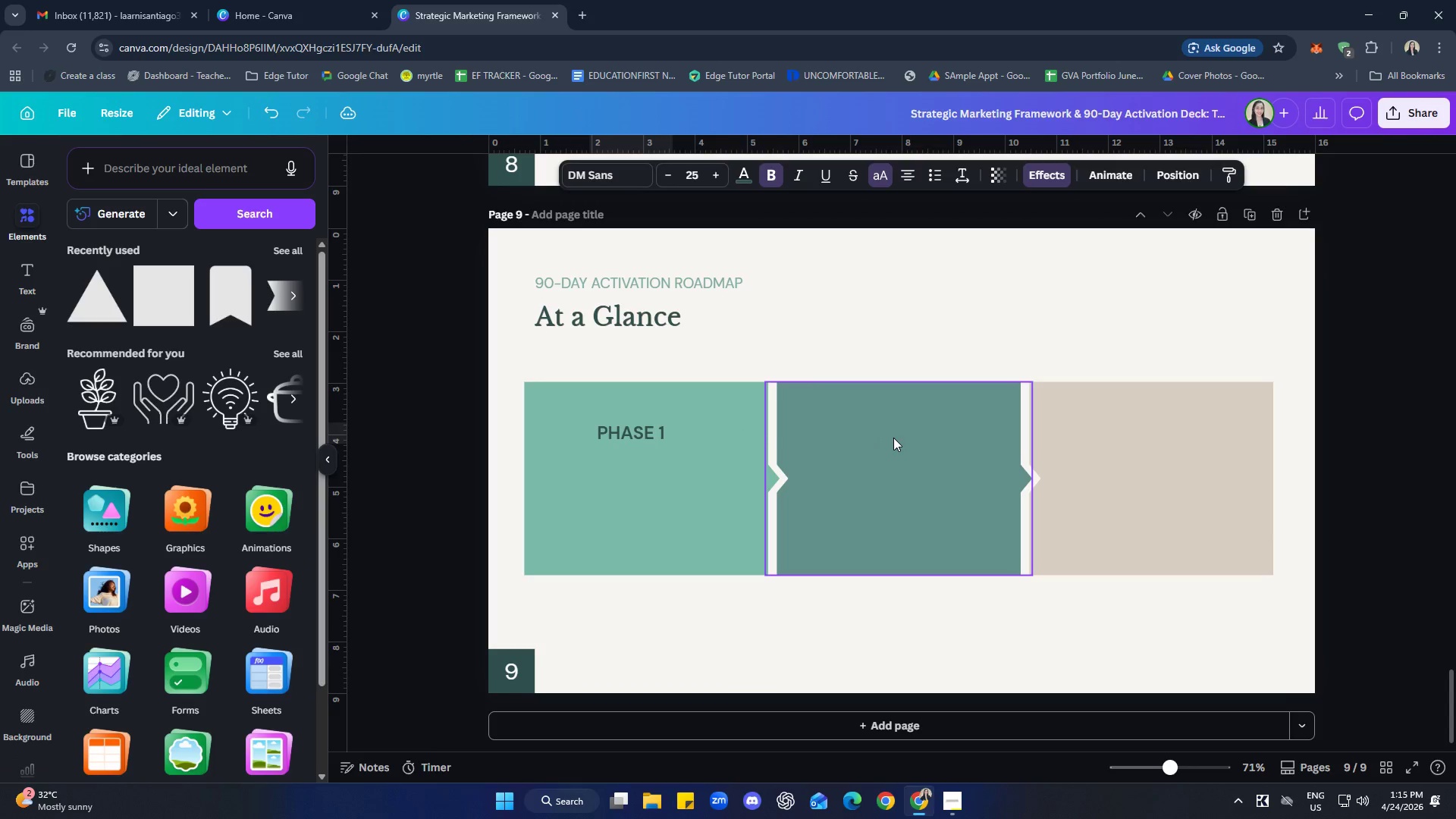 
key(ArrowLeft)
 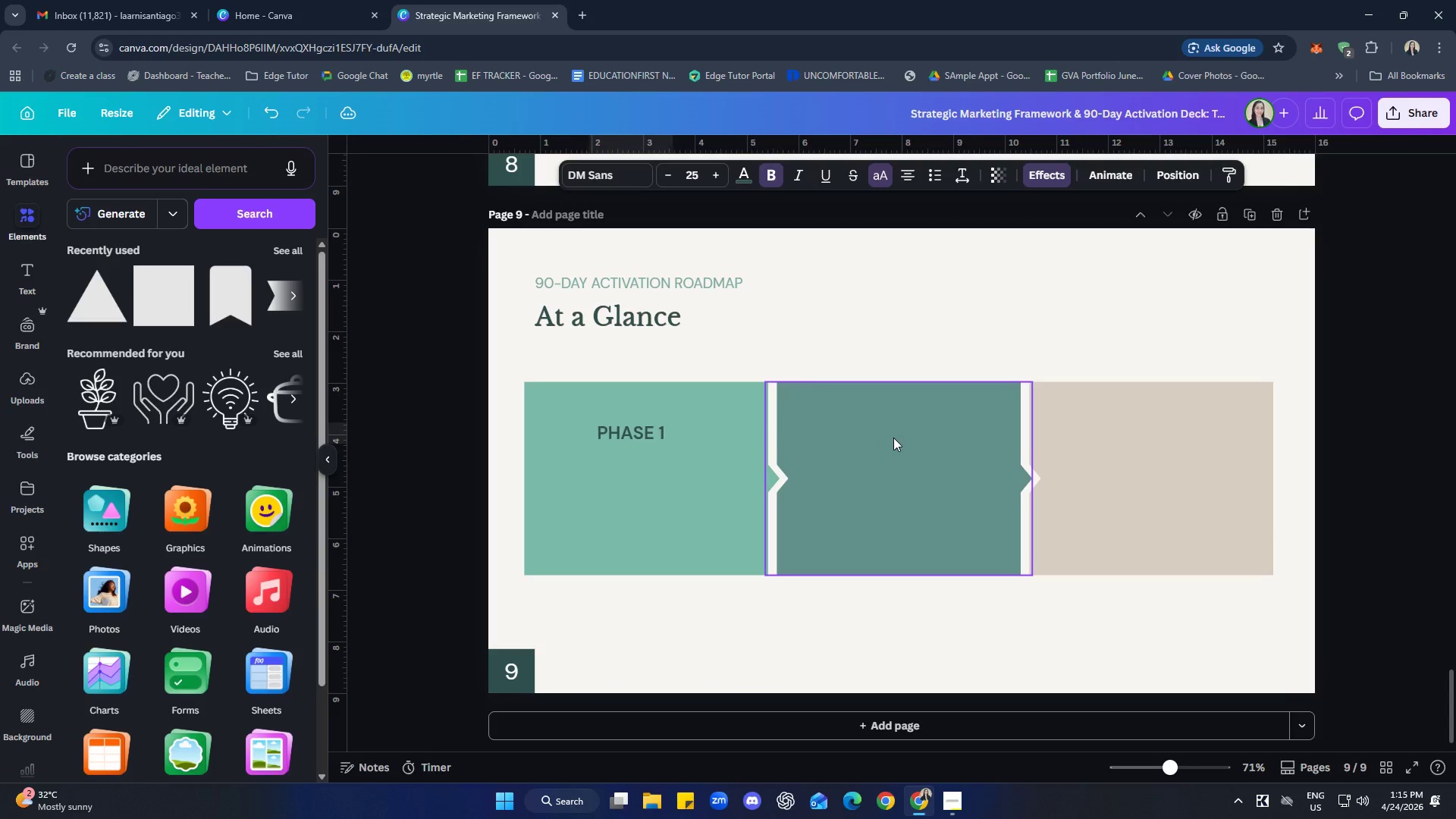 
key(ArrowRight)
 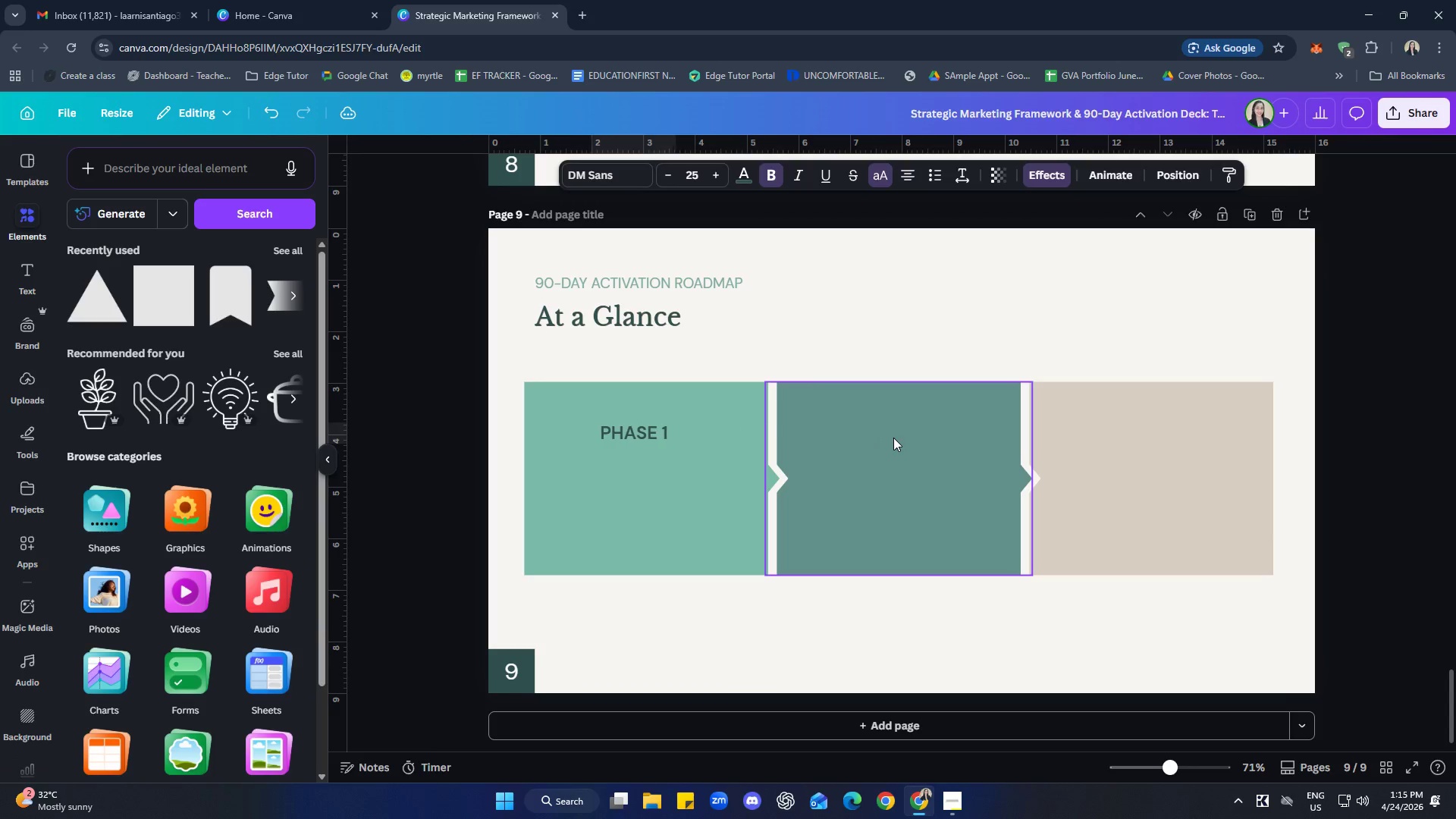 
key(ArrowRight)
 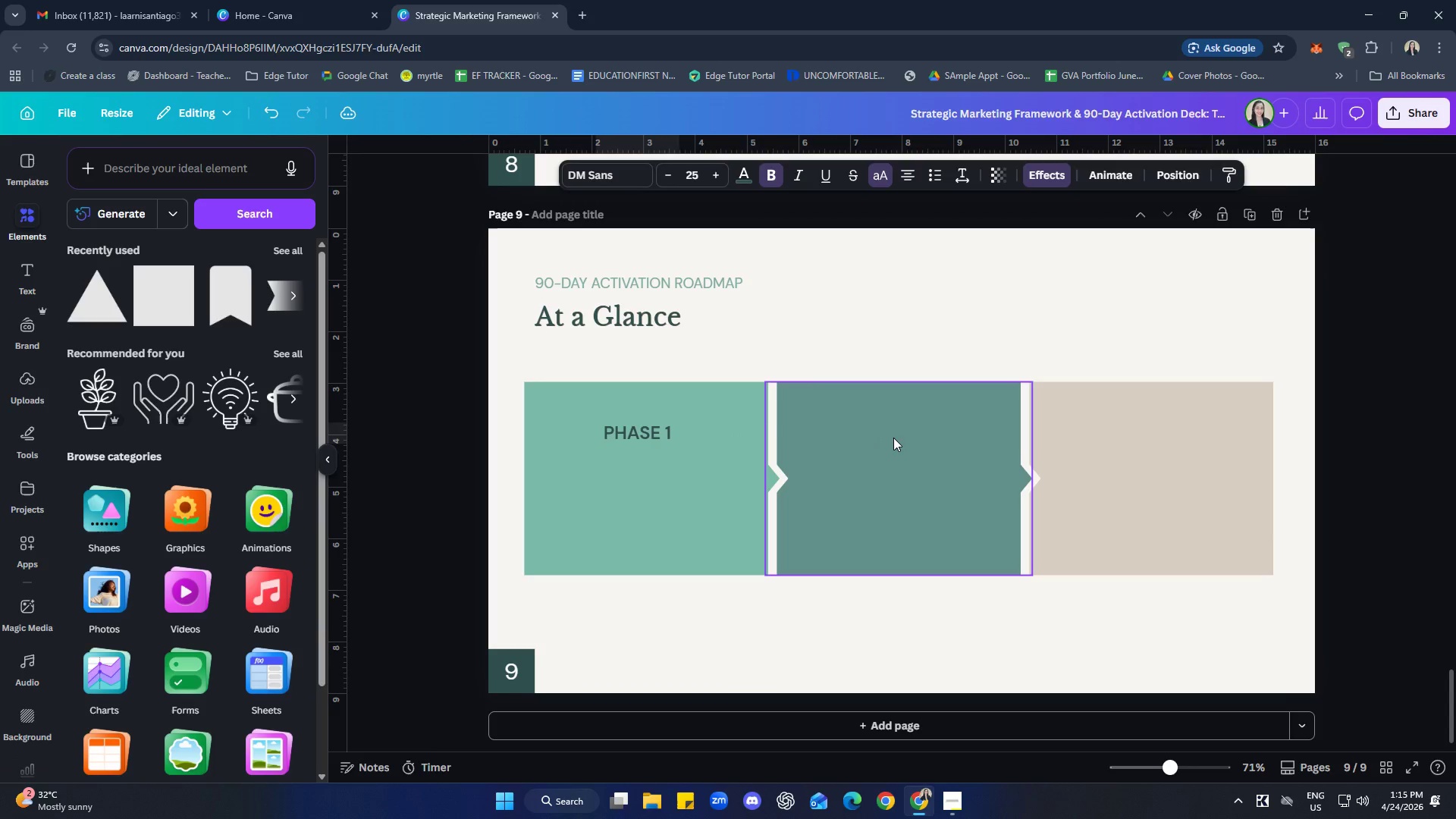 
key(ArrowRight)
 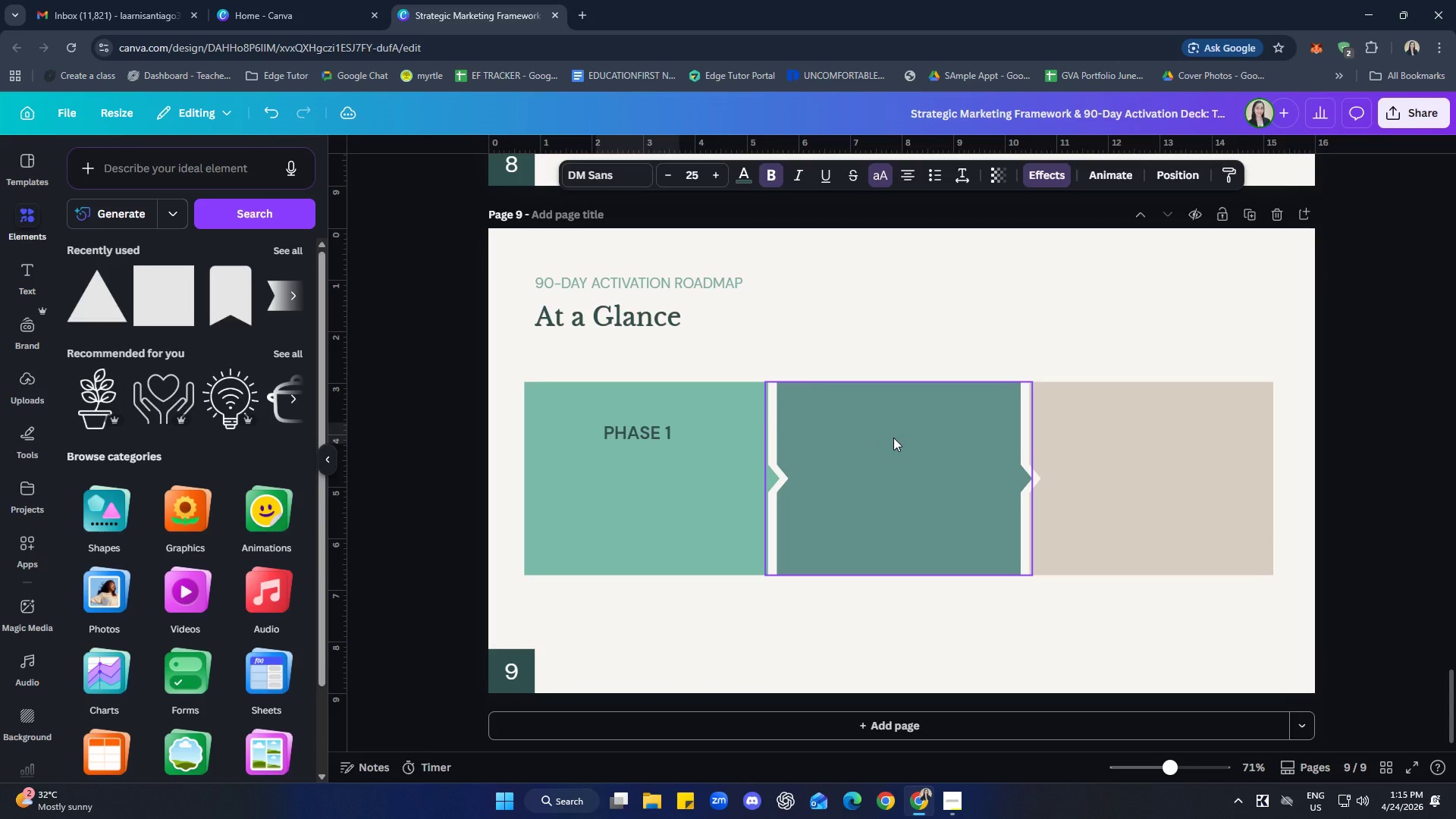 
key(ArrowRight)
 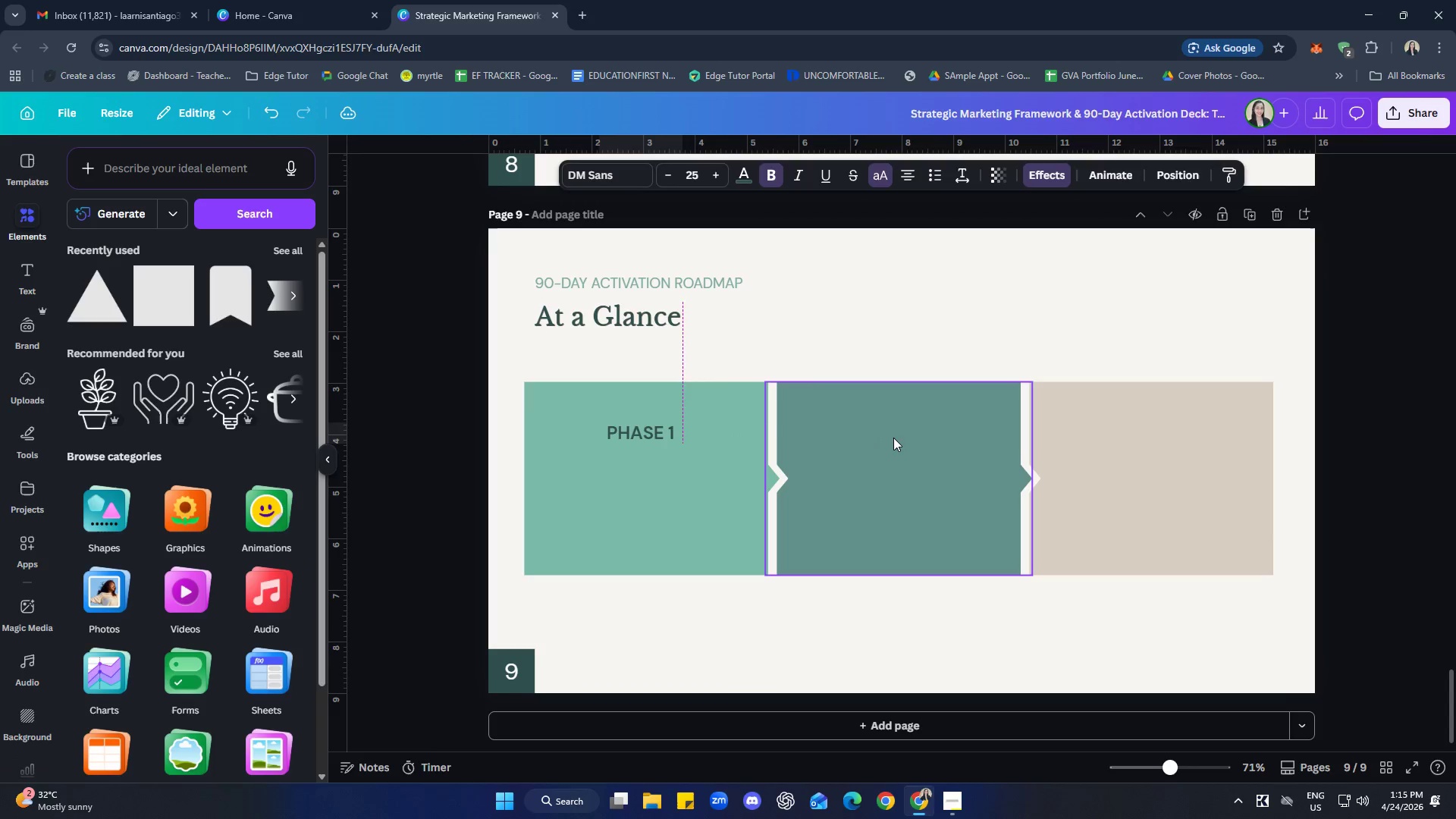 
key(ArrowLeft)
 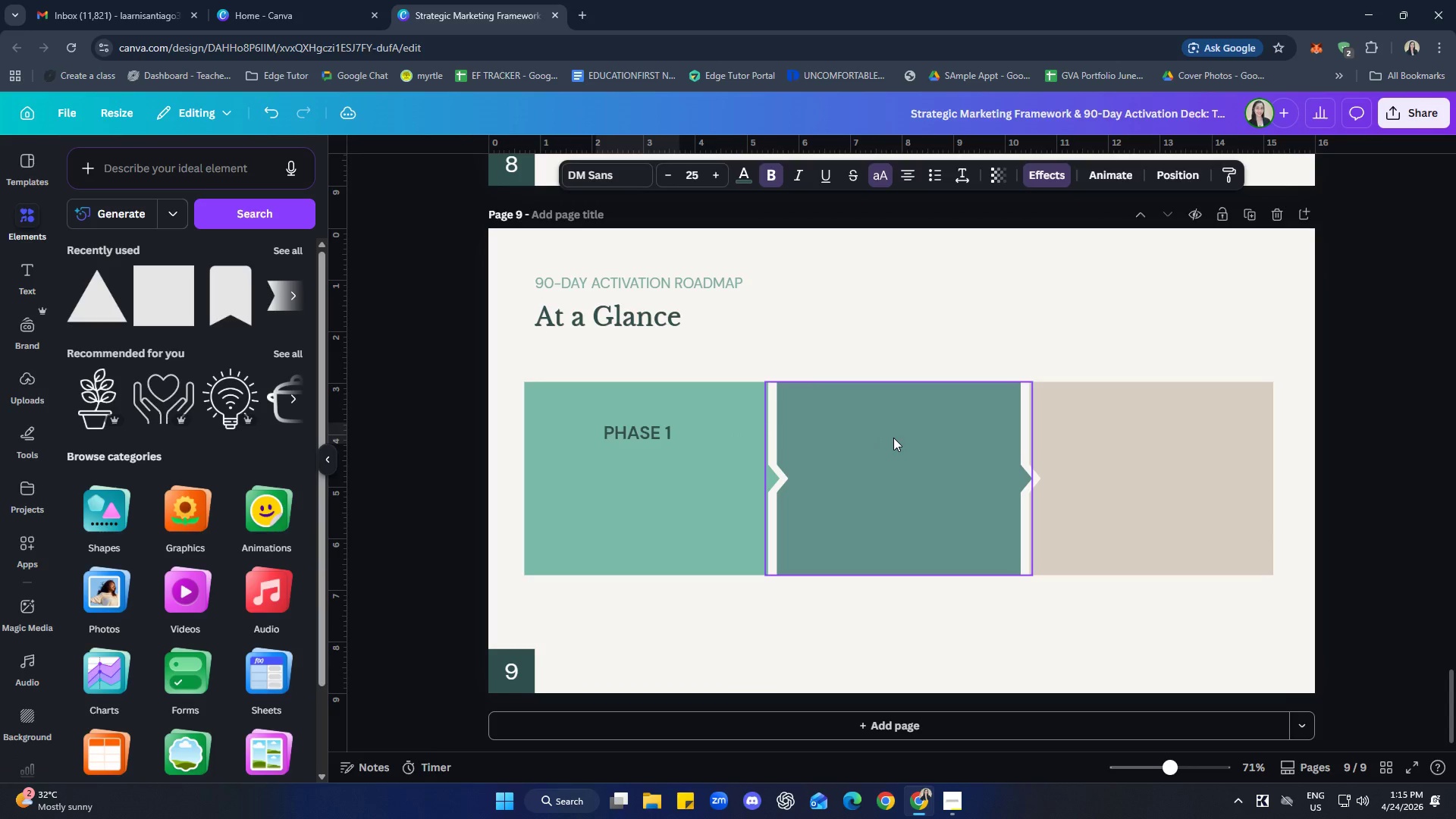 
key(ArrowRight)
 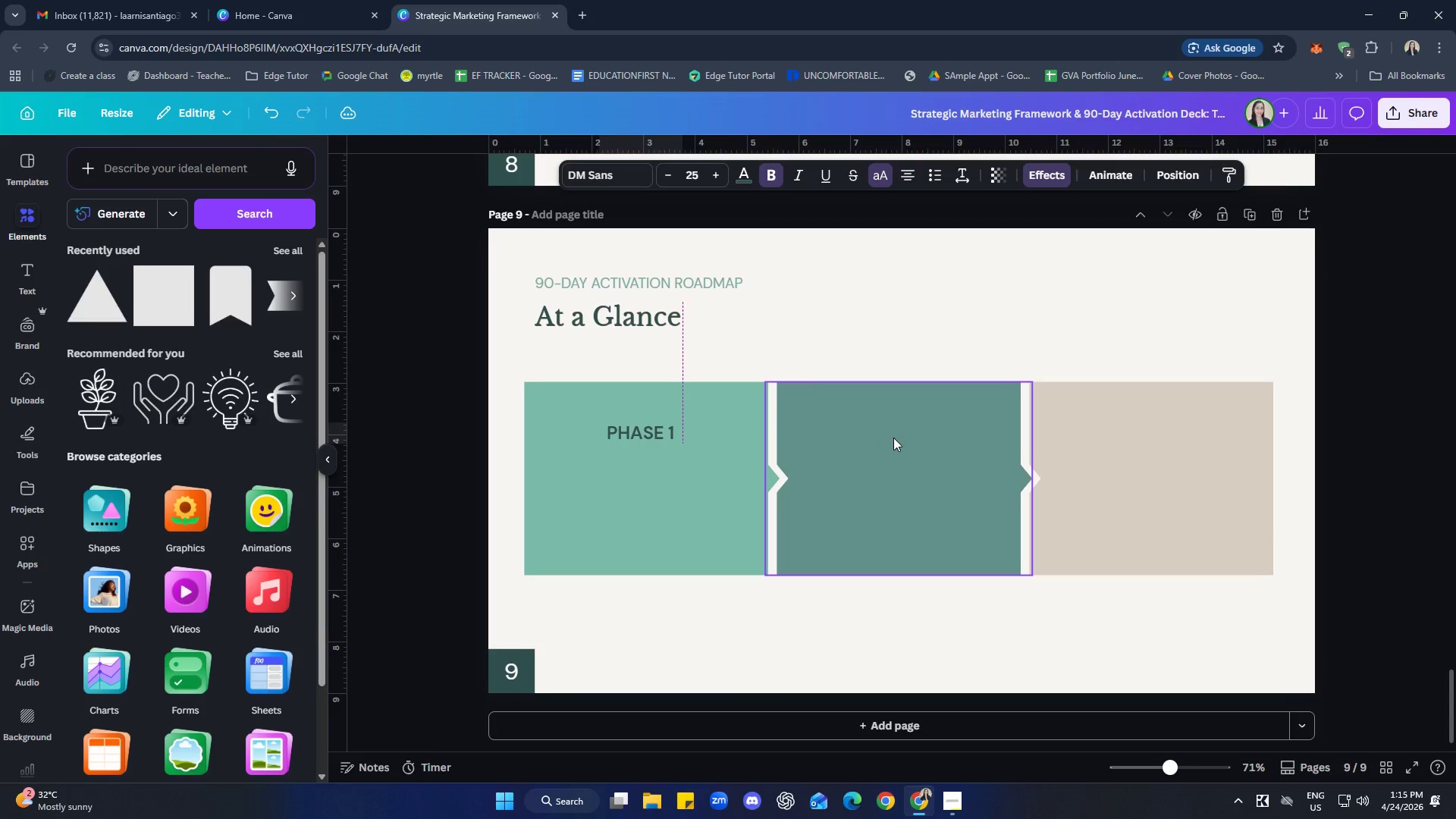 
key(ArrowRight)
 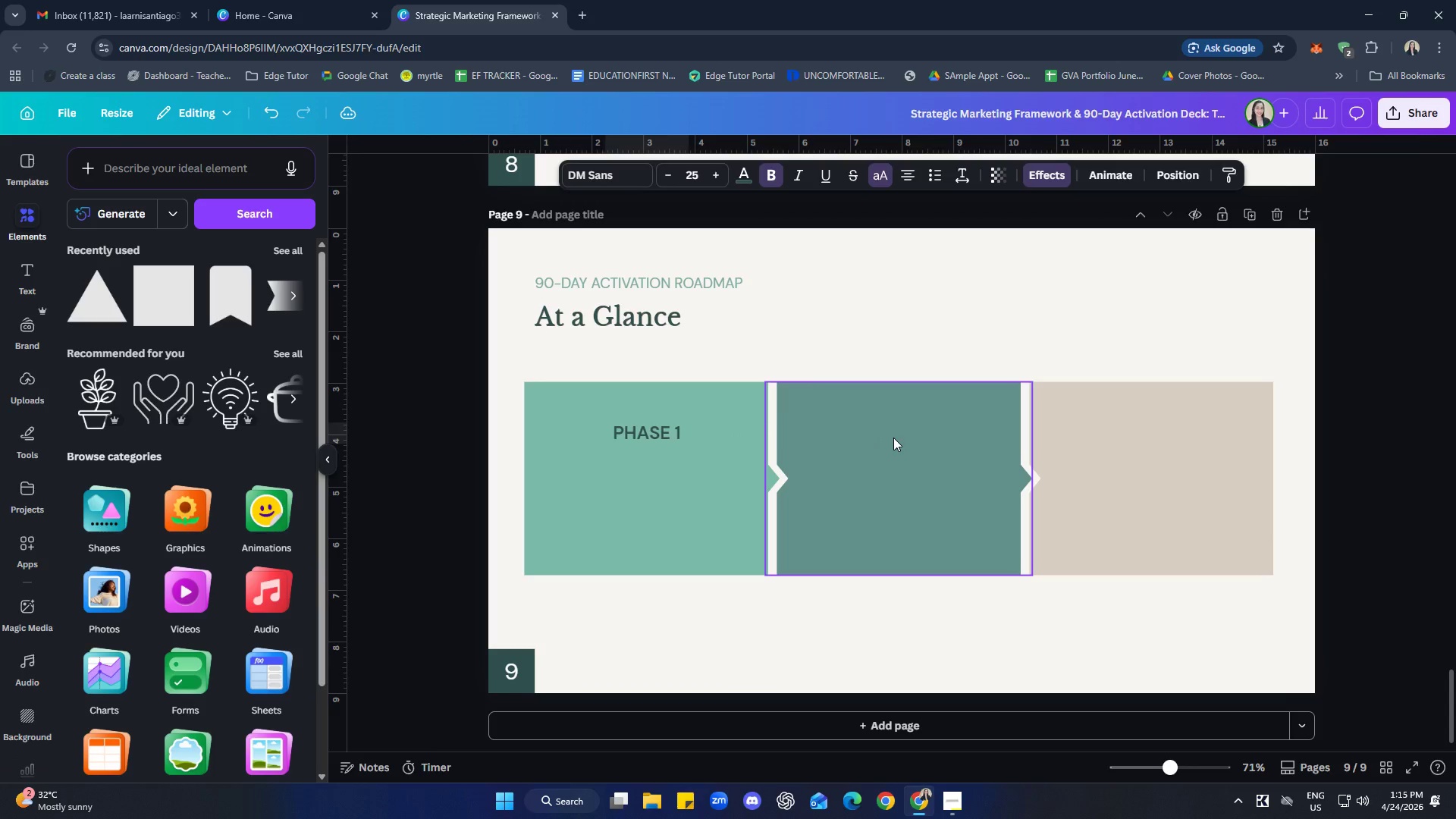 
hold_key(key=ArrowRight, duration=0.31)
 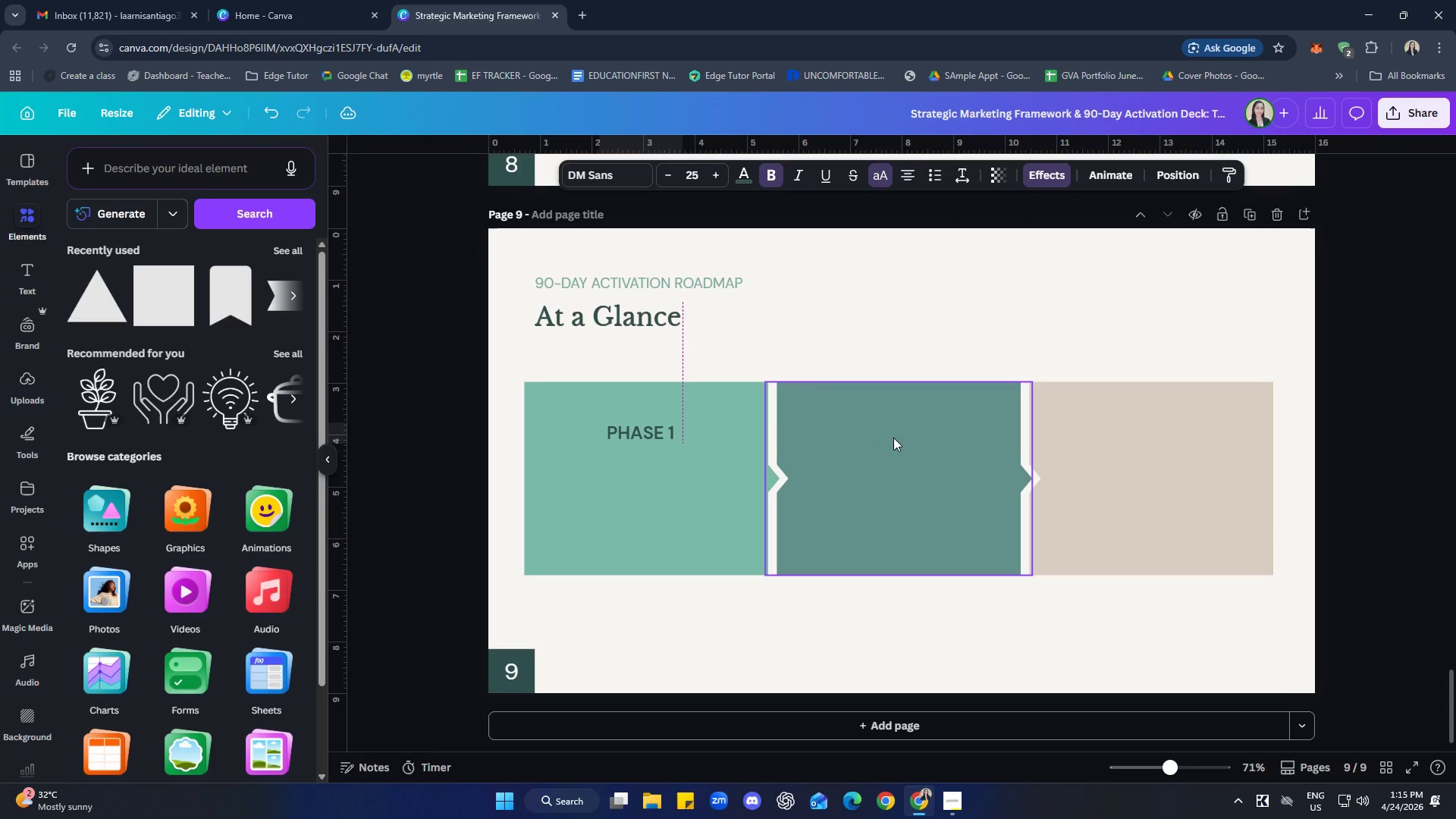 
key(ArrowLeft)
 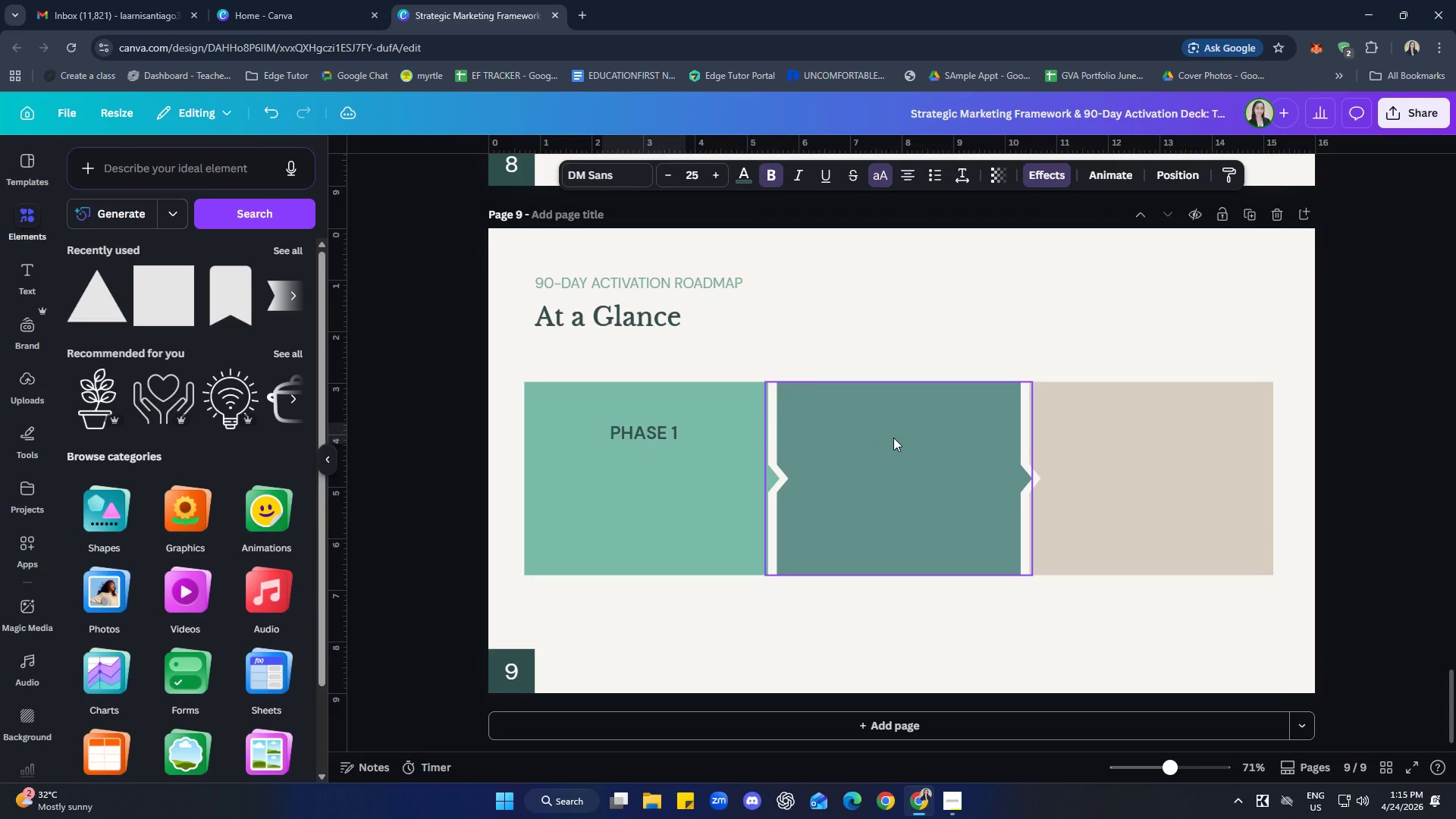 
key(ArrowLeft)
 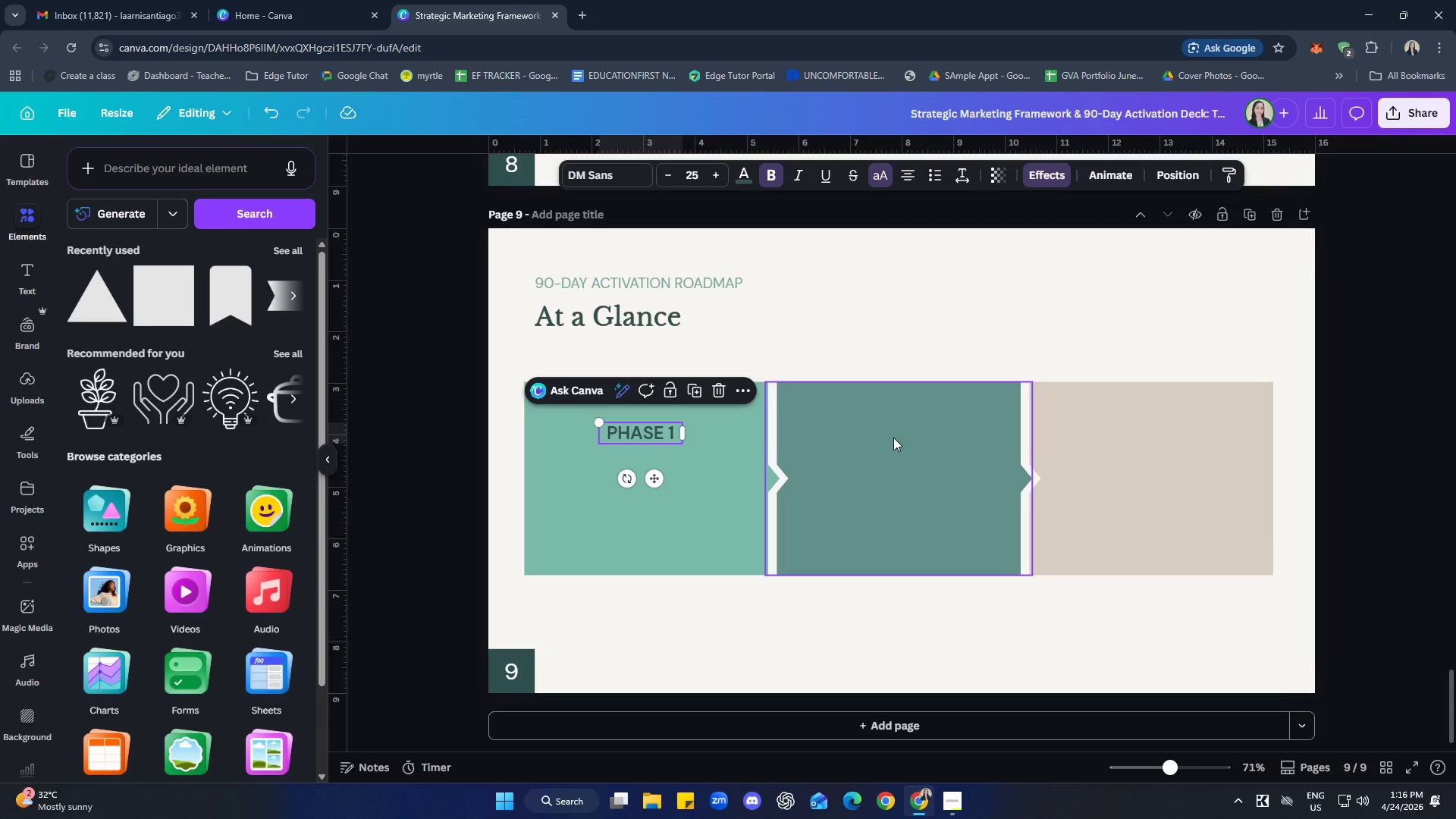 
wait(46.69)
 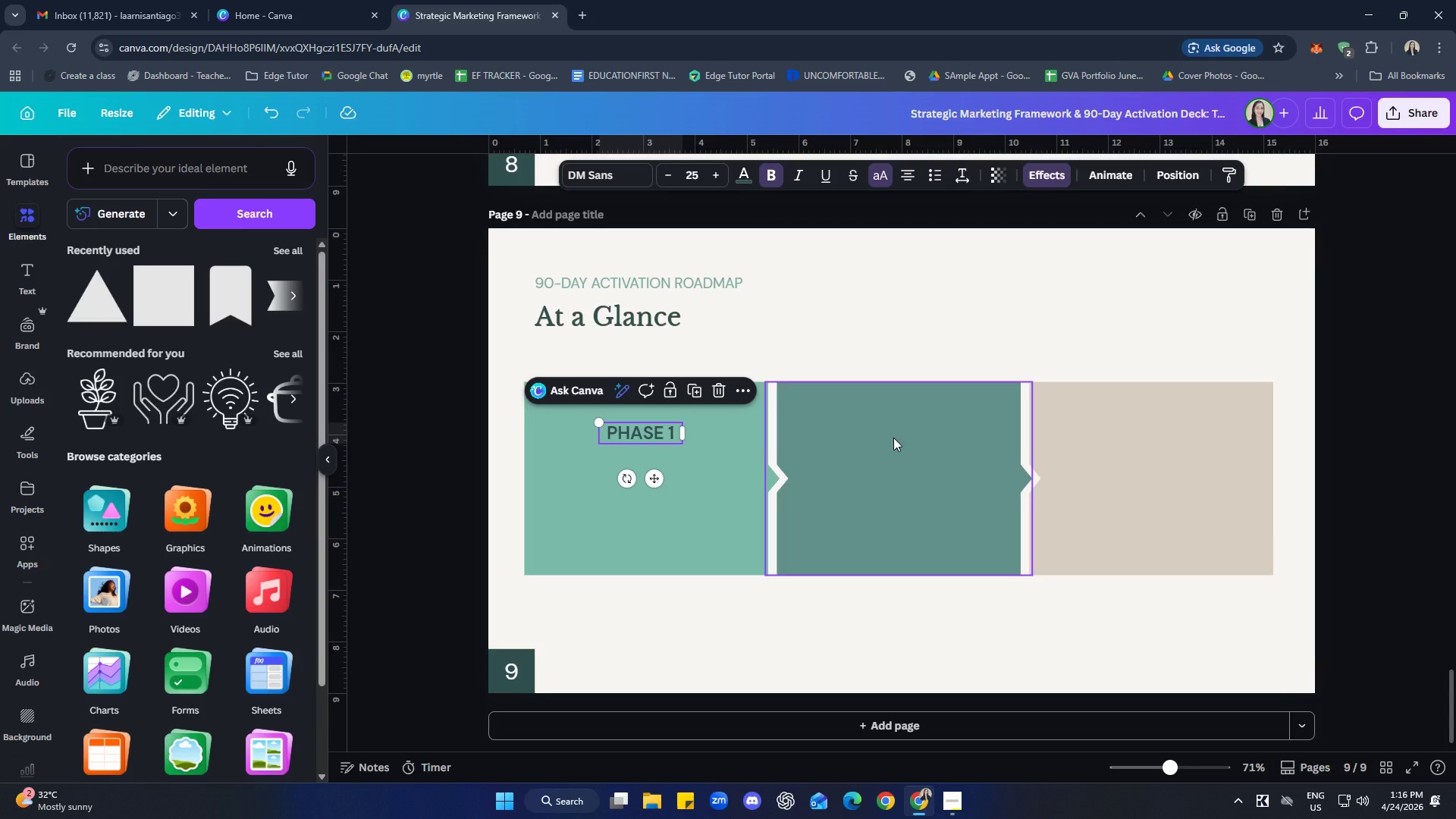 
left_click([638, 434])
 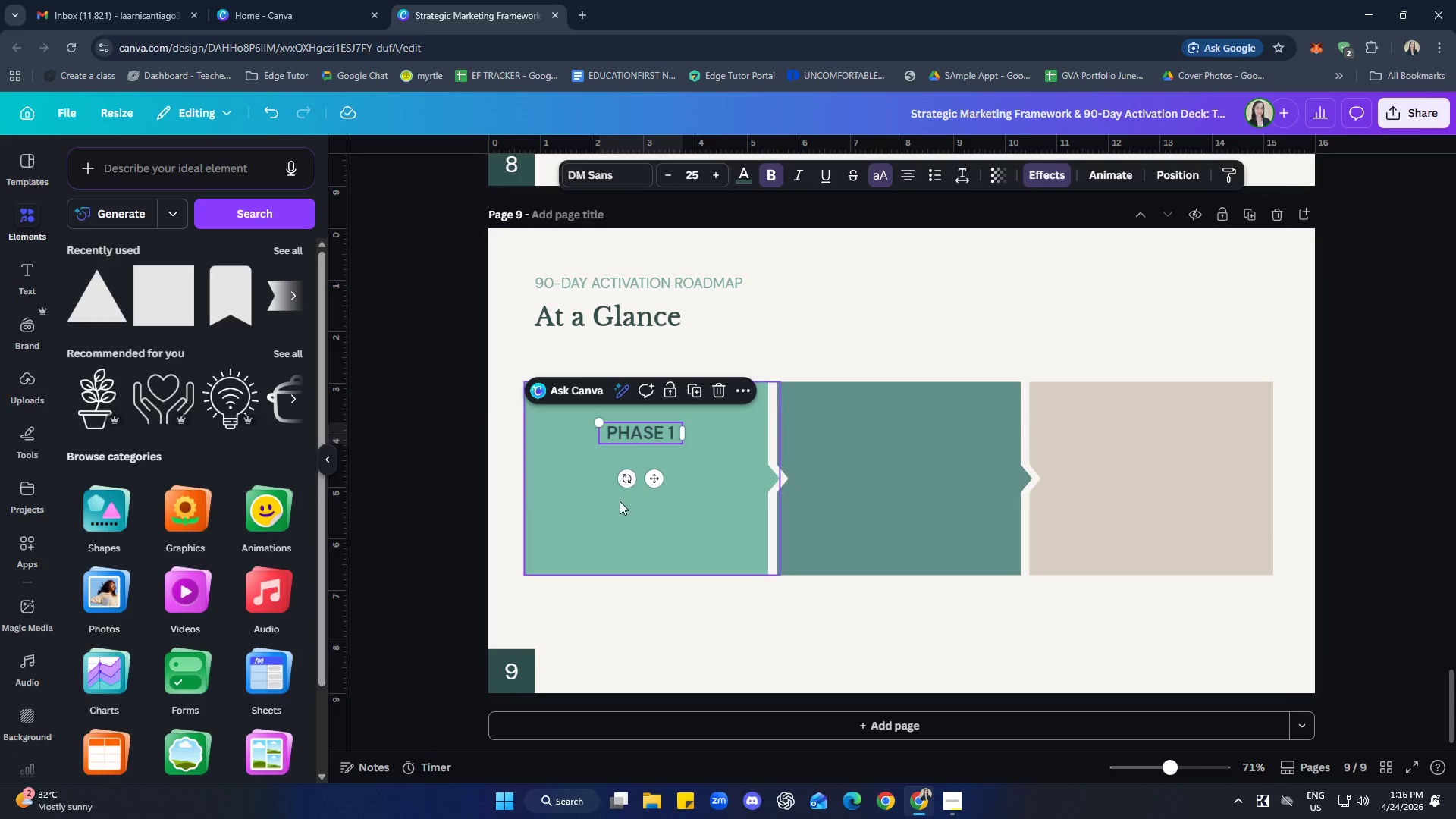 
hold_key(key=ShiftLeft, duration=0.44)
left_click([619, 504])
 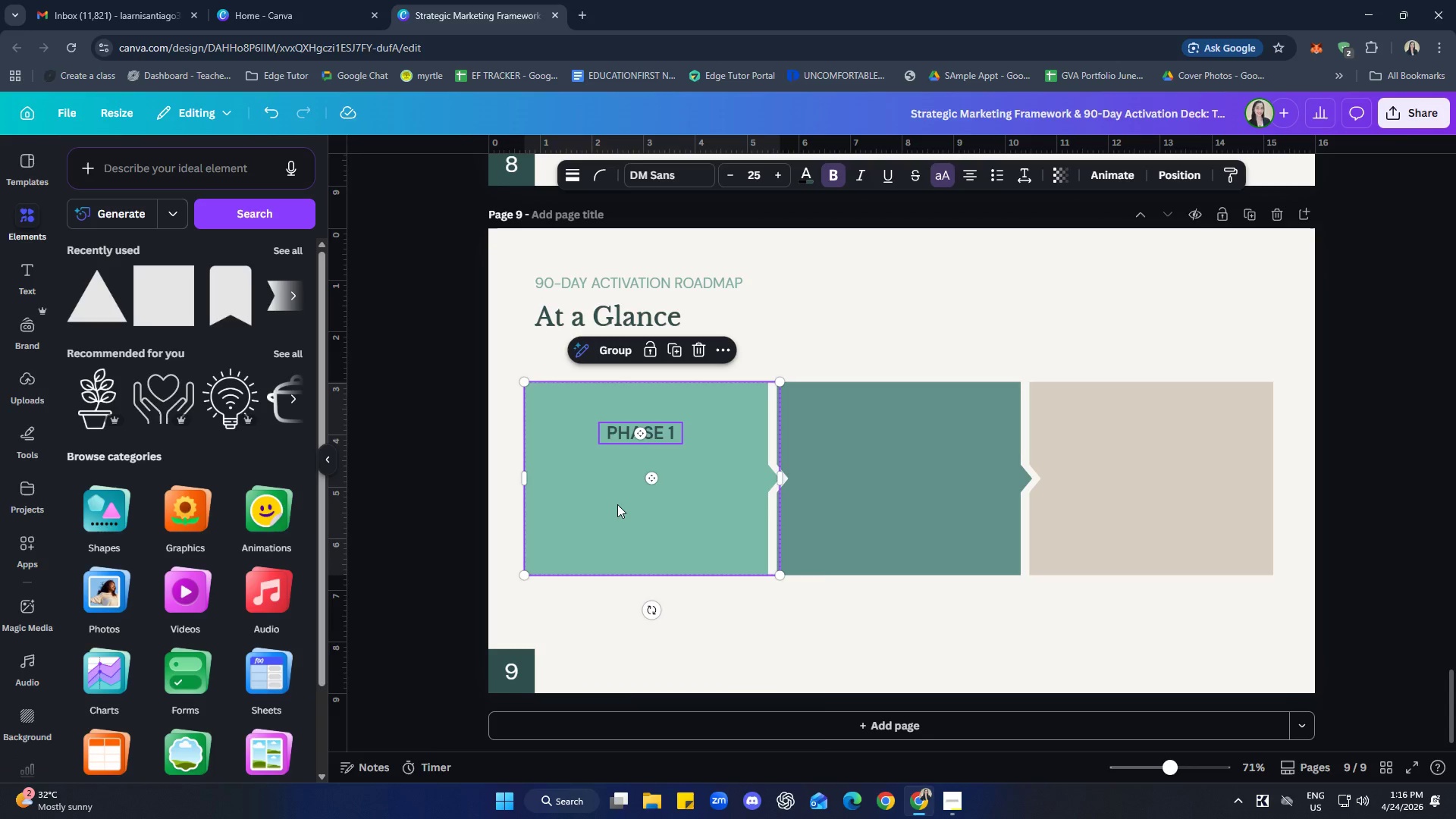 
right_click([617, 504])
 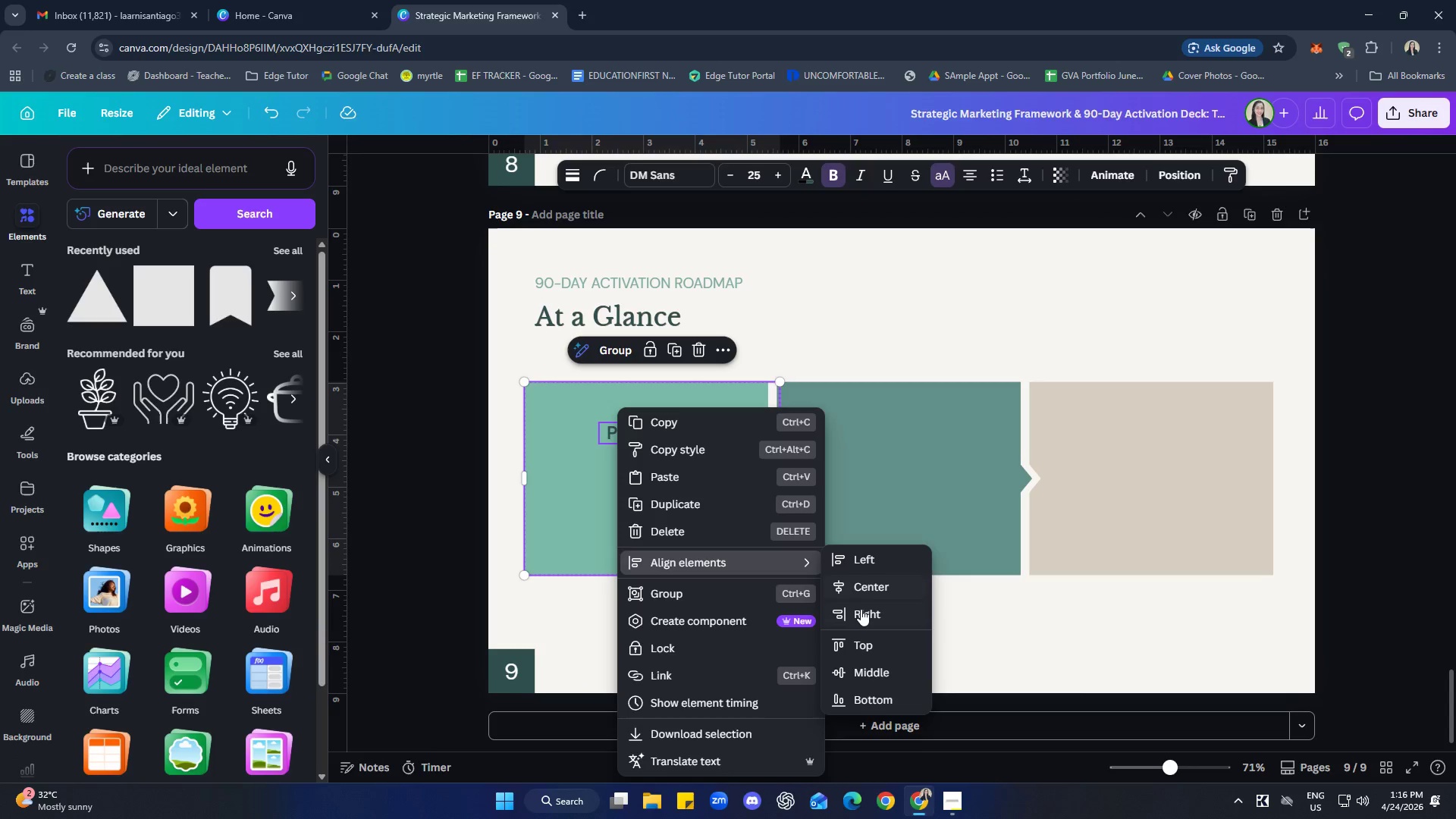 
left_click([874, 594])
 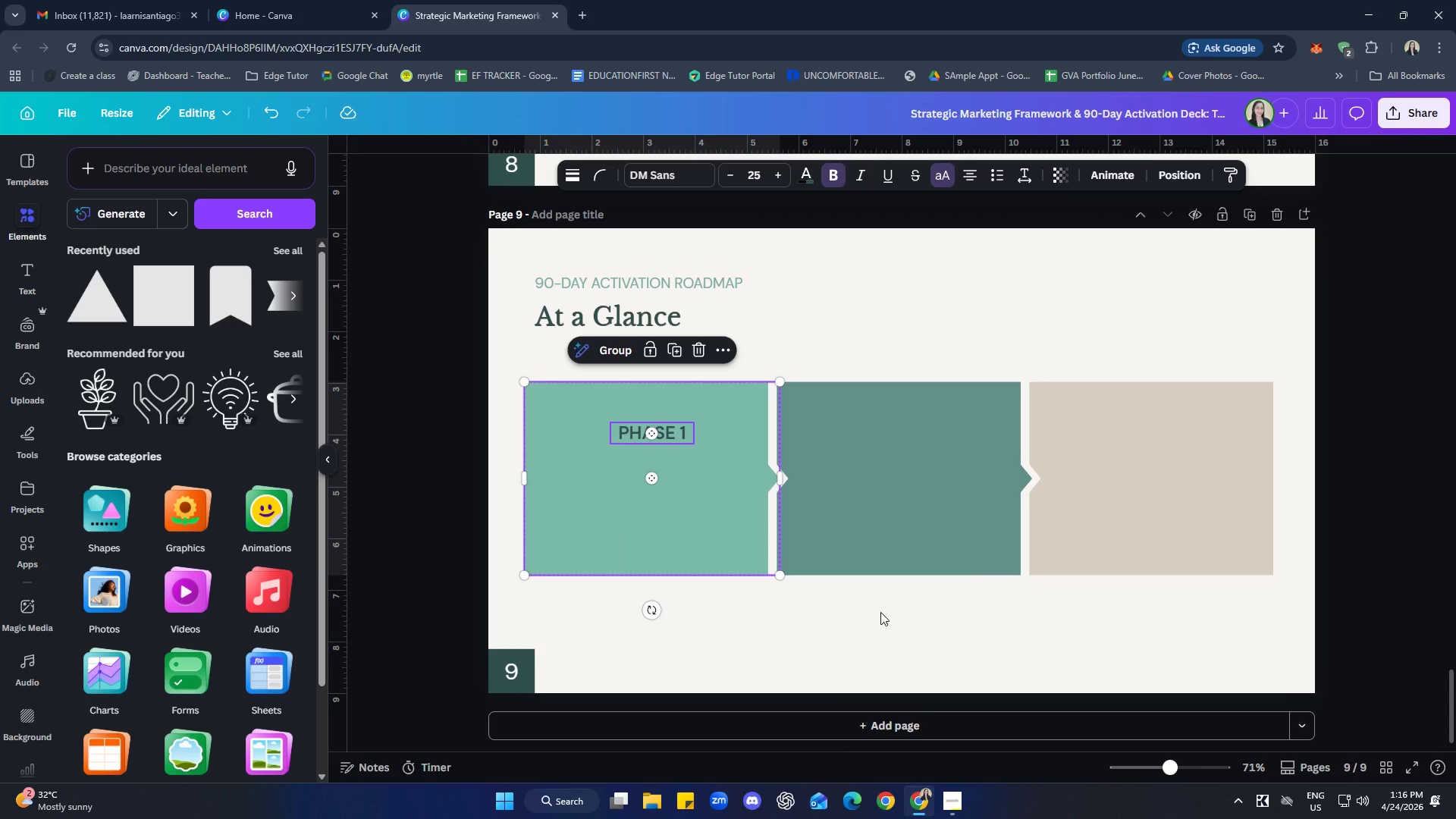 
left_click([909, 640])
 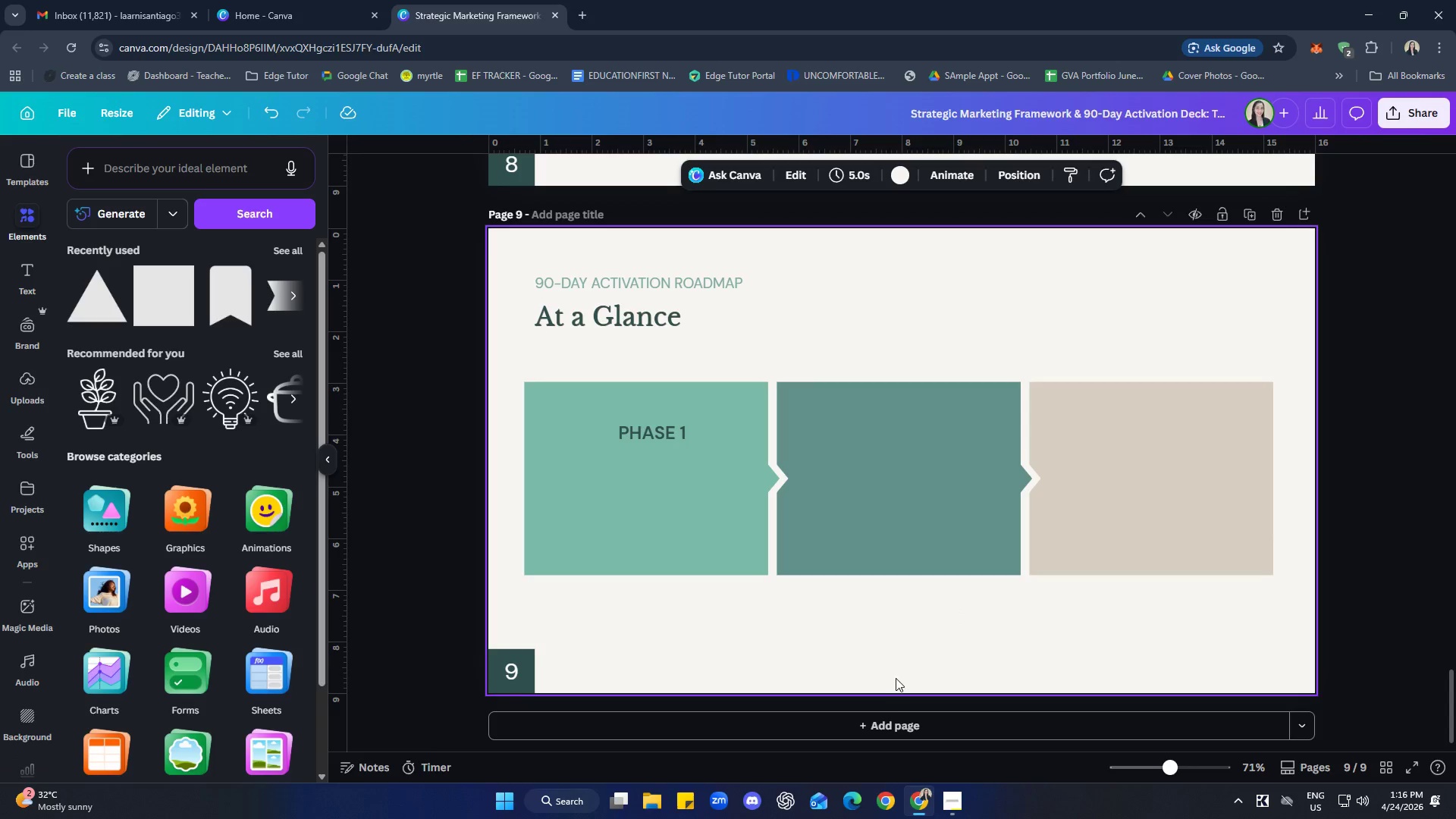 
wait(5.26)
 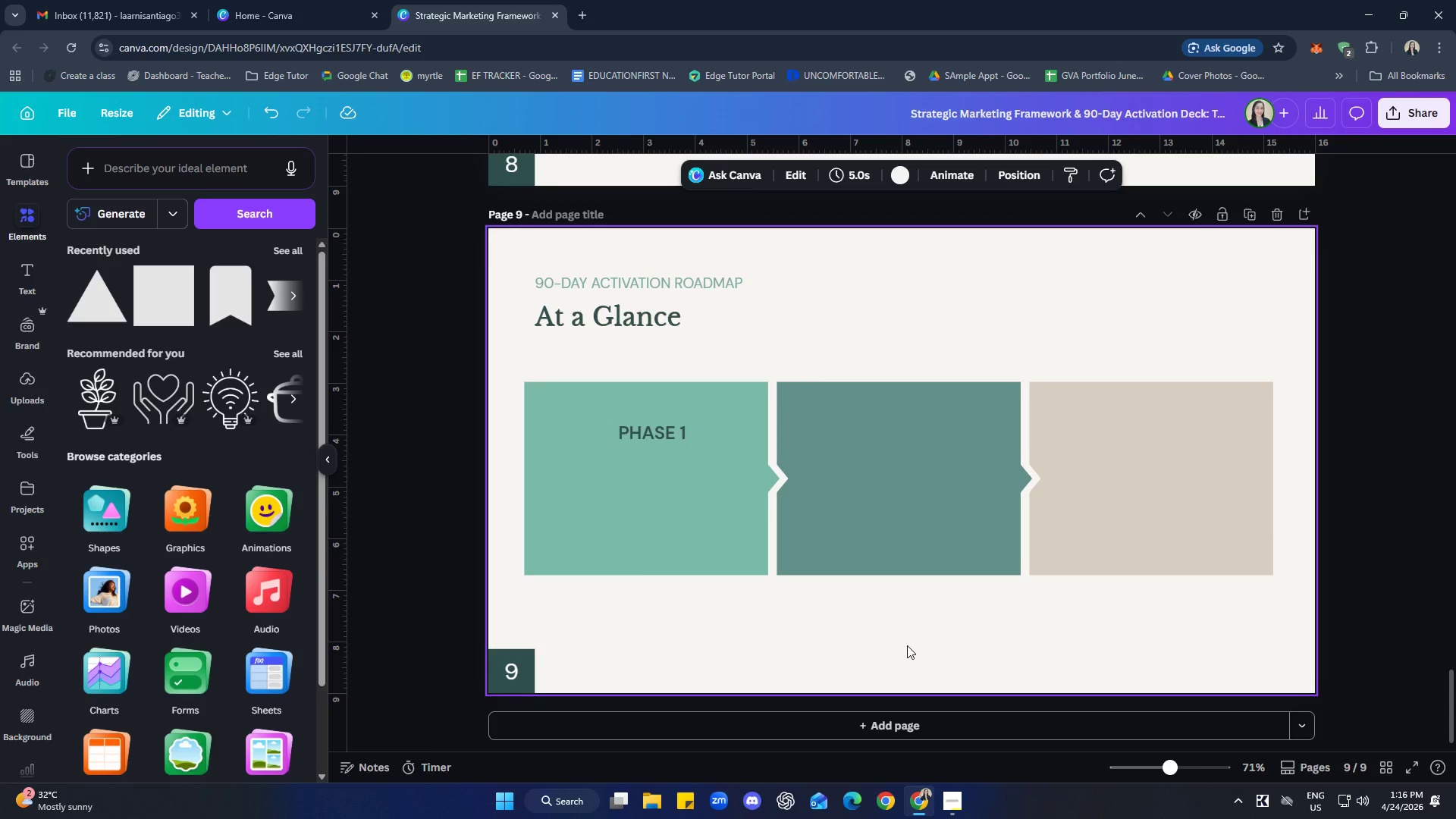 
left_click([700, 553])
 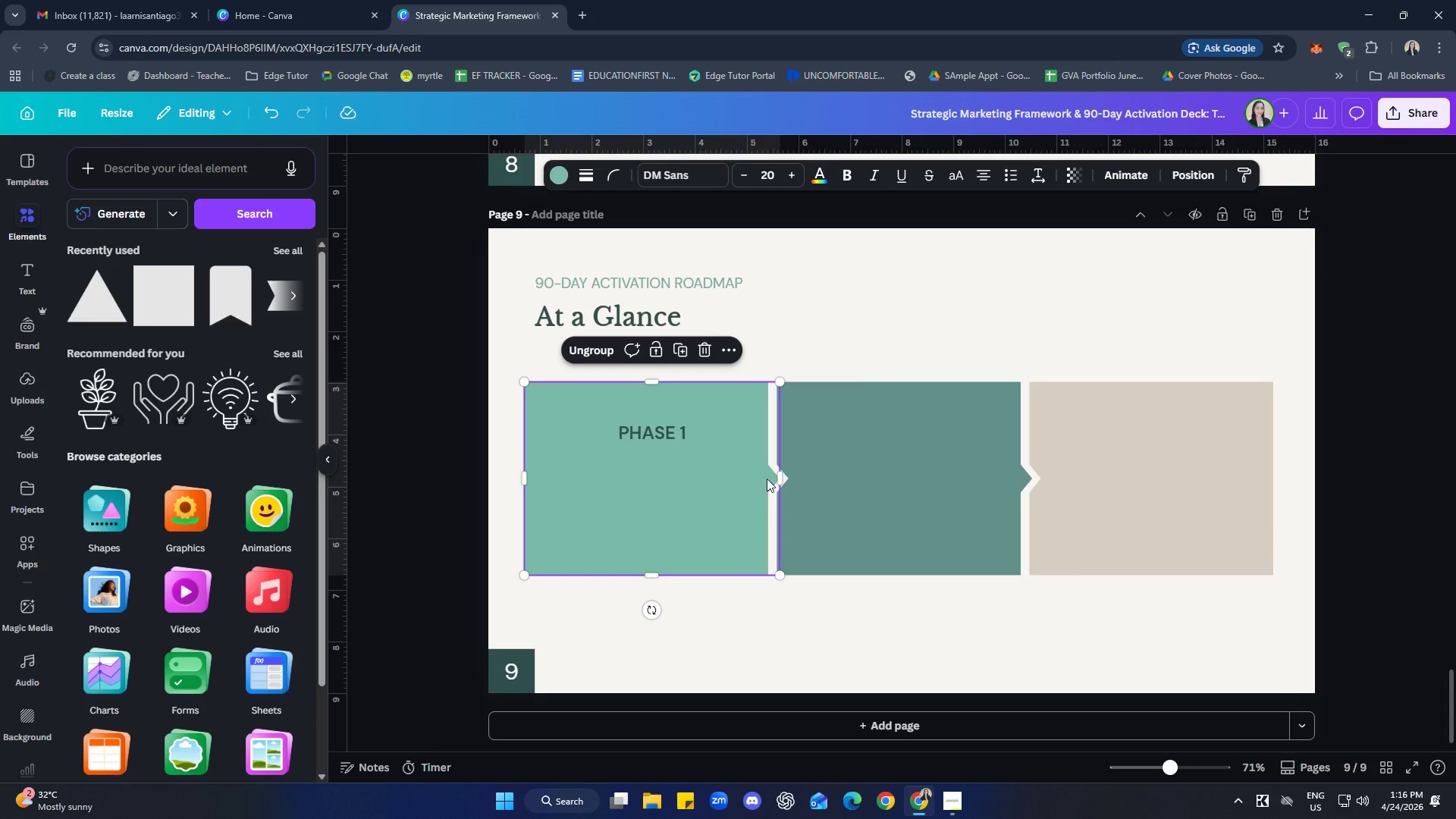 
left_click([560, 184])
 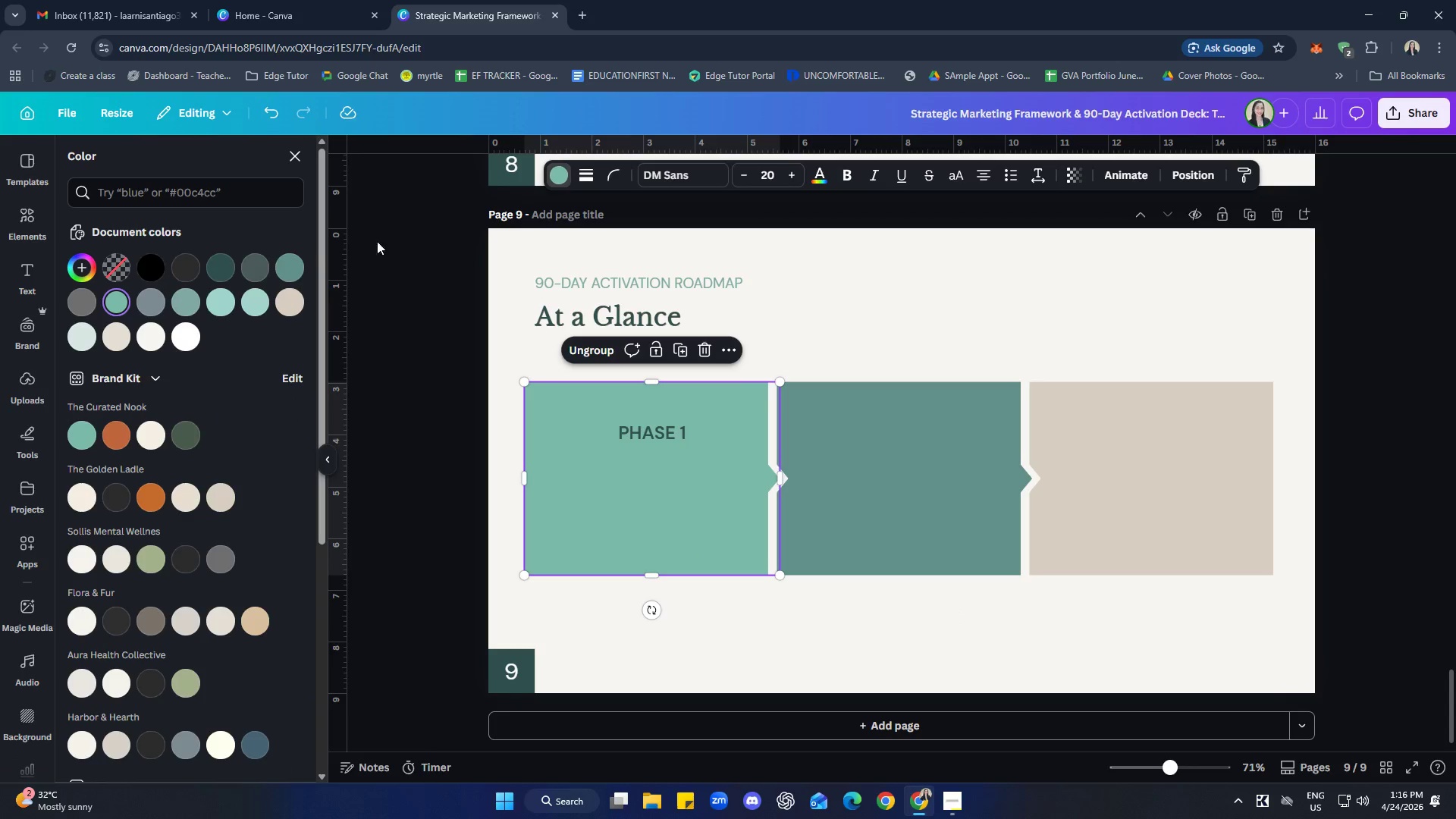 
mouse_move([275, 289])
 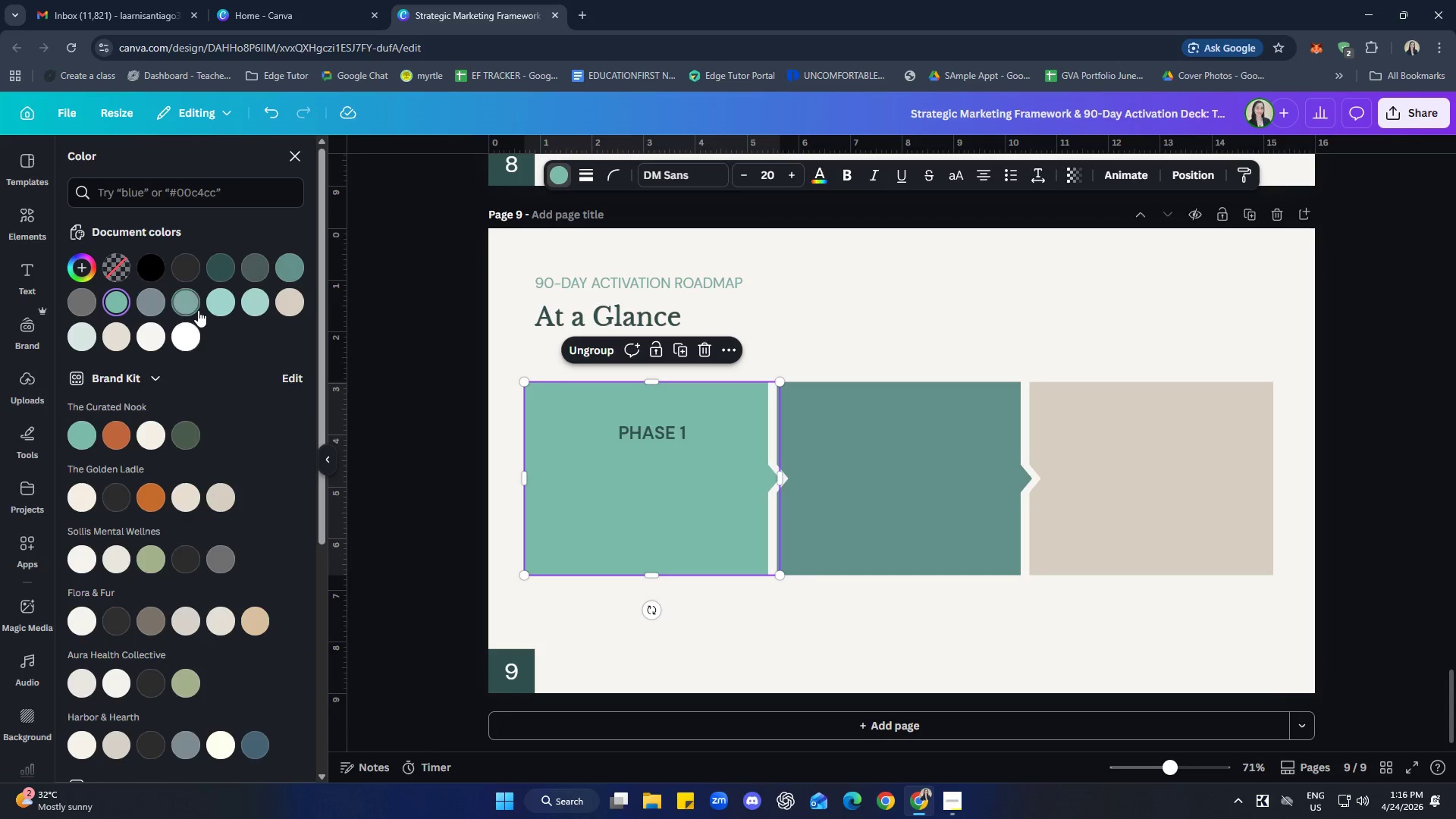 
left_click([192, 304])
 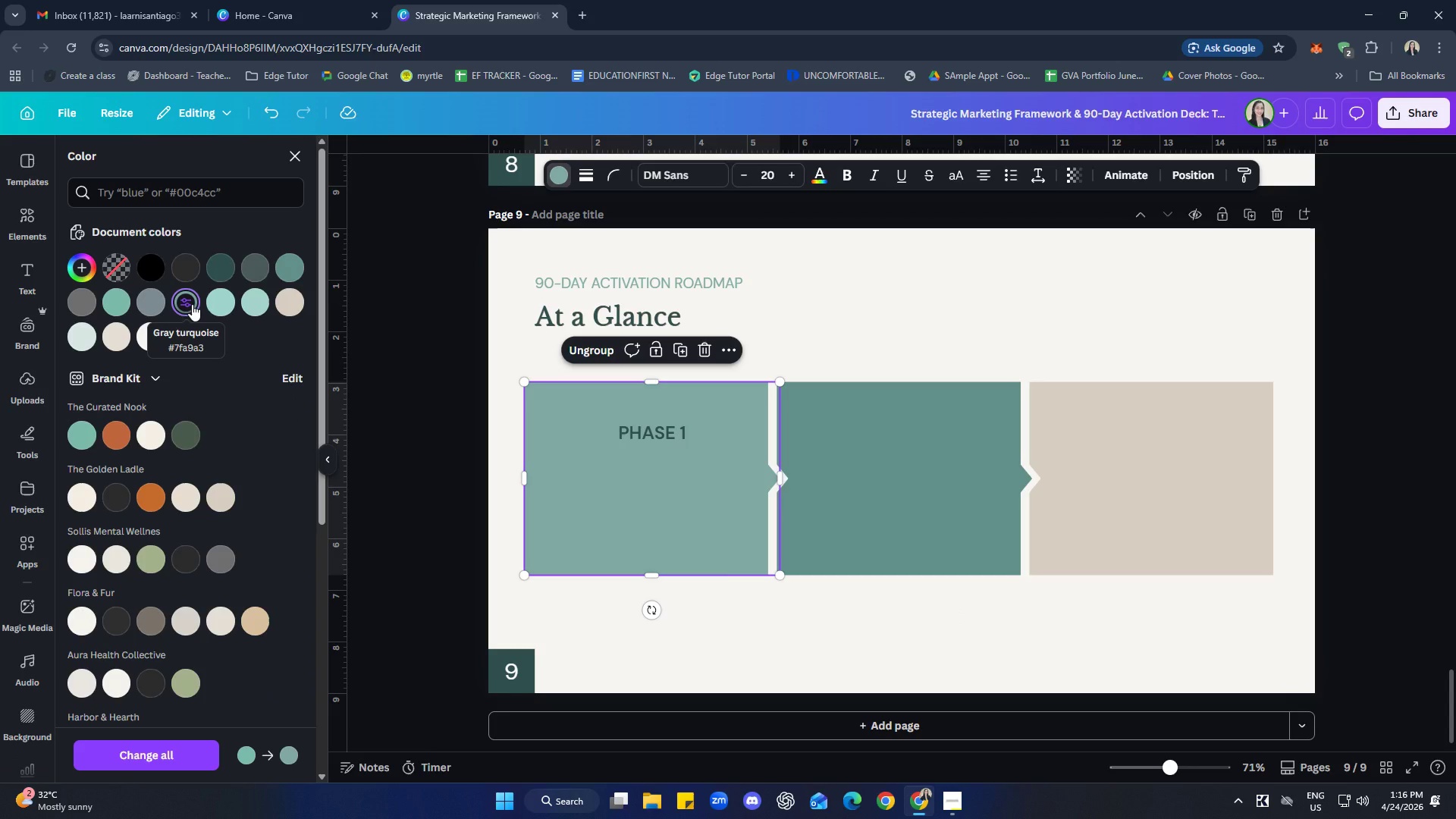 
left_click([192, 304])
 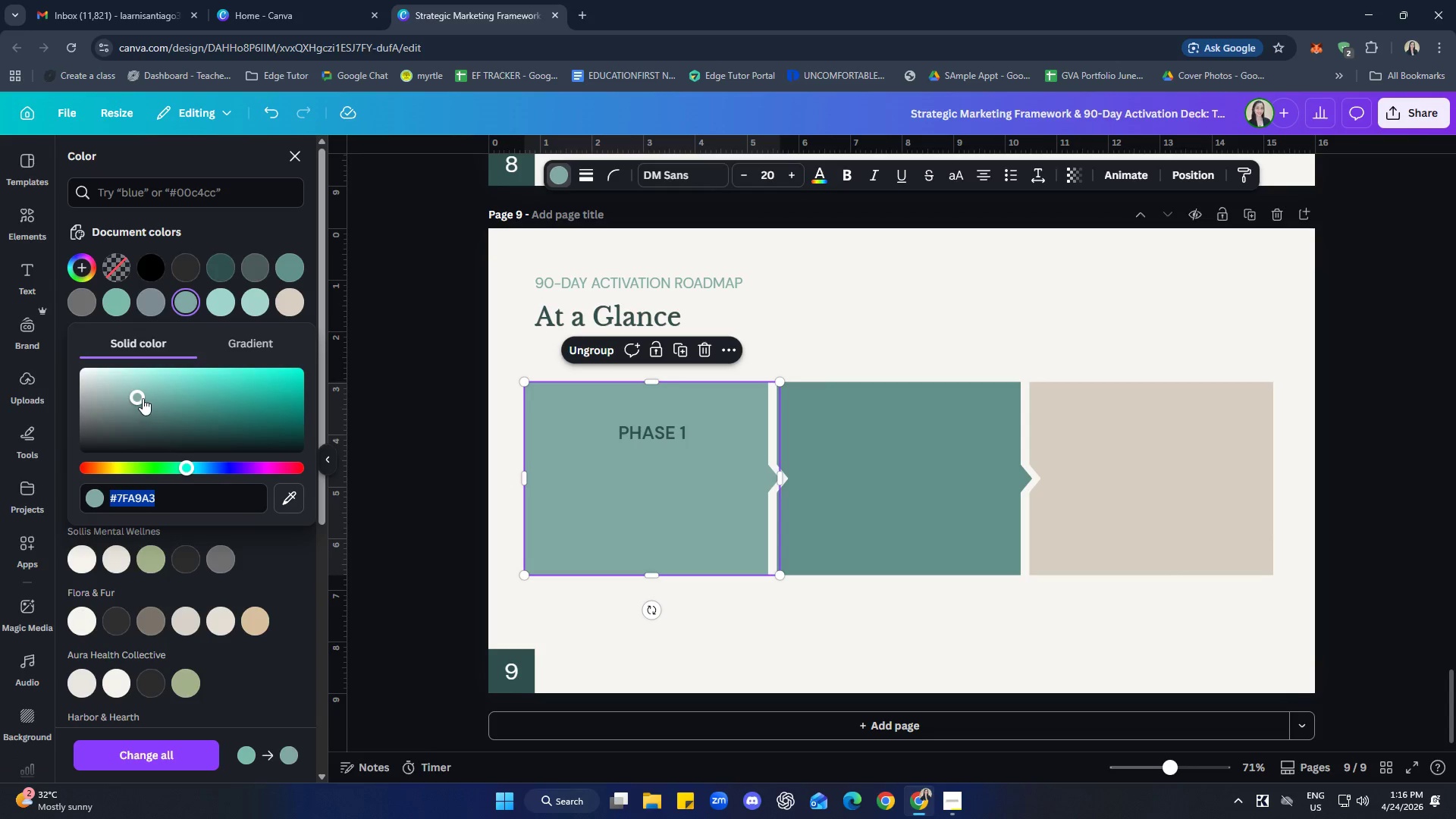 
left_click_drag(start_coordinate=[142, 397], to_coordinate=[155, 385])
 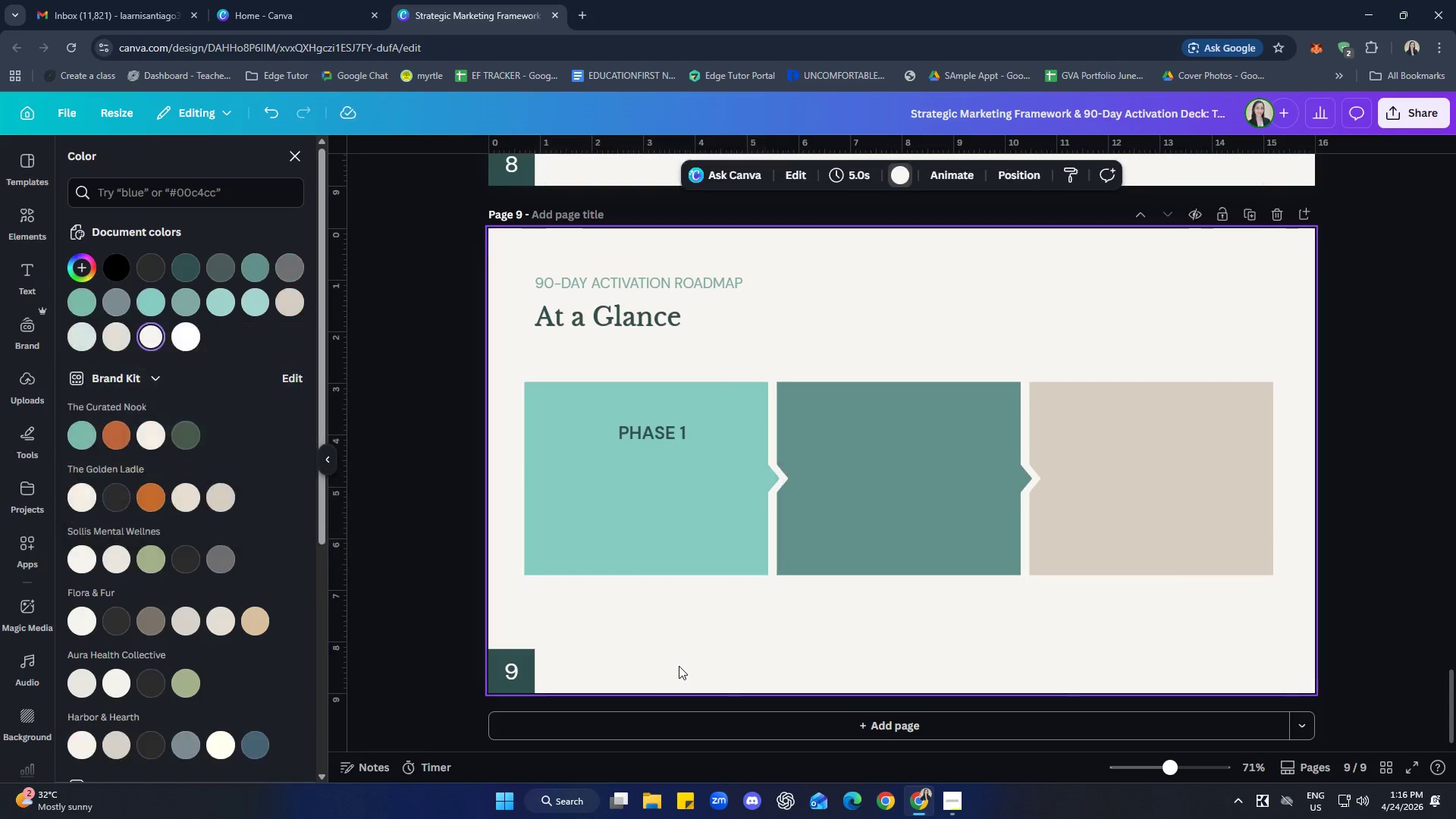 
double_click([679, 666])
 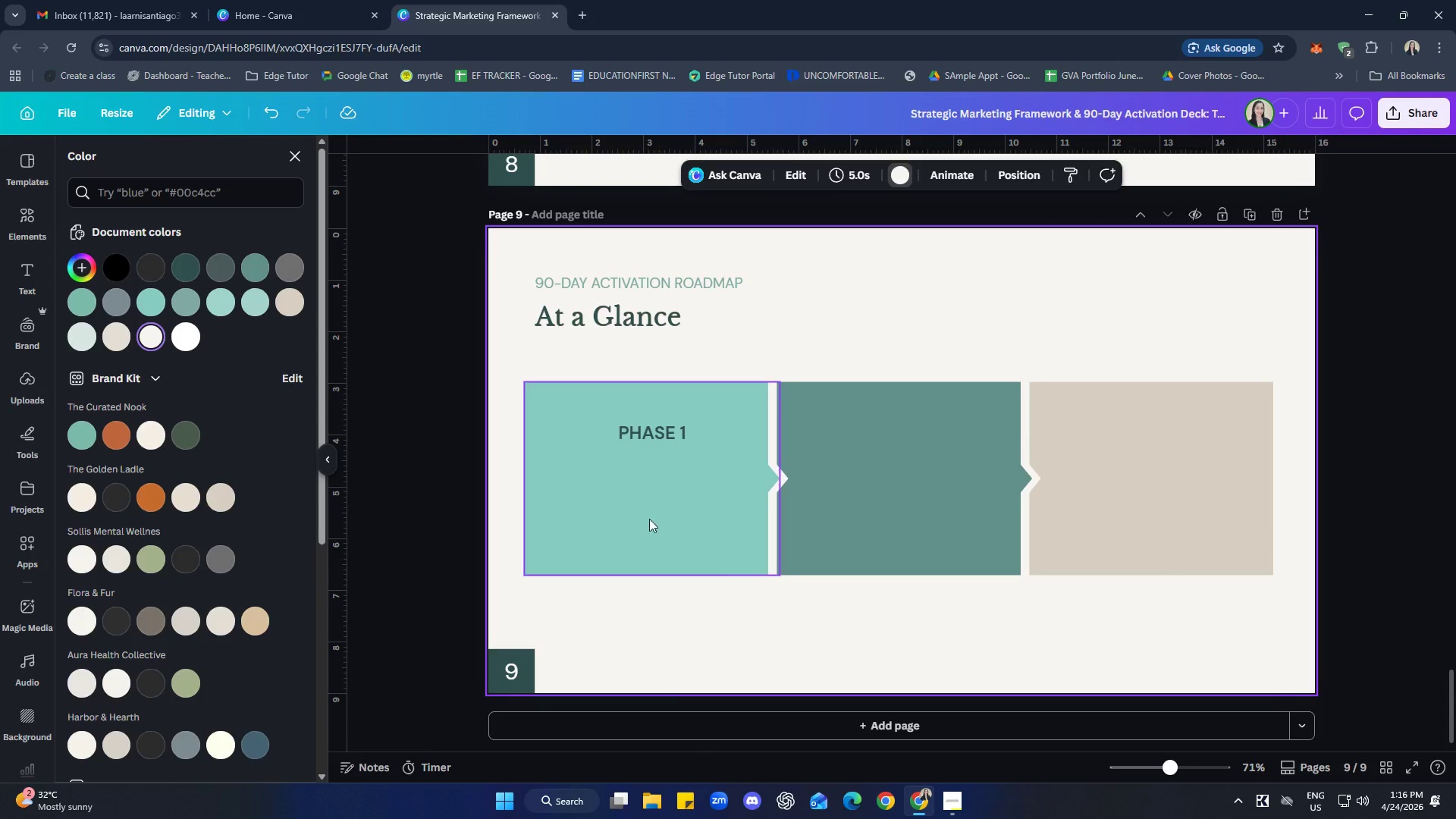 
left_click([839, 667])
 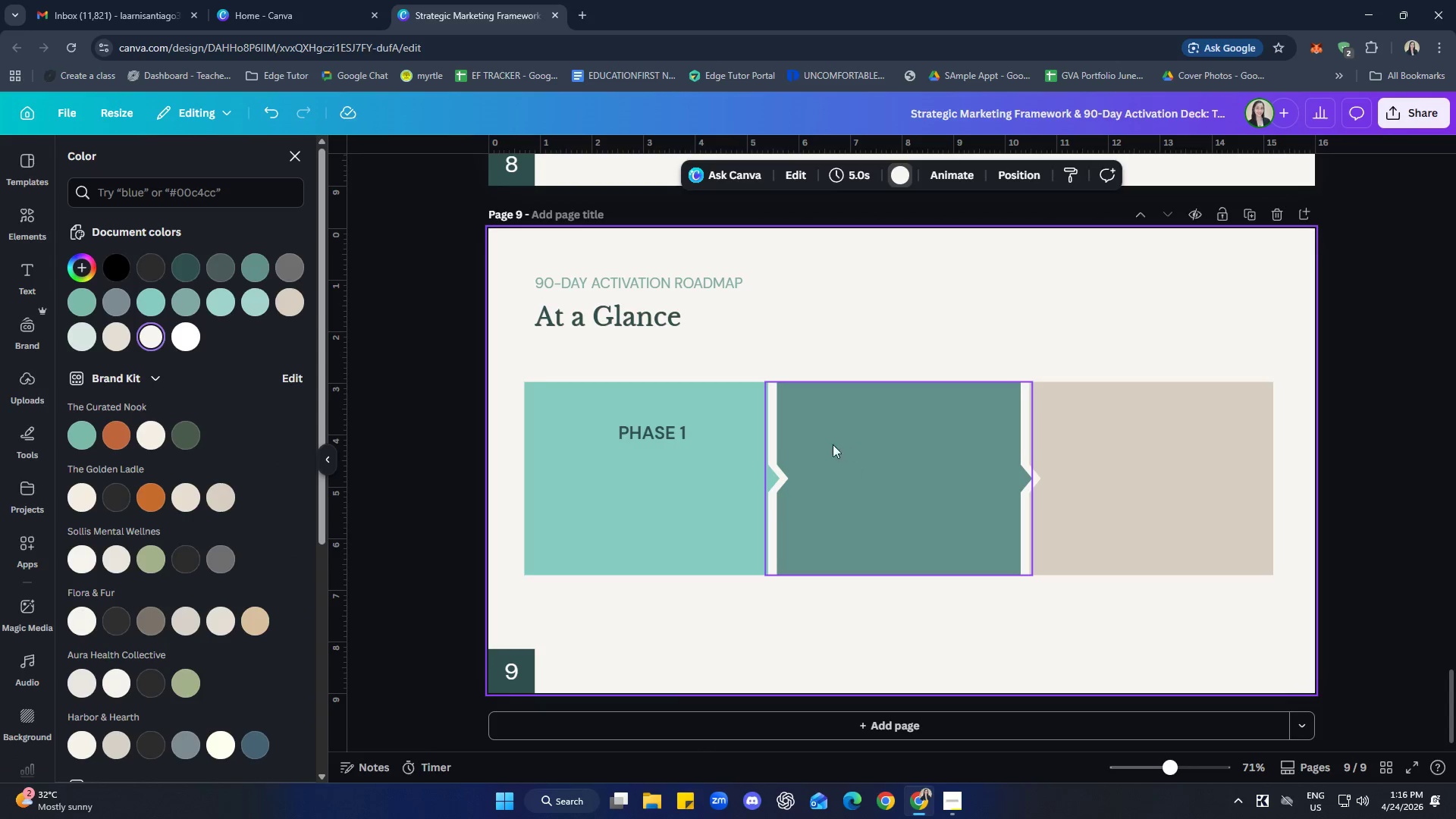 
scroll: coordinate [829, 438], scroll_direction: up, amount: 4.0
 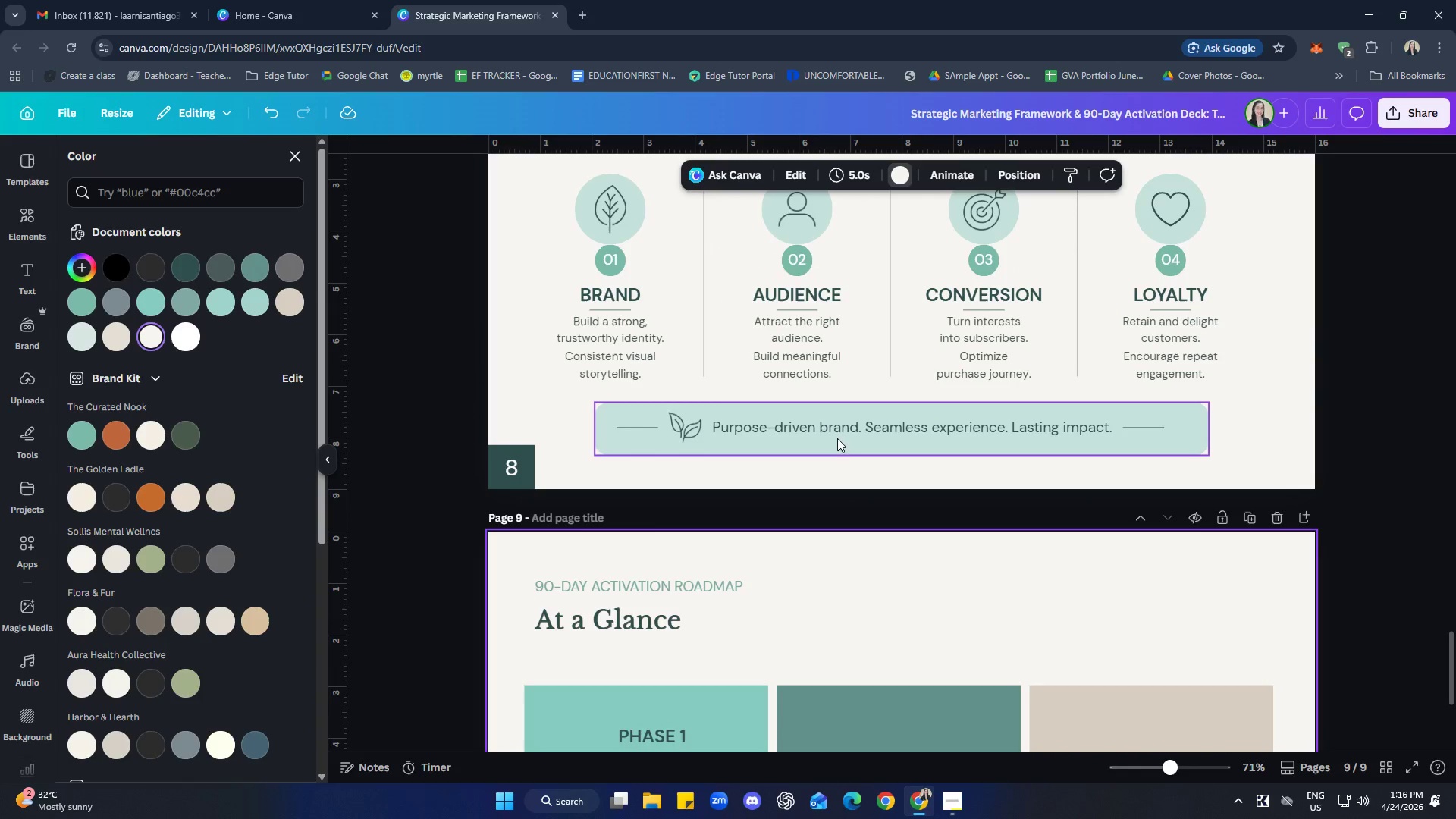 
scroll: coordinate [838, 446], scroll_direction: down, amount: 4.0
 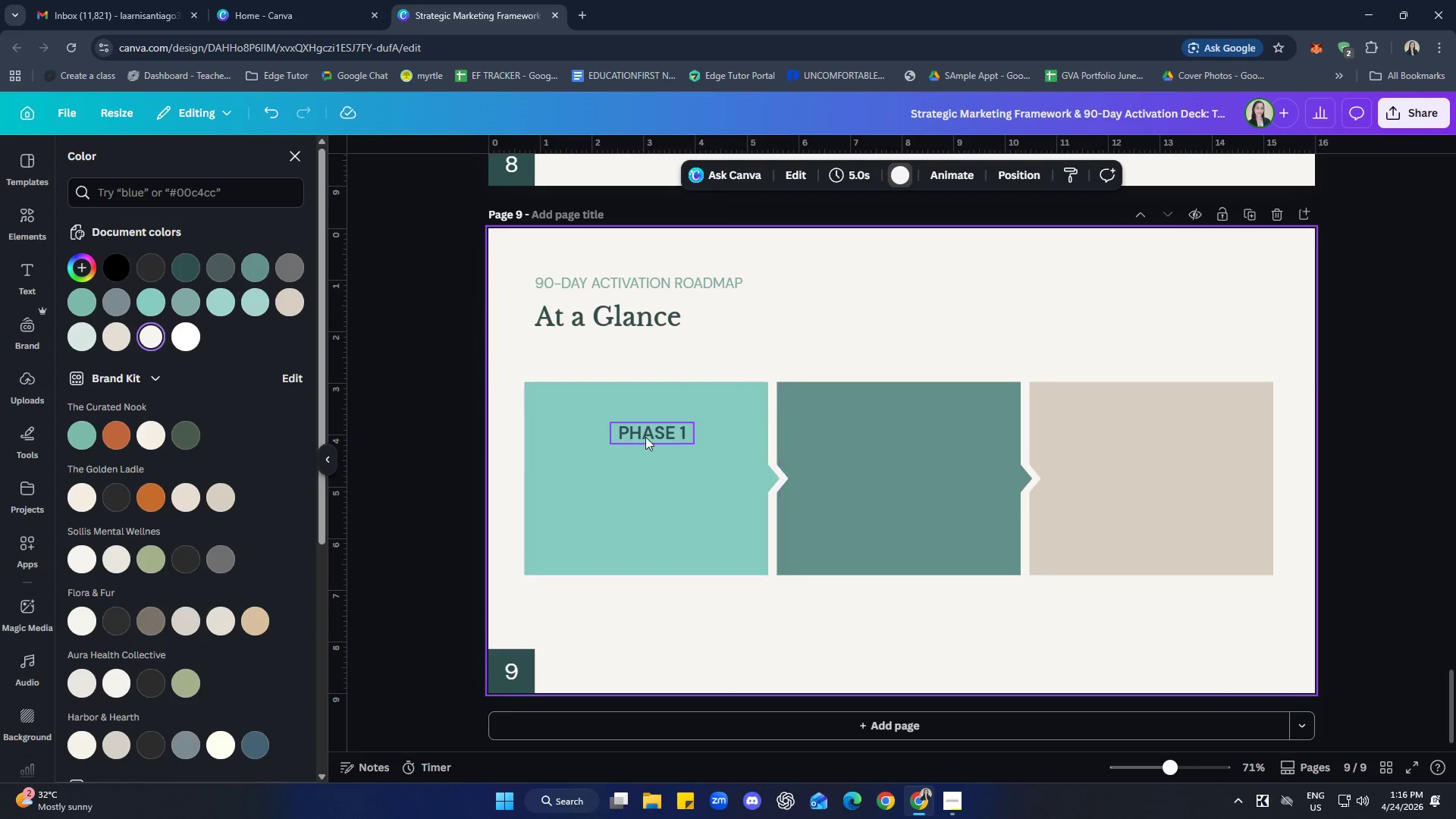 
left_click([645, 437])
 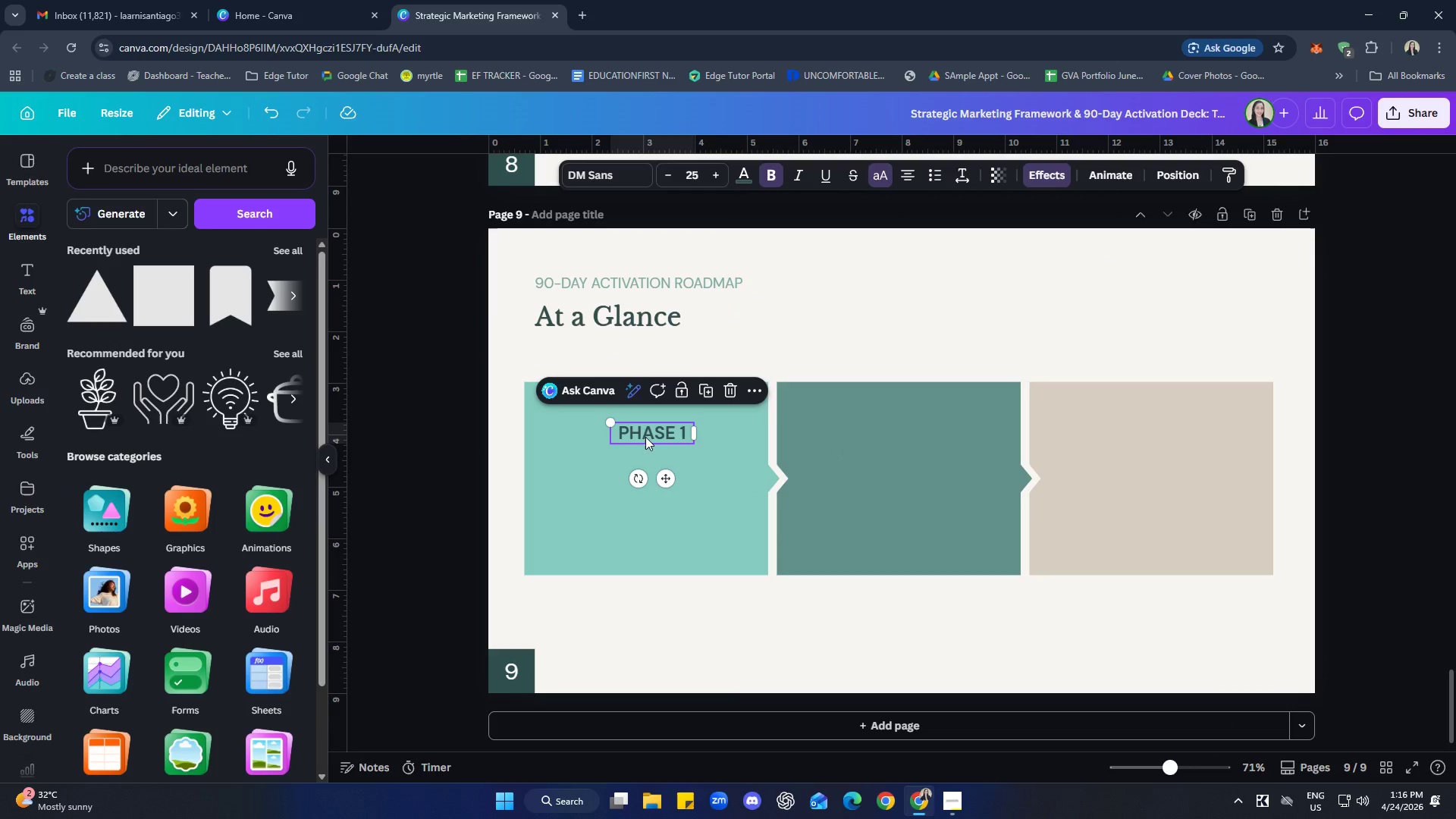 
key(Control+C)
 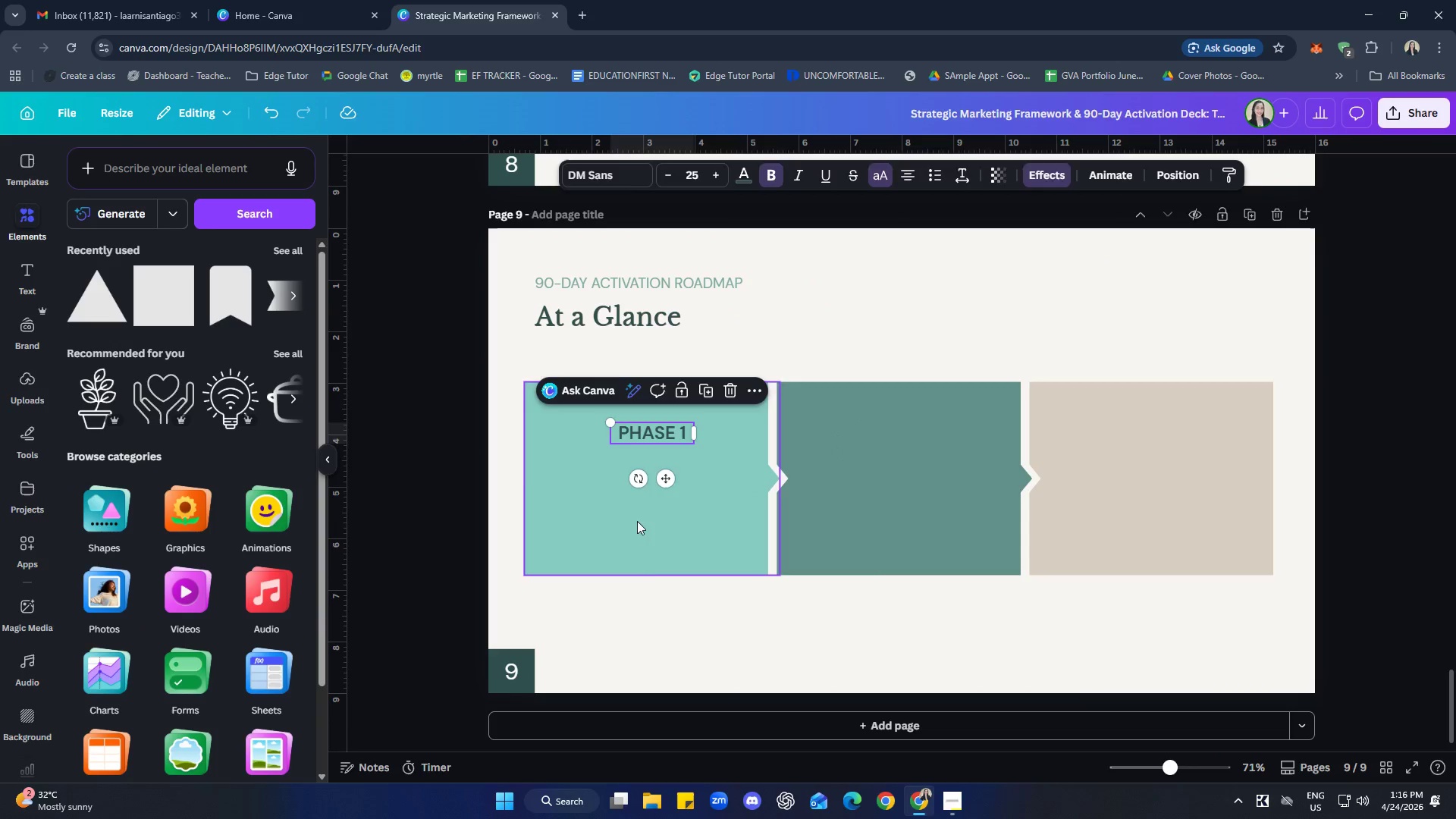 
left_click([635, 513])
 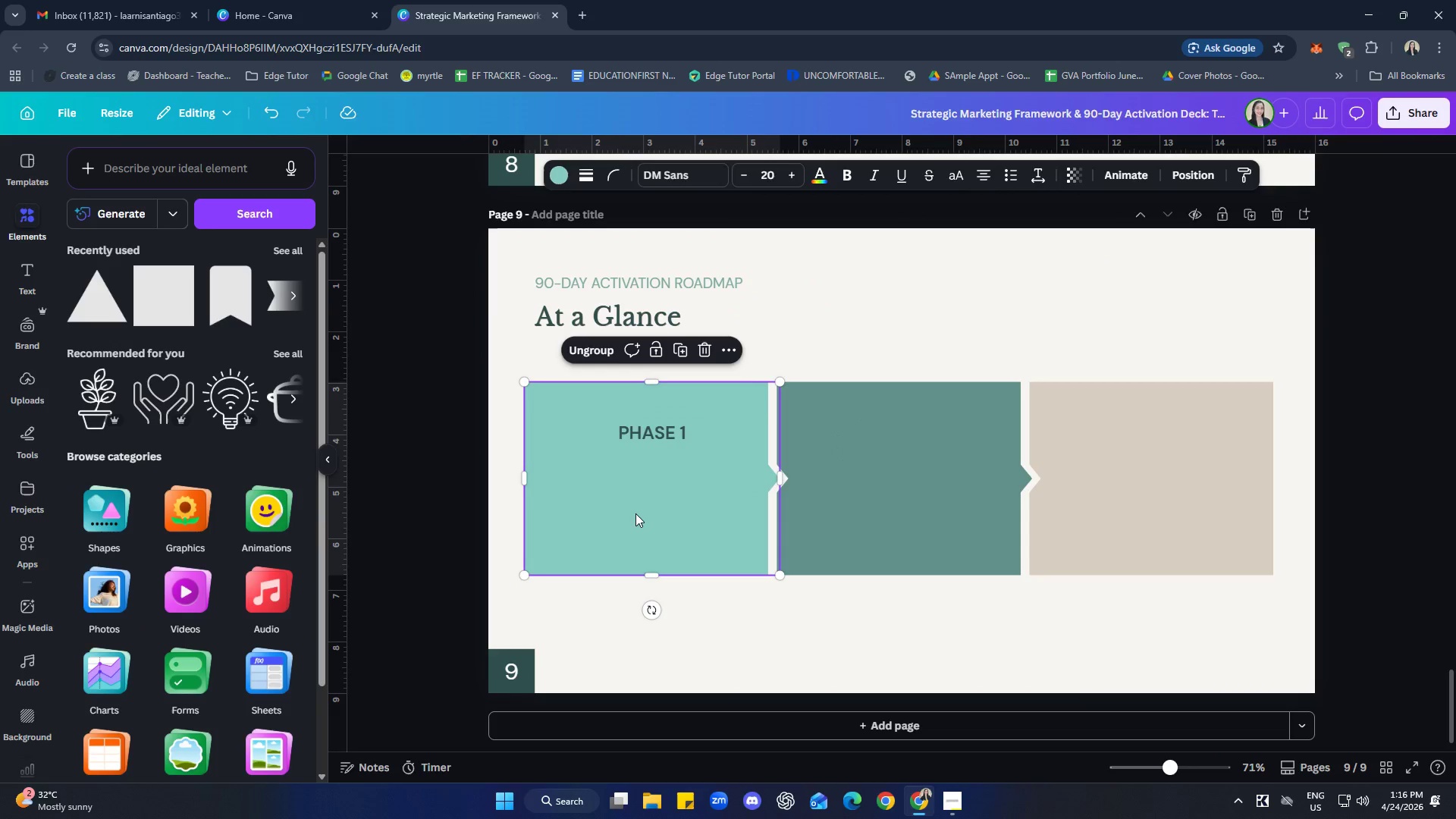 
key(Control+ControlLeft)
 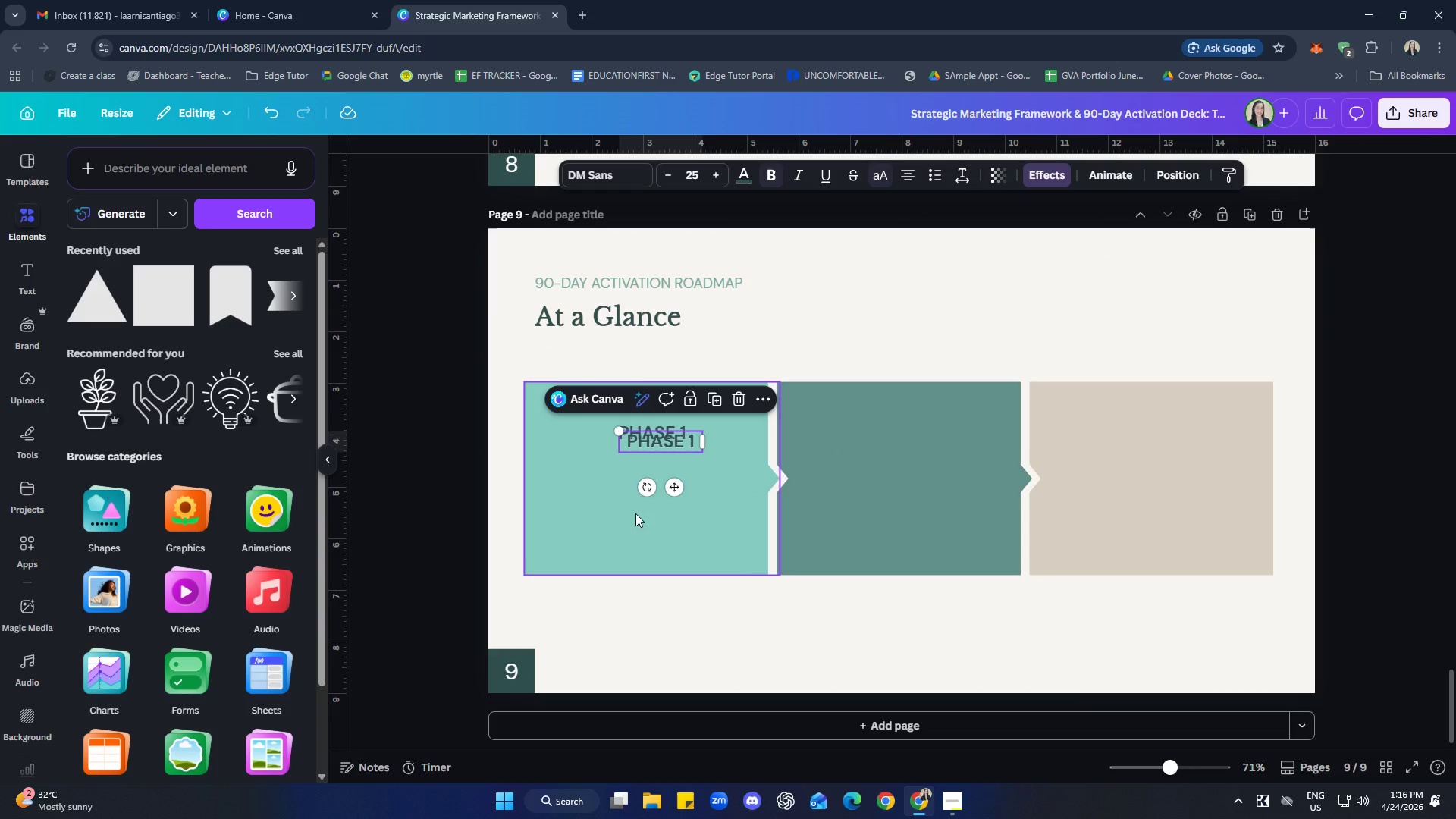 
key(Control+V)
 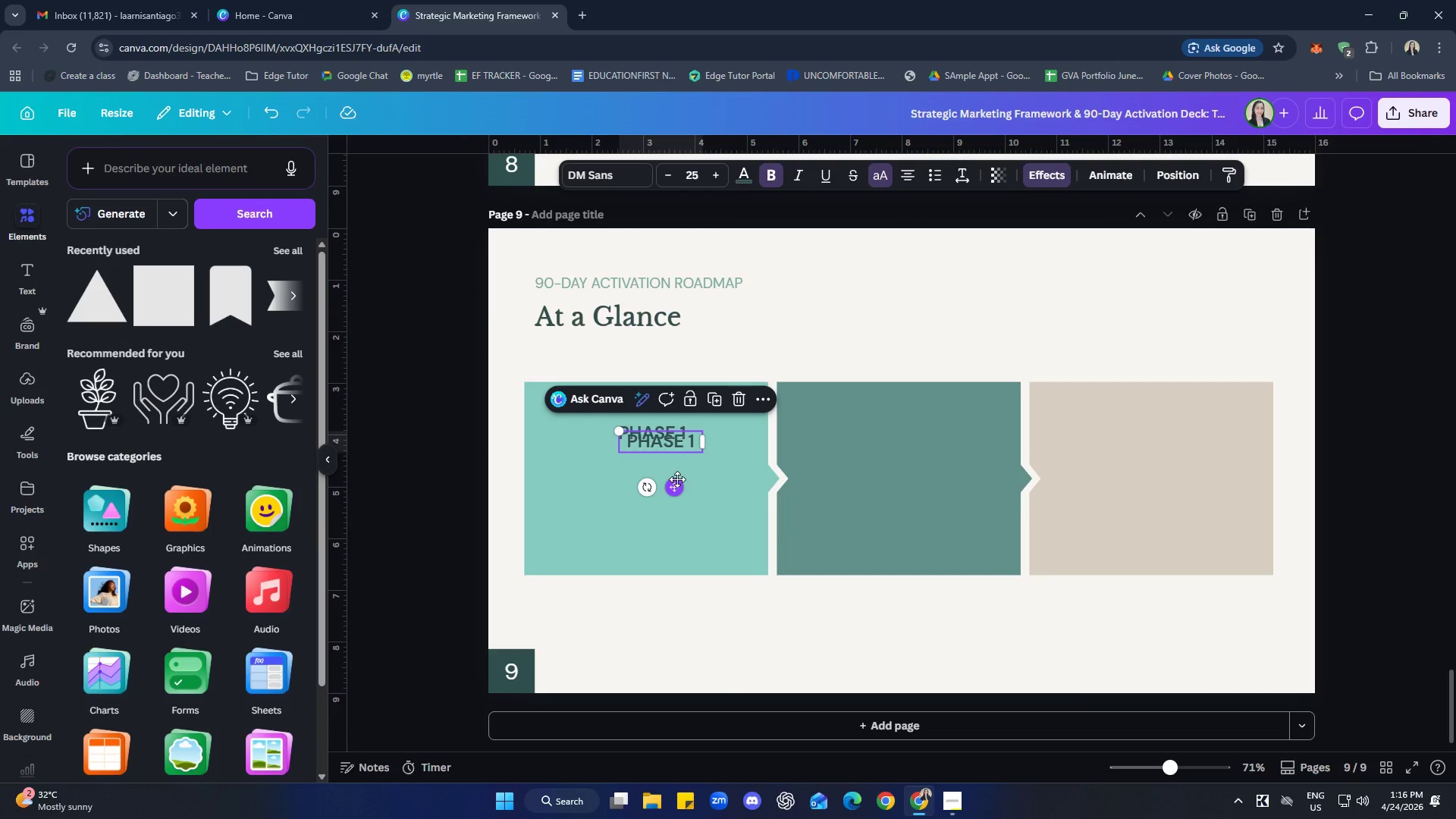 
left_click_drag(start_coordinate=[677, 484], to_coordinate=[670, 506])
 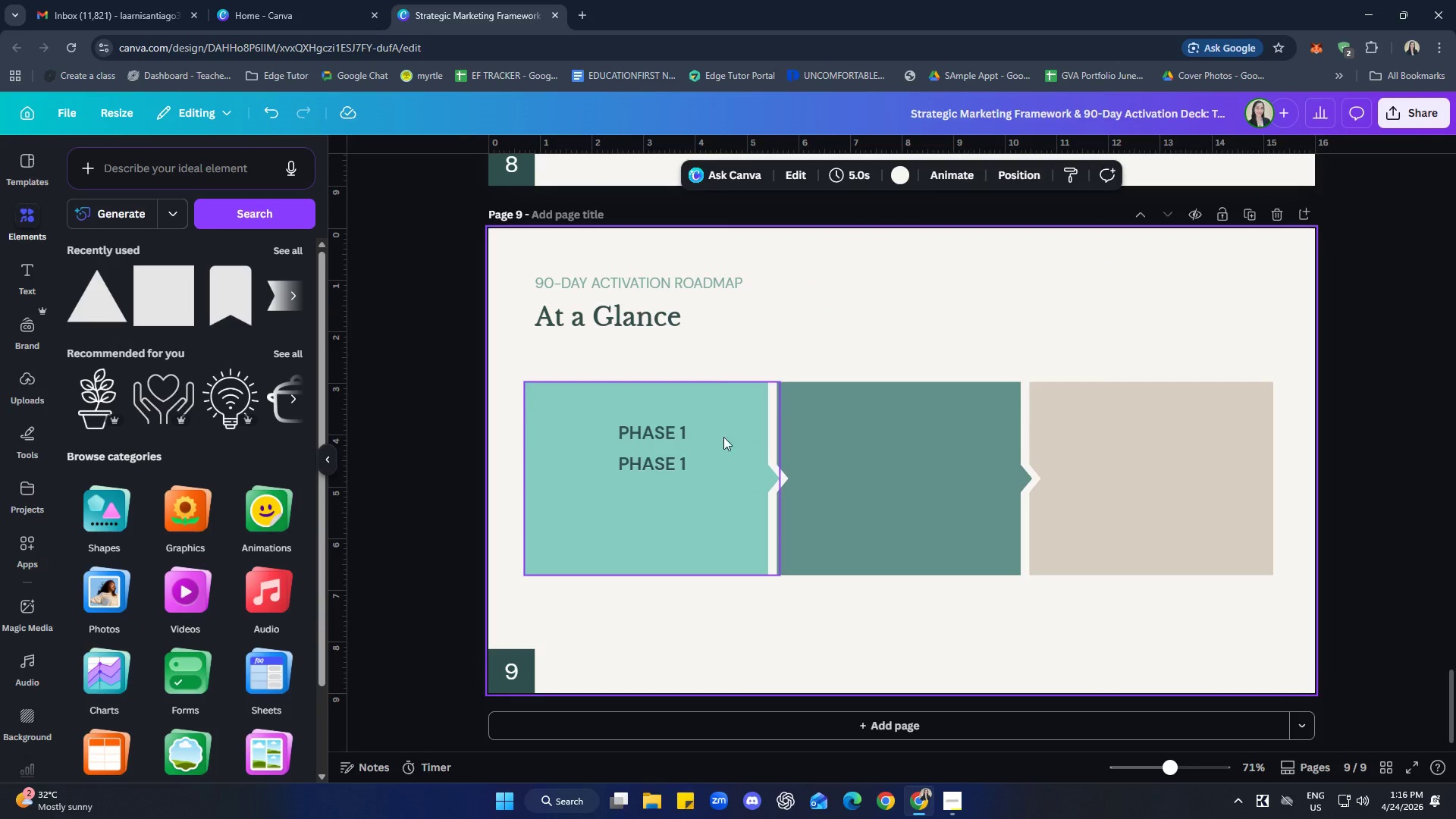 
left_click([662, 432])
 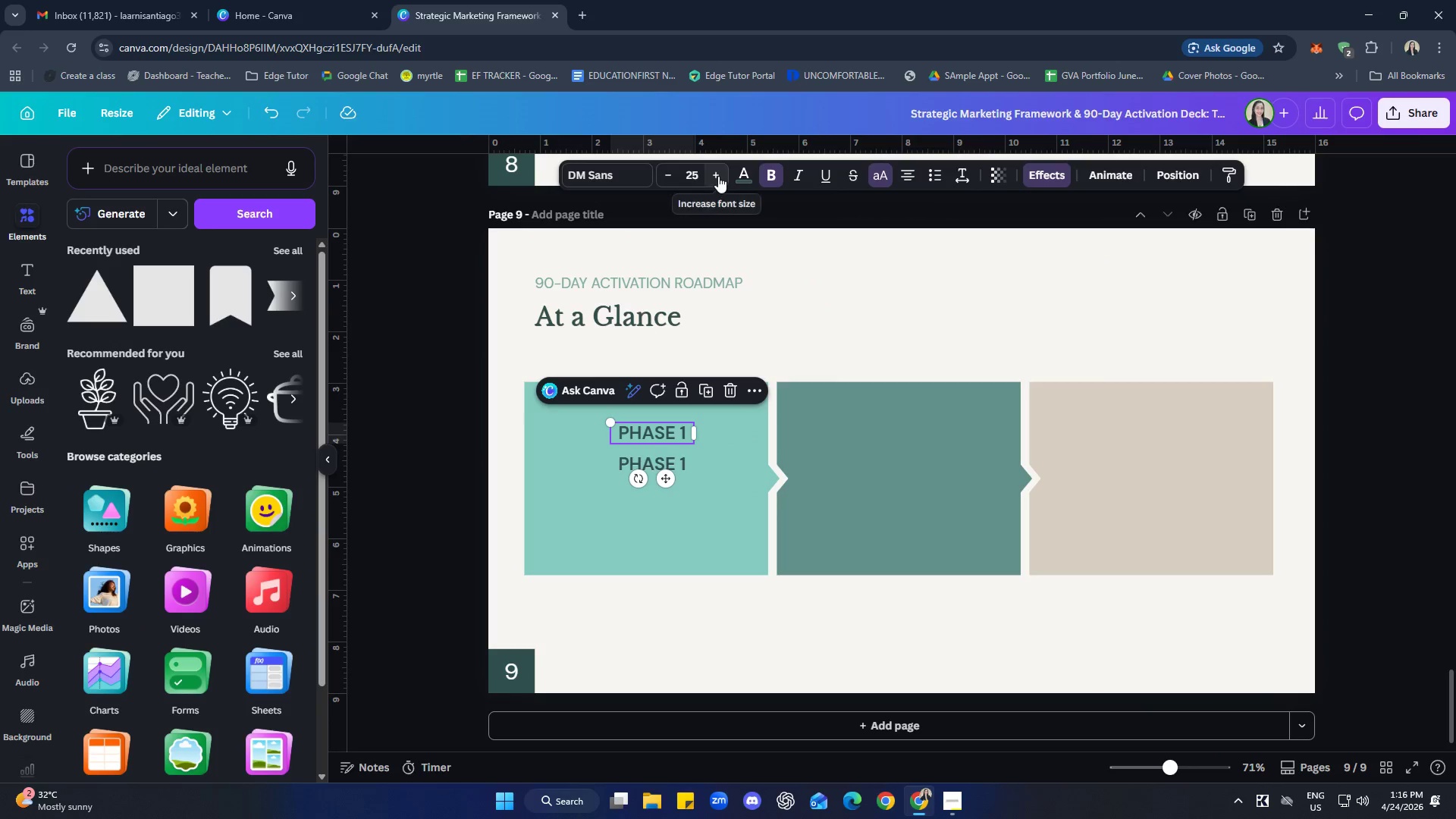 
double_click([718, 176])
 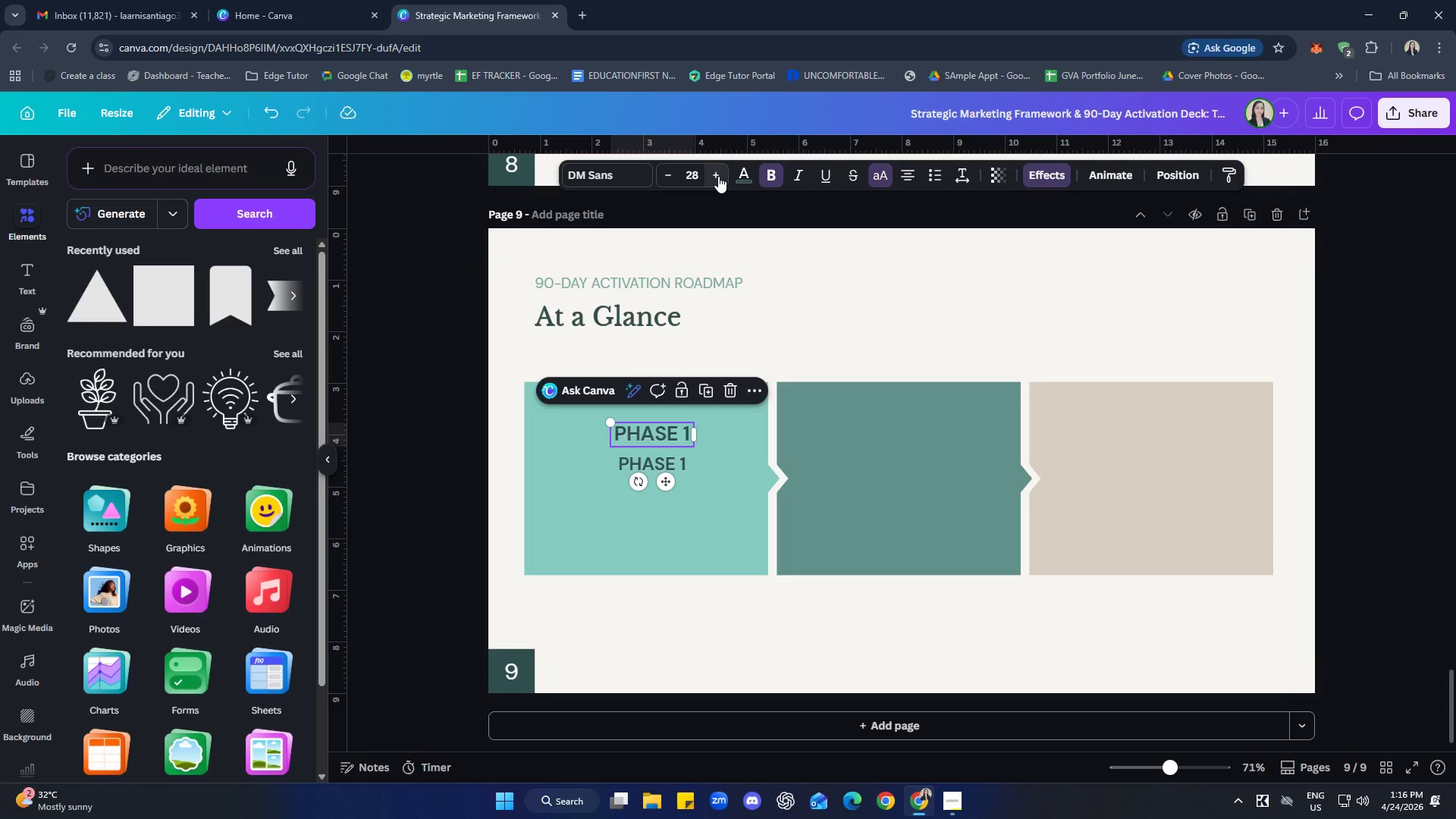 
double_click([718, 176])
 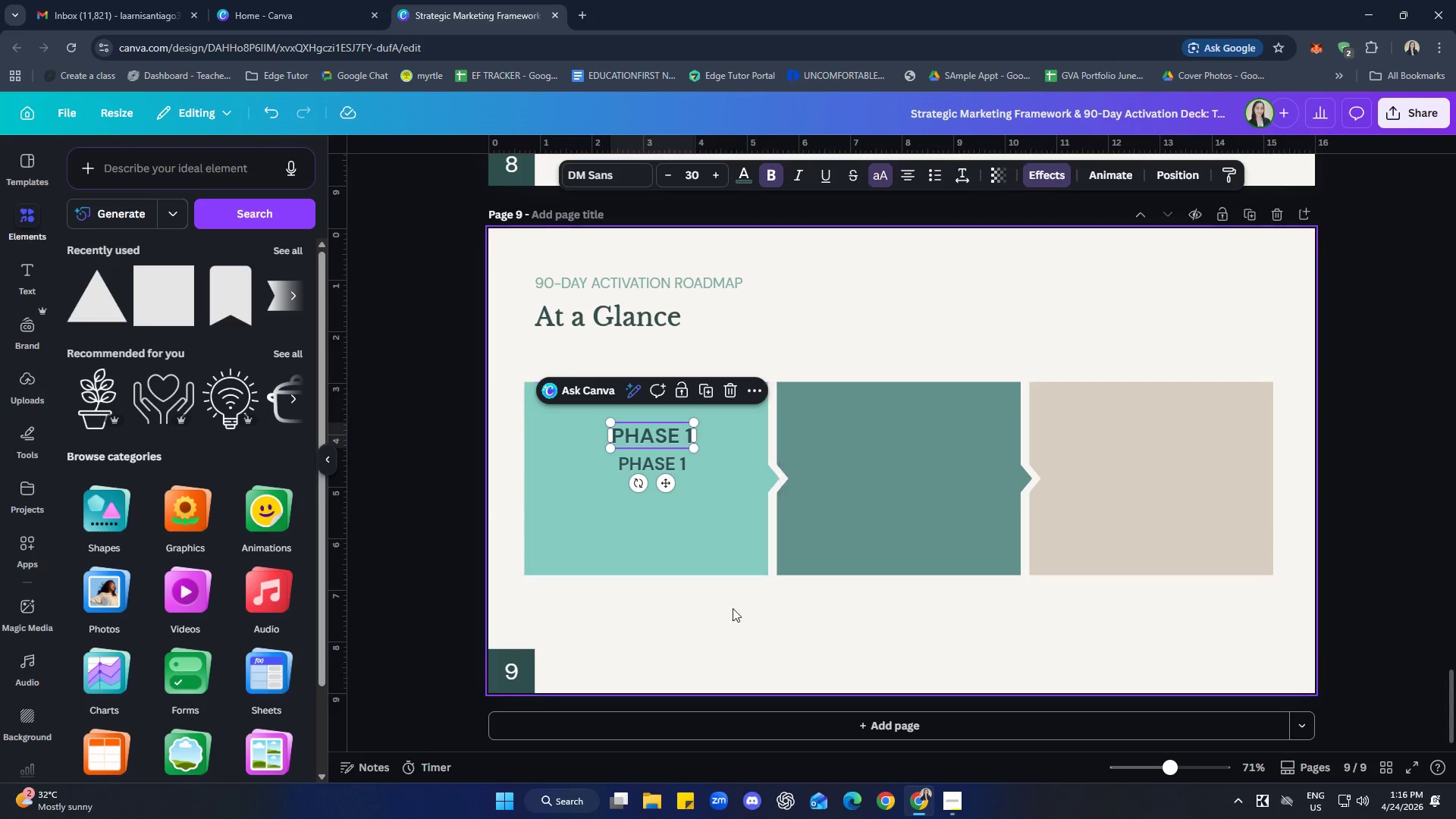 
left_click([717, 599])
 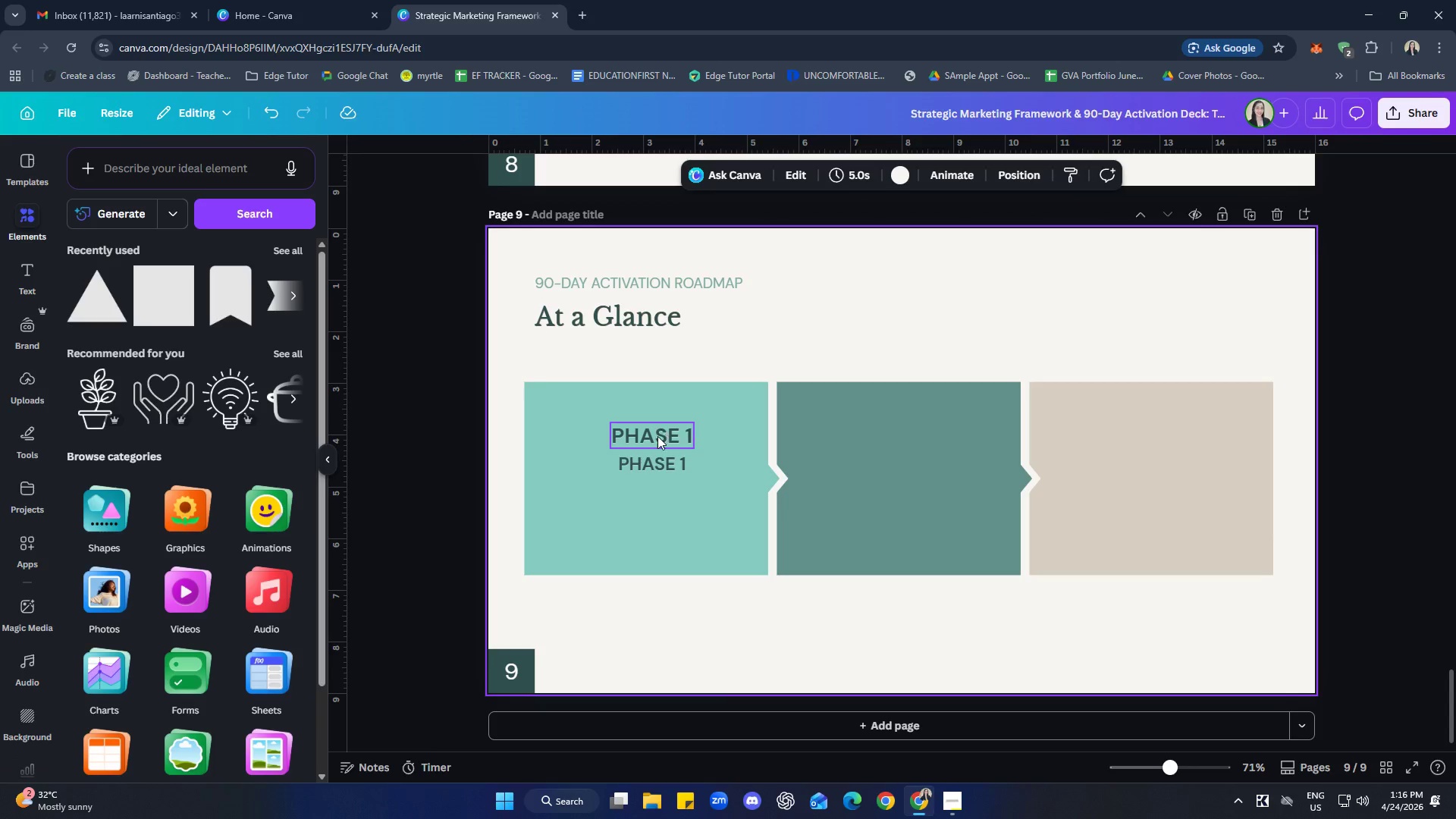 
left_click_drag(start_coordinate=[657, 436], to_coordinate=[657, 431])
 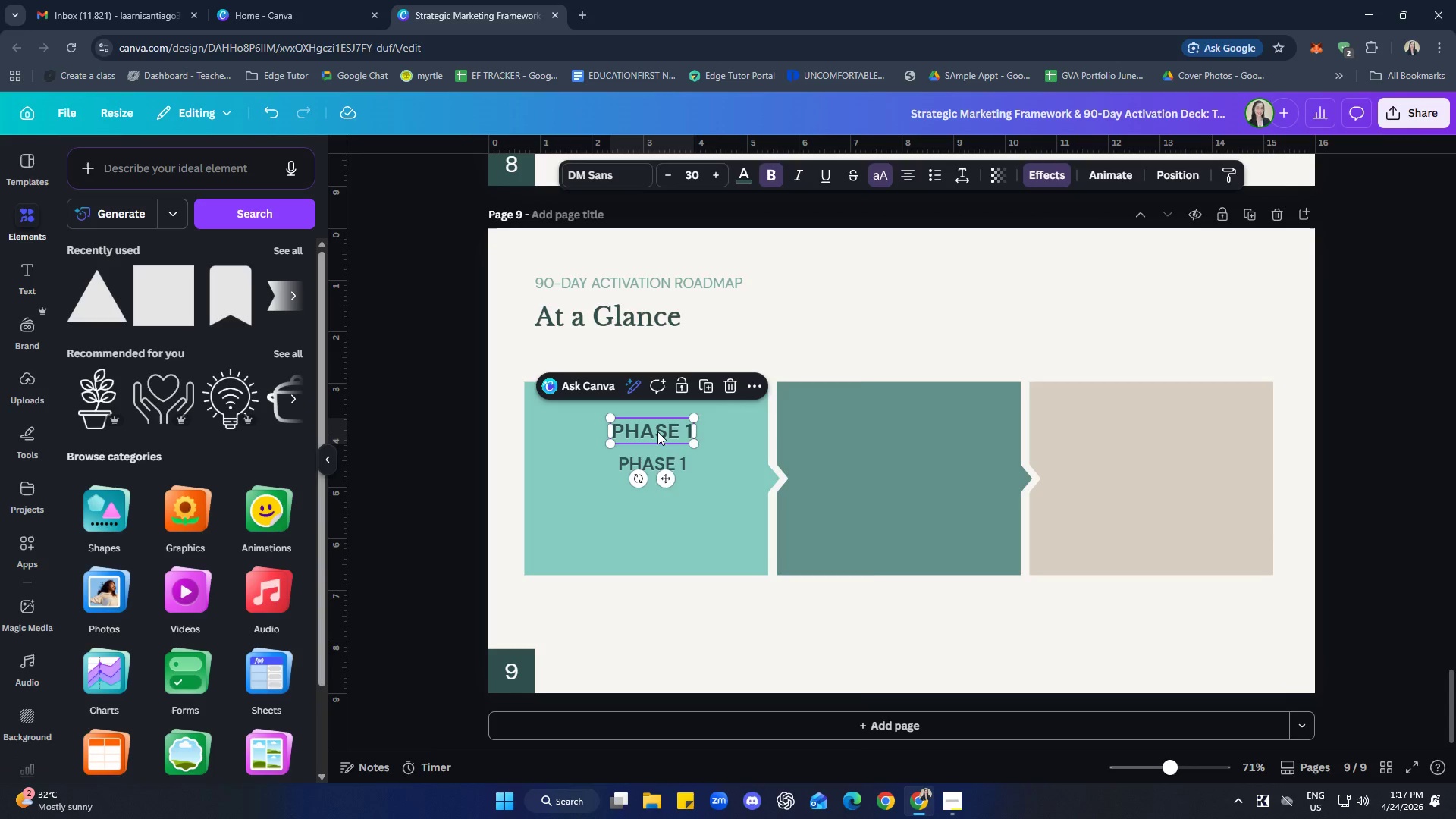 
right_click([657, 431])
 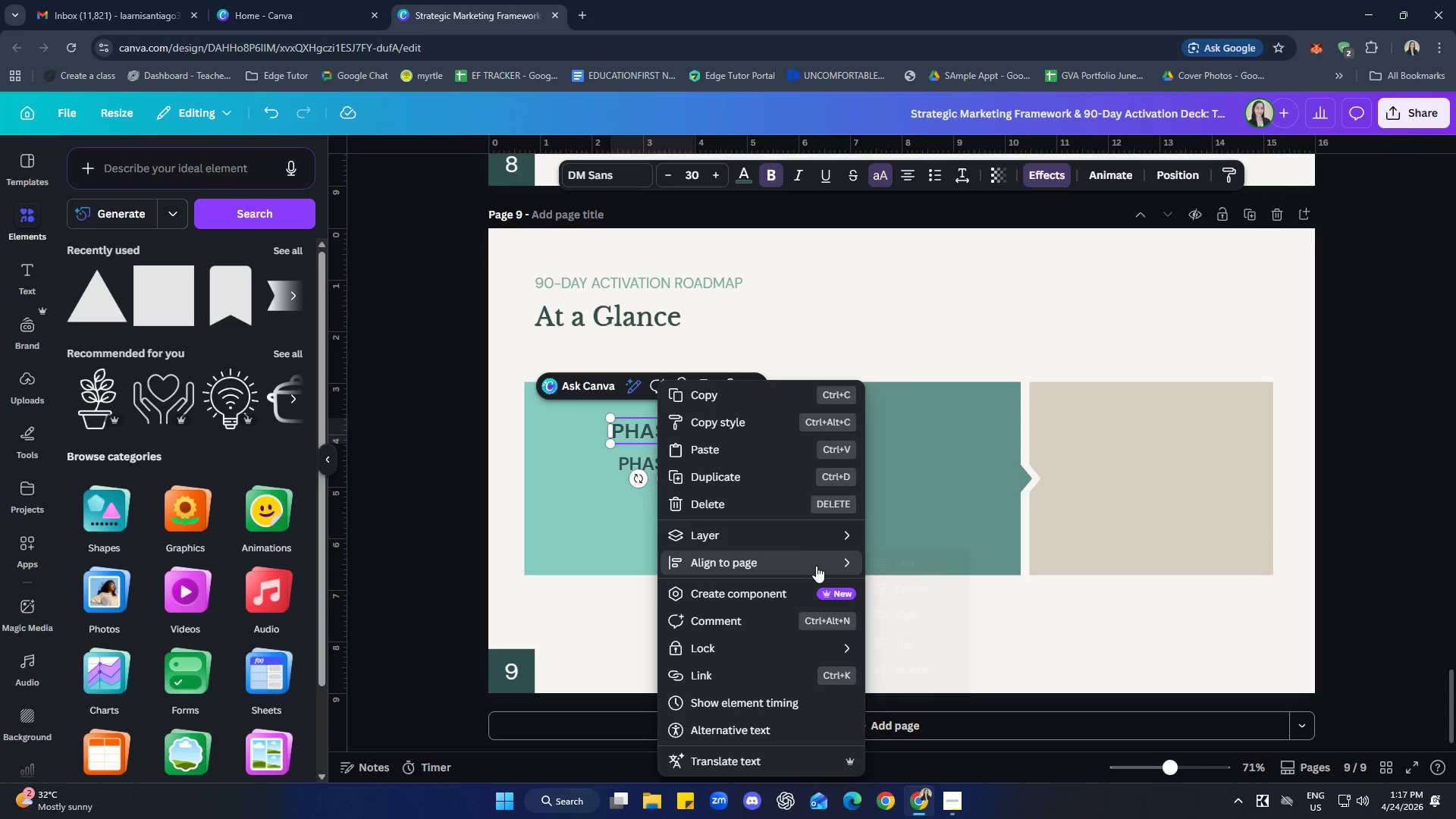 
left_click([905, 584])
 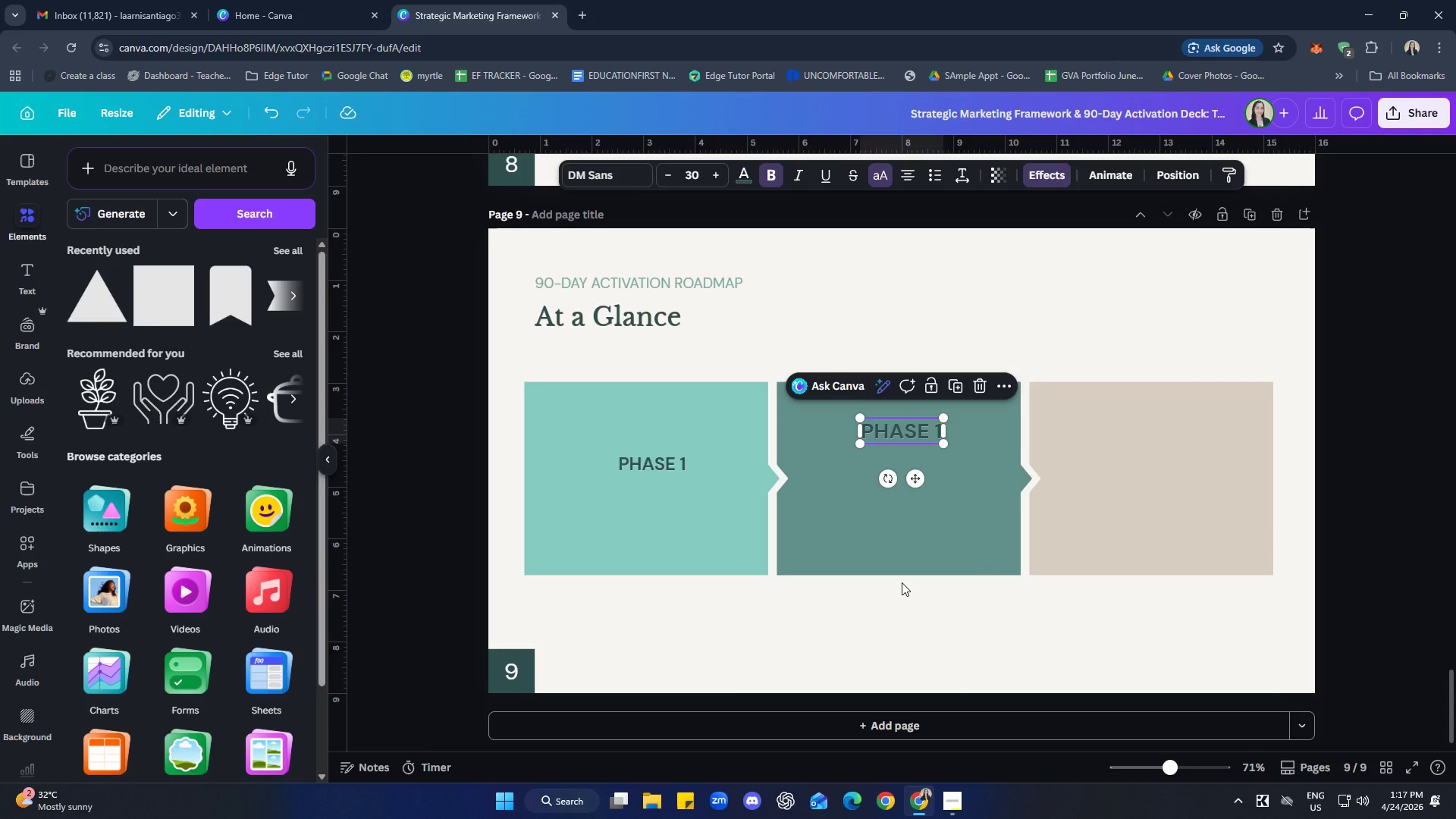 
key(Control+ControlLeft)
 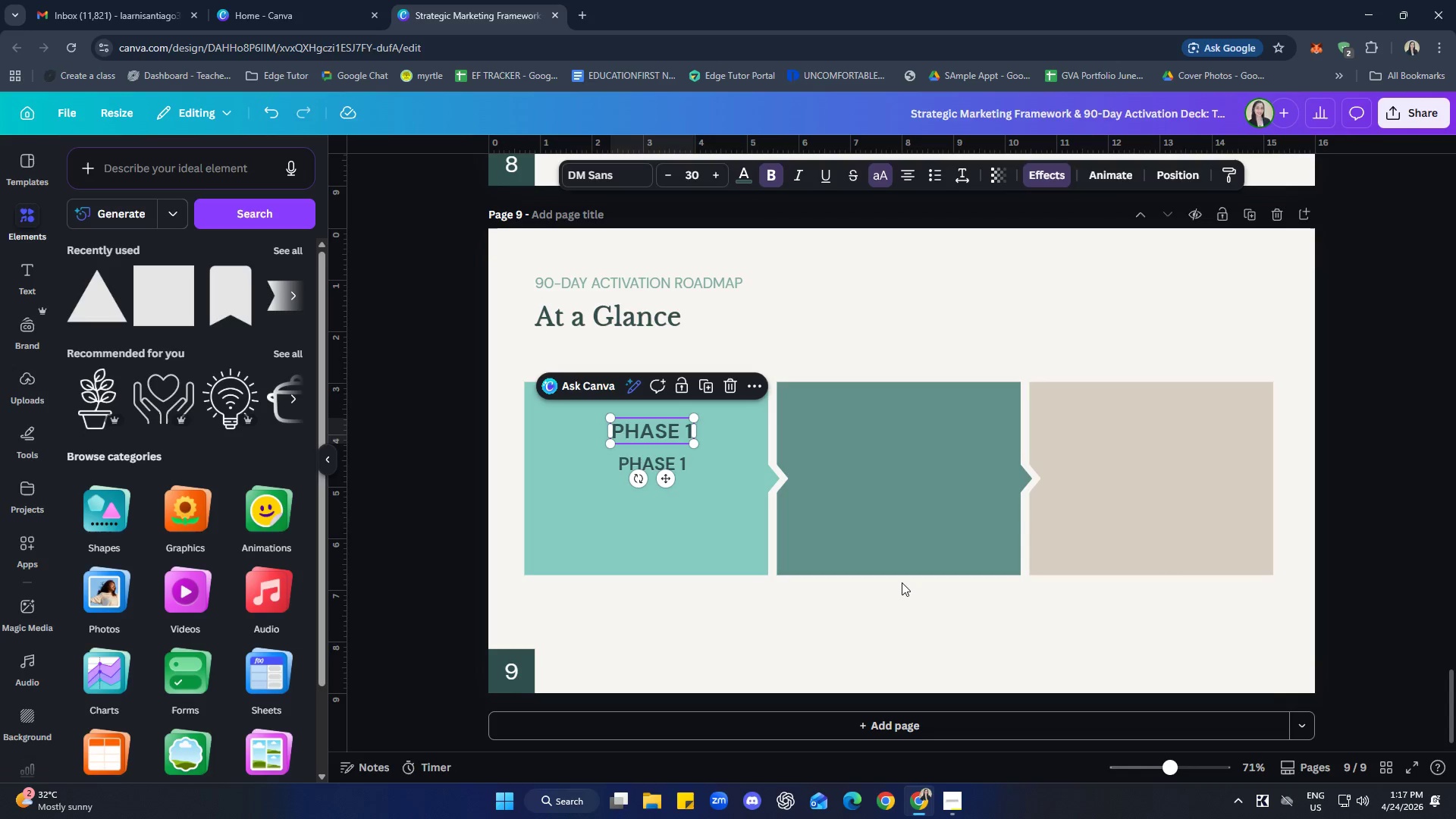 
key(Control+Z)
 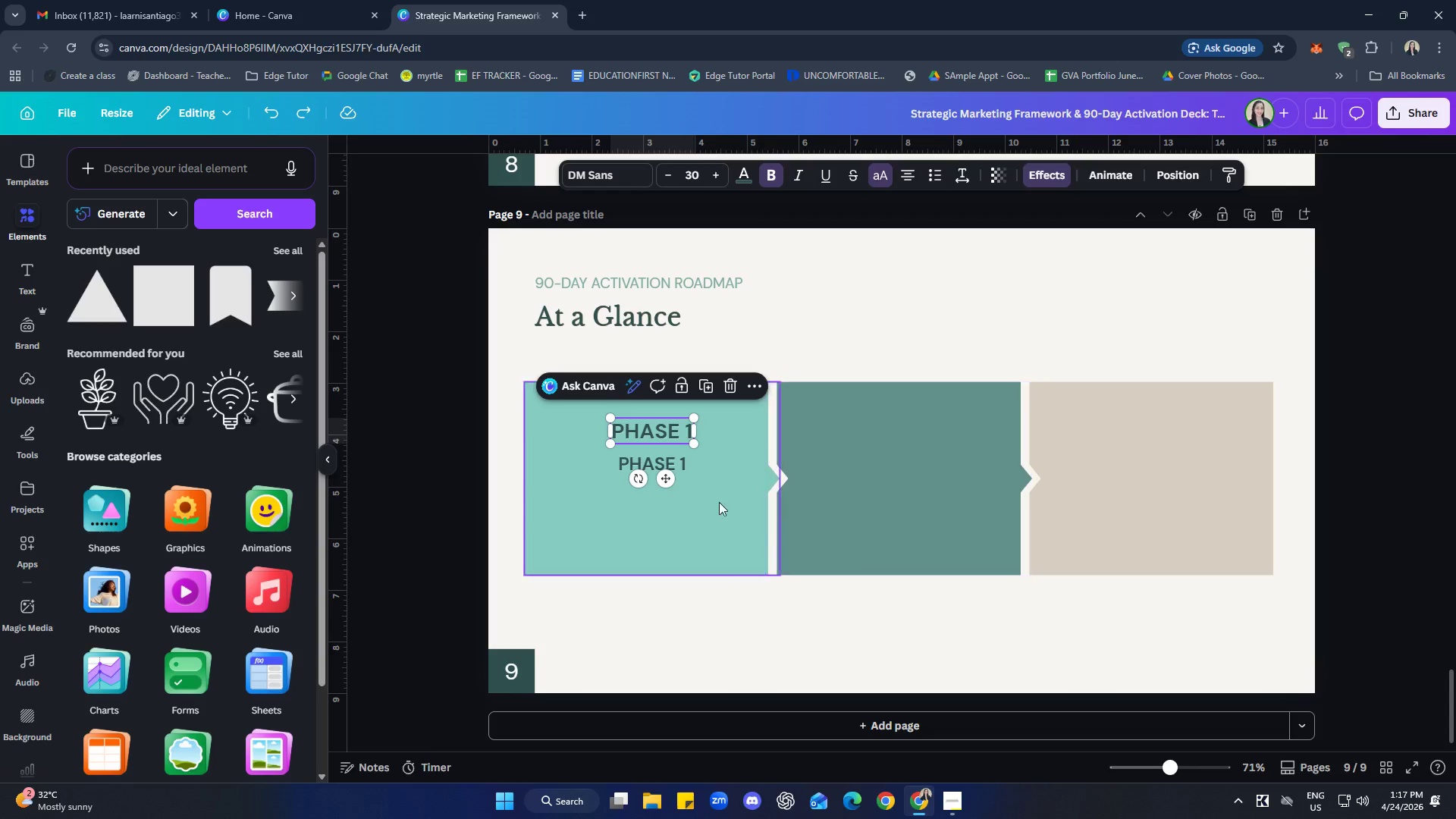 
hold_key(key=ShiftLeft, duration=1.0)
left_click([723, 549])
 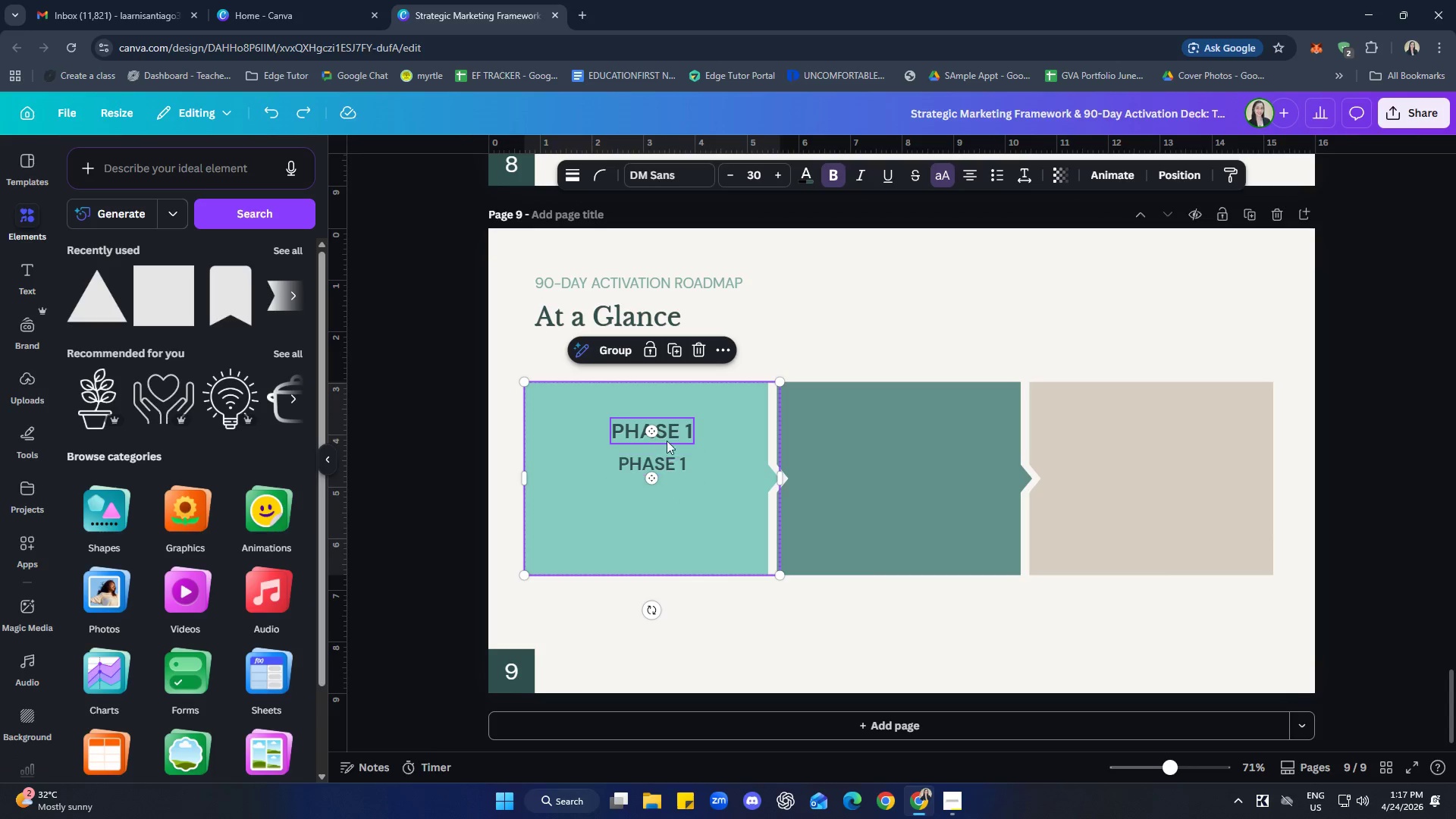 
right_click([670, 431])
 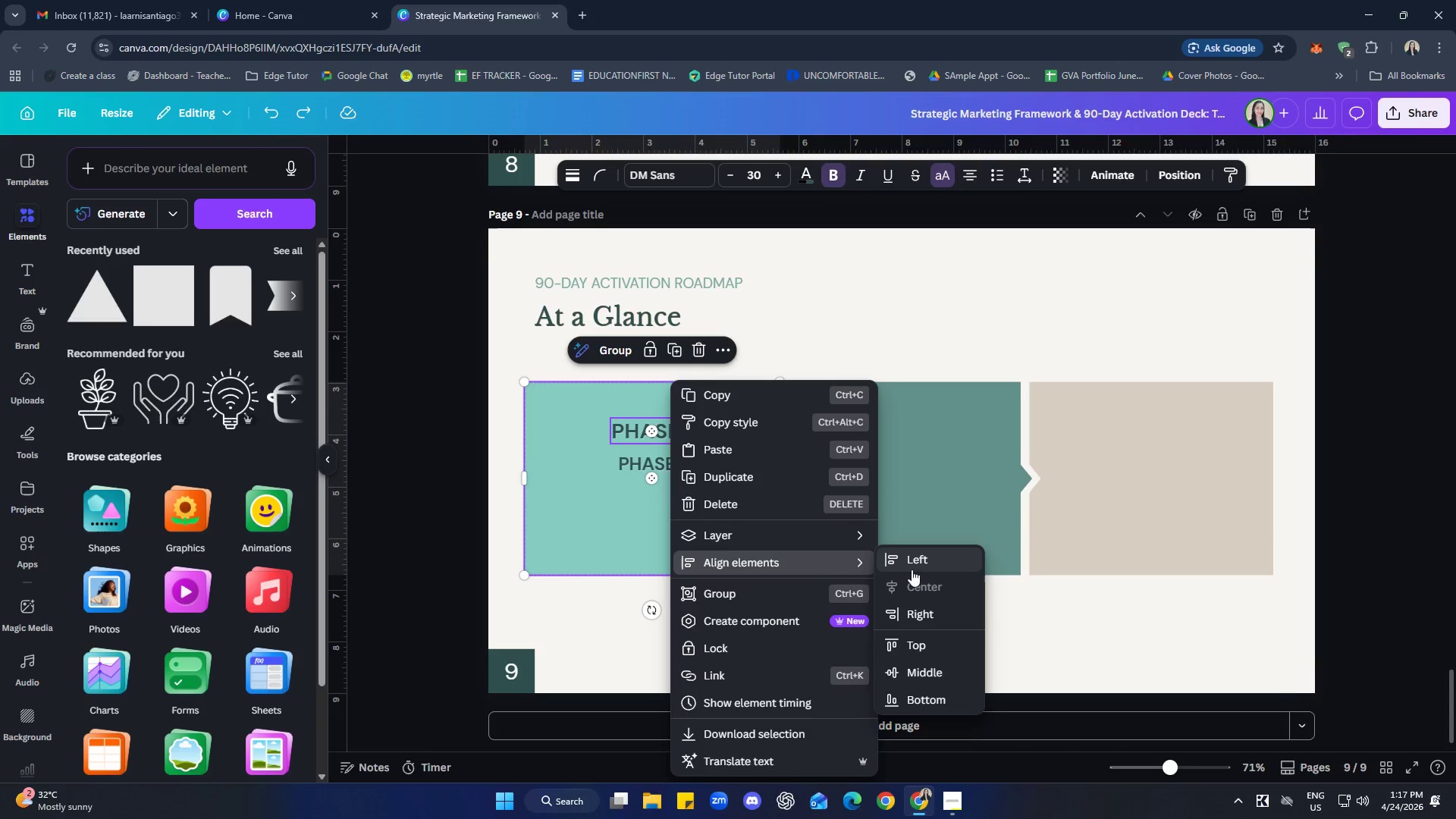 
left_click([1081, 681])
 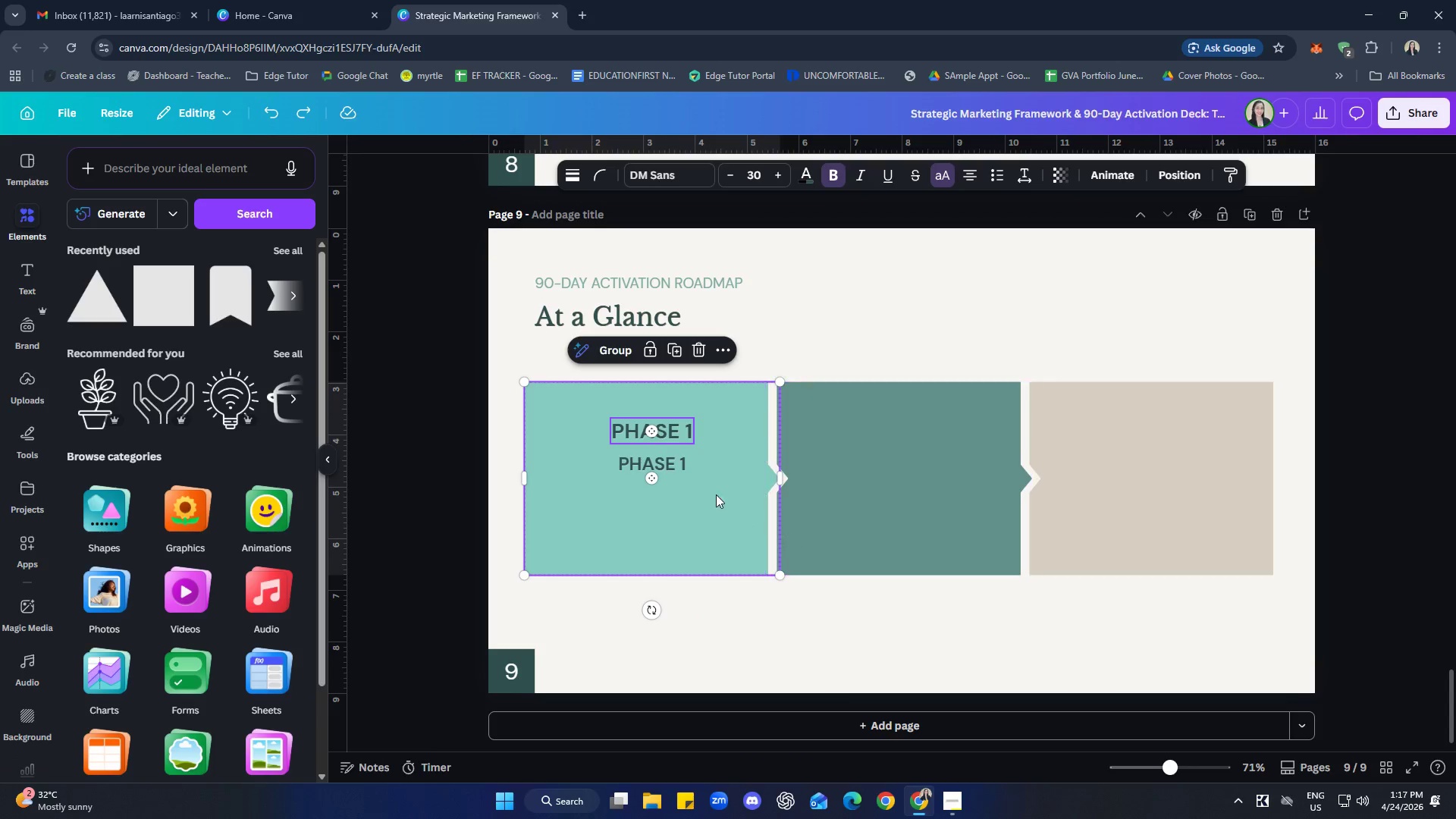 
left_click([671, 464])
 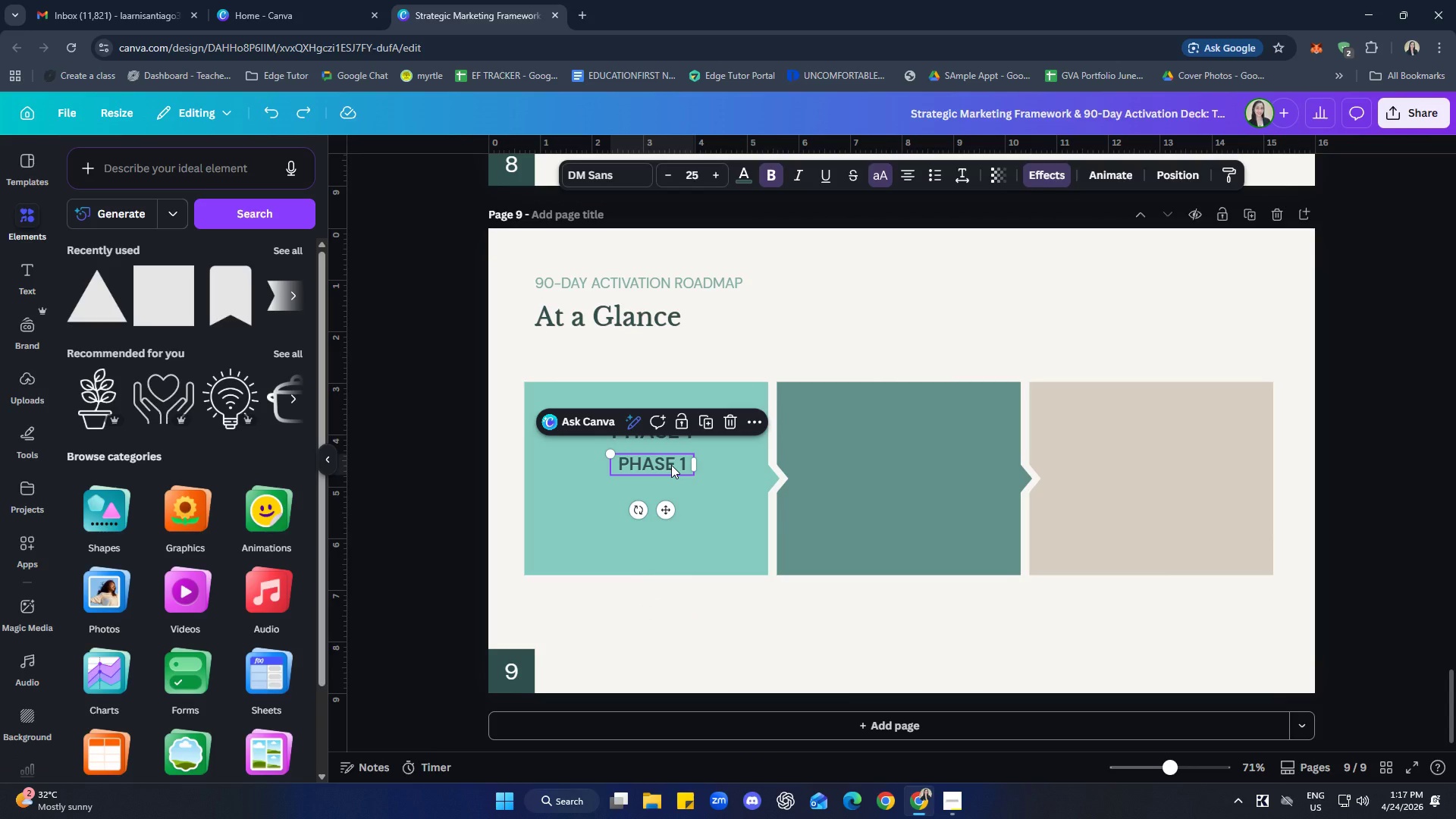 
left_click_drag(start_coordinate=[671, 465], to_coordinate=[667, 466])
 